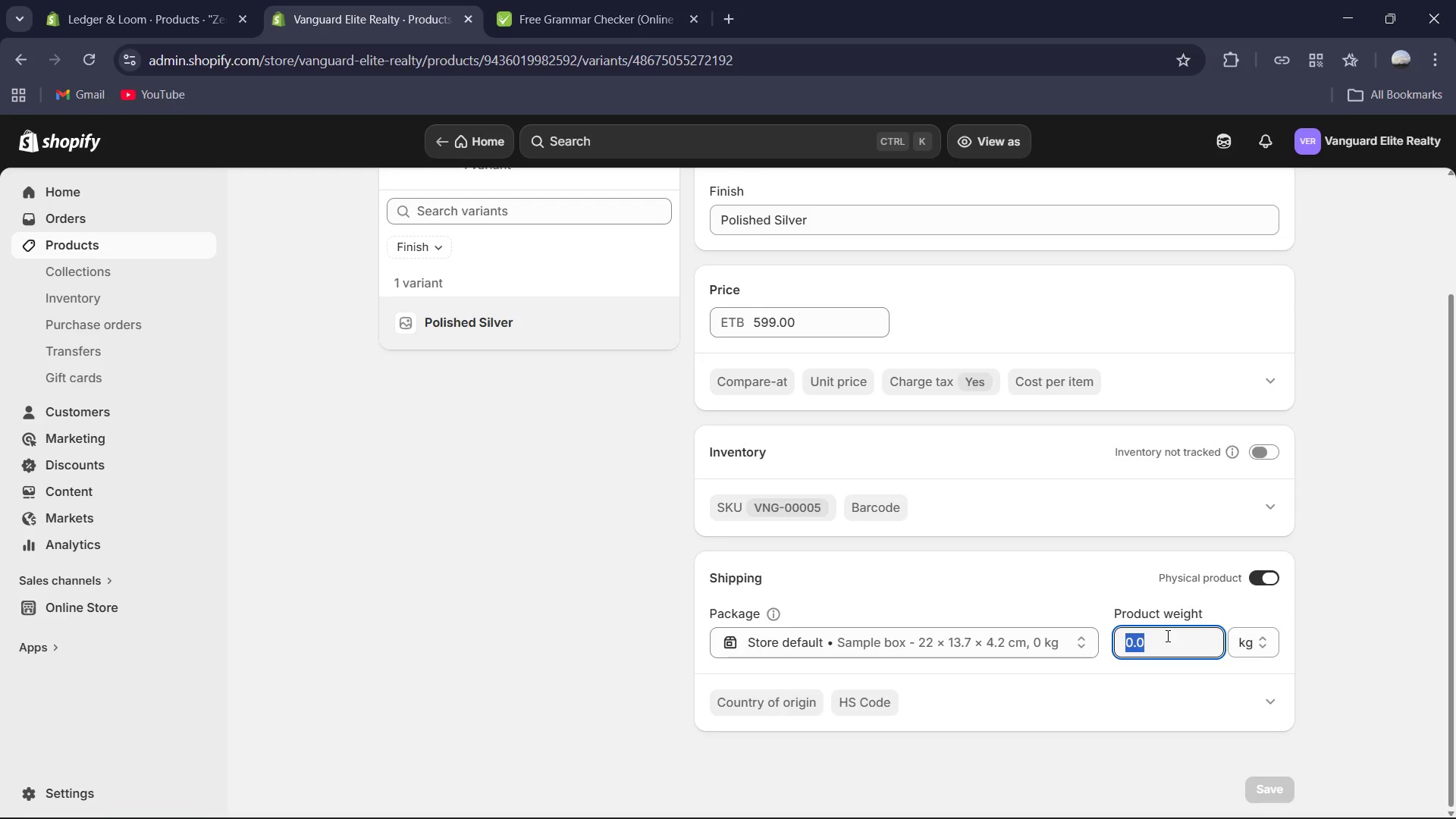 
key(Numpad1)
 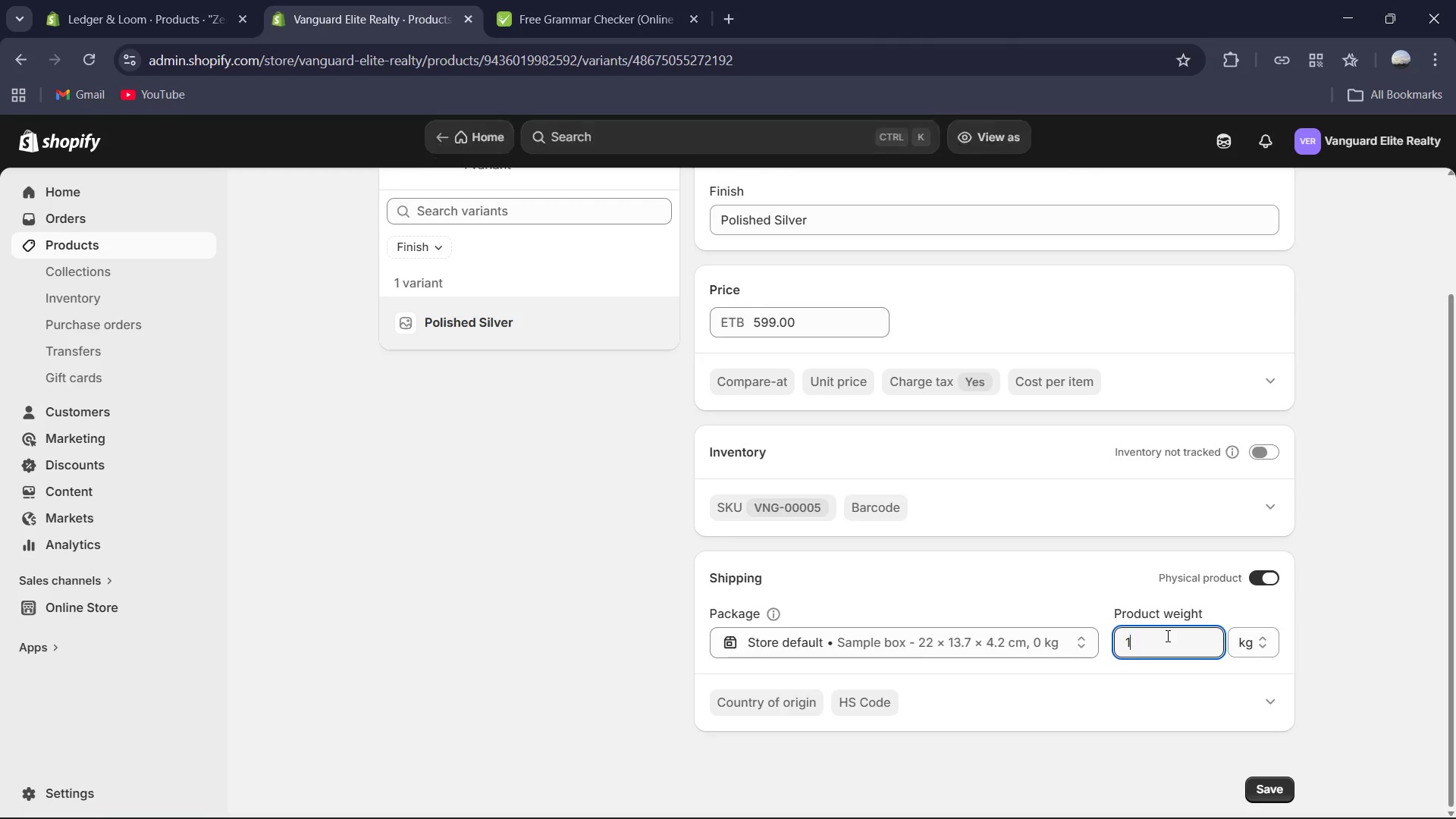 
key(NumpadDecimal)
 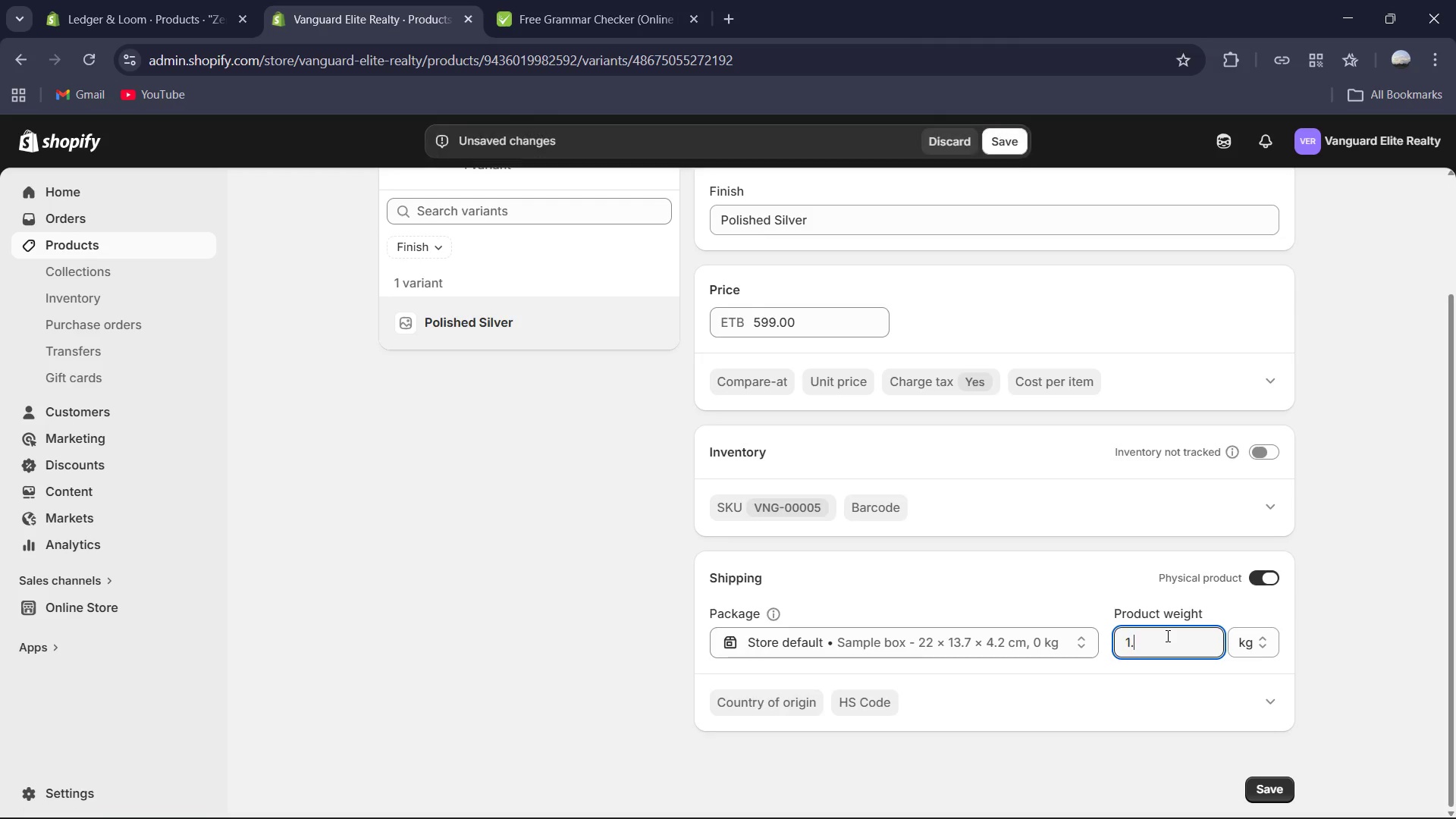 
key(Numpad2)
 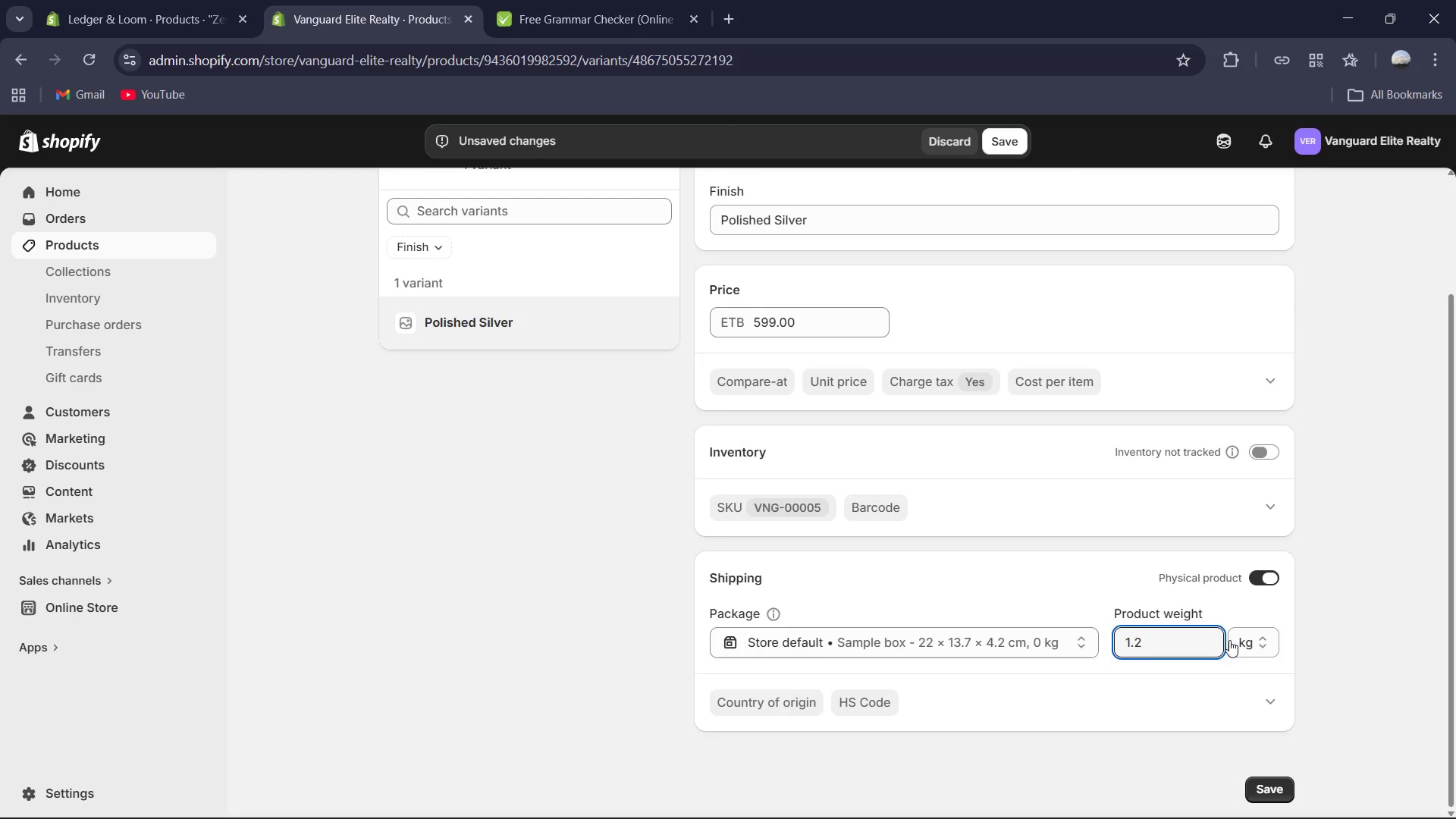 
left_click([1243, 648])
 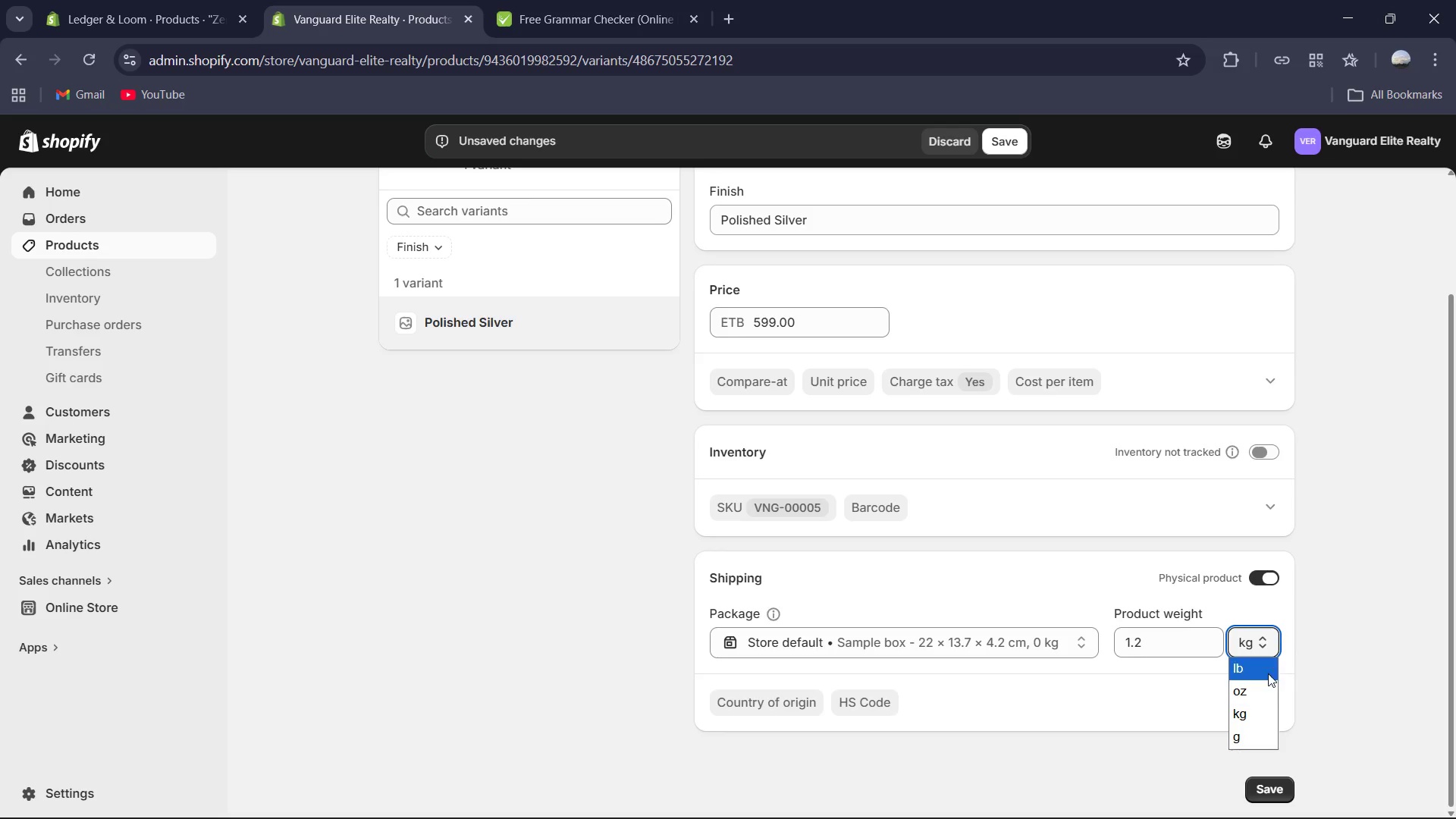 
left_click([1266, 666])
 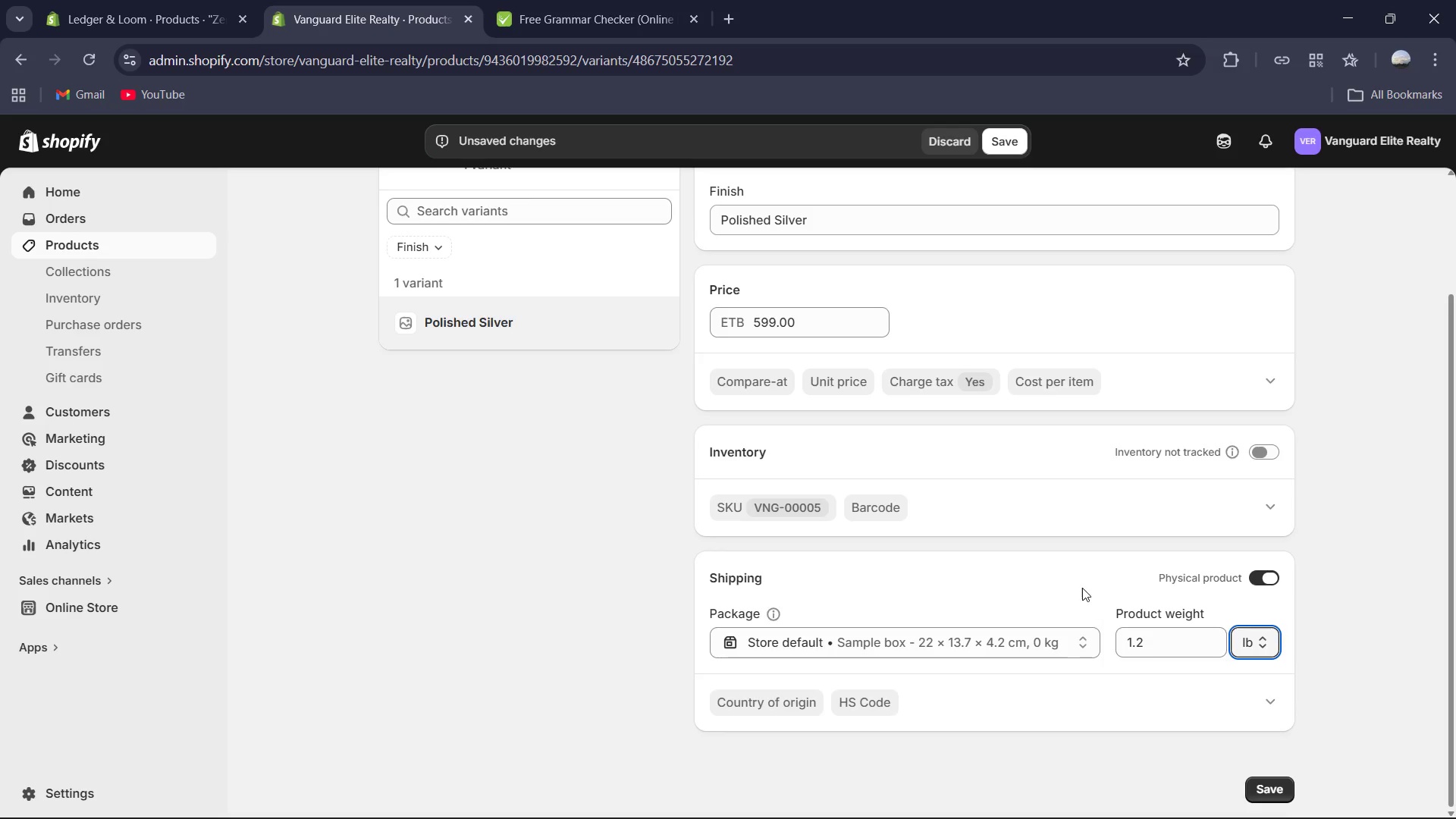 
scroll: coordinate [1079, 582], scroll_direction: up, amount: 1.0
 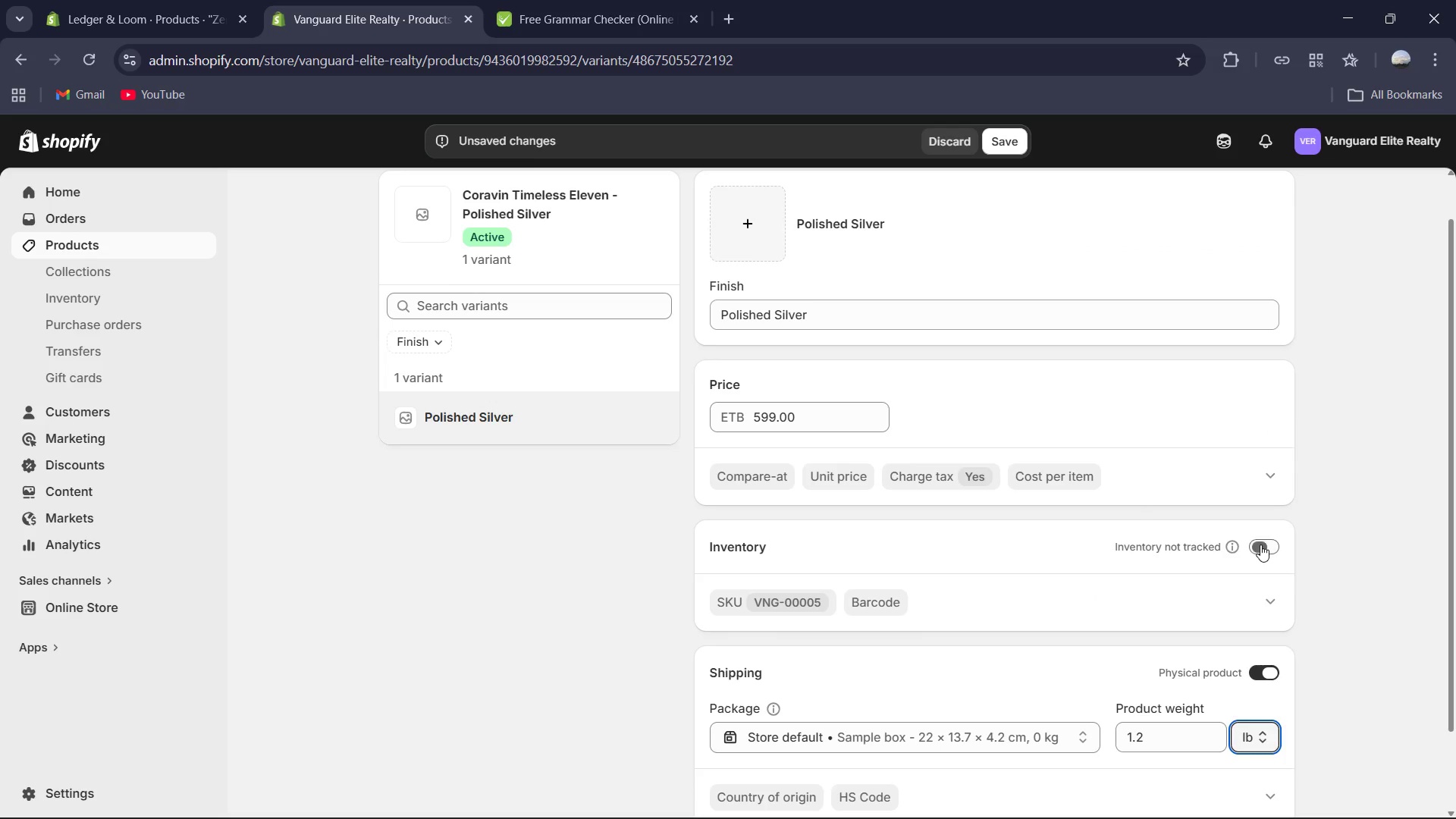 
scroll: coordinate [1169, 579], scroll_direction: down, amount: 1.0
 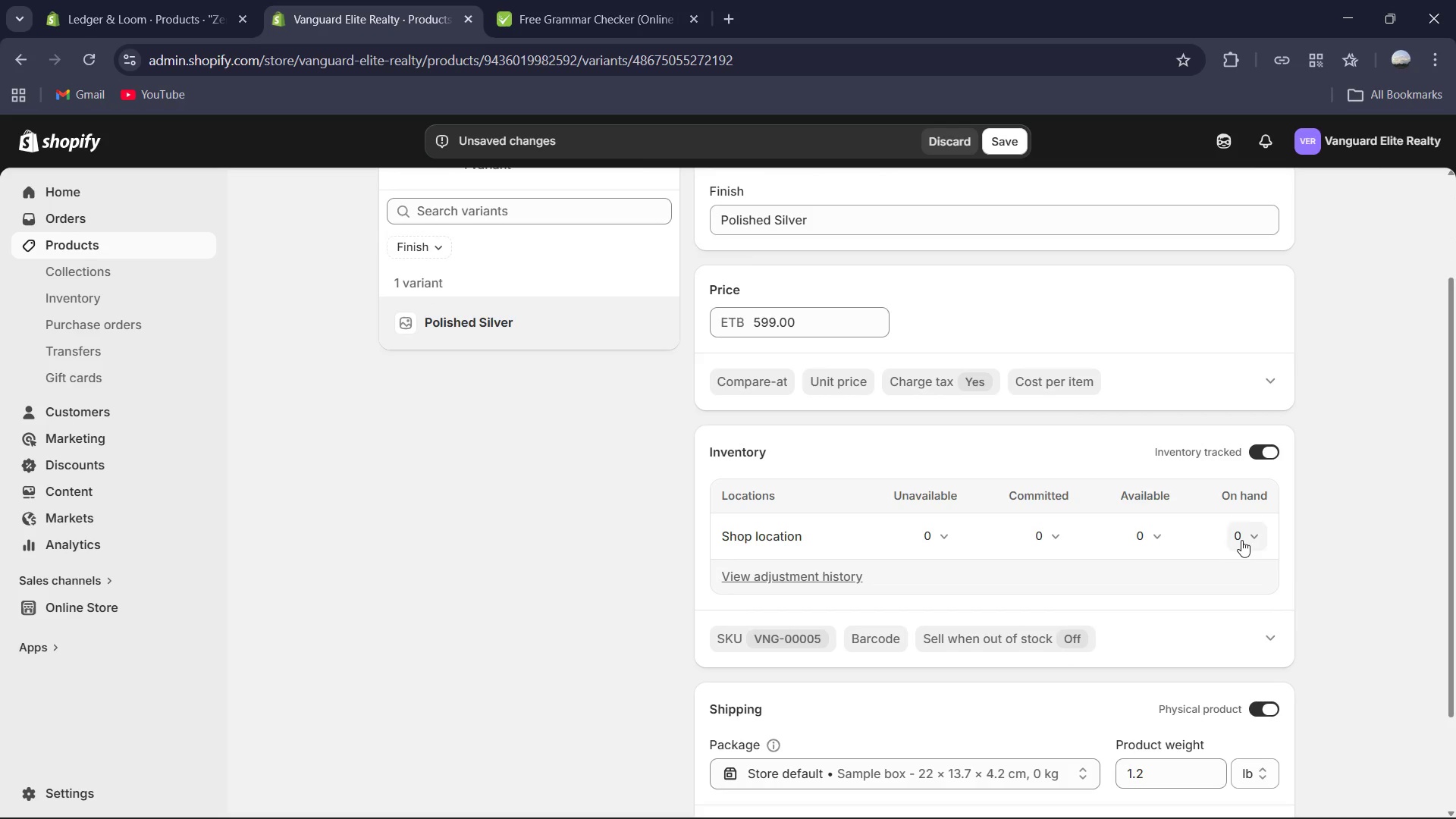 
left_click([1242, 540])
 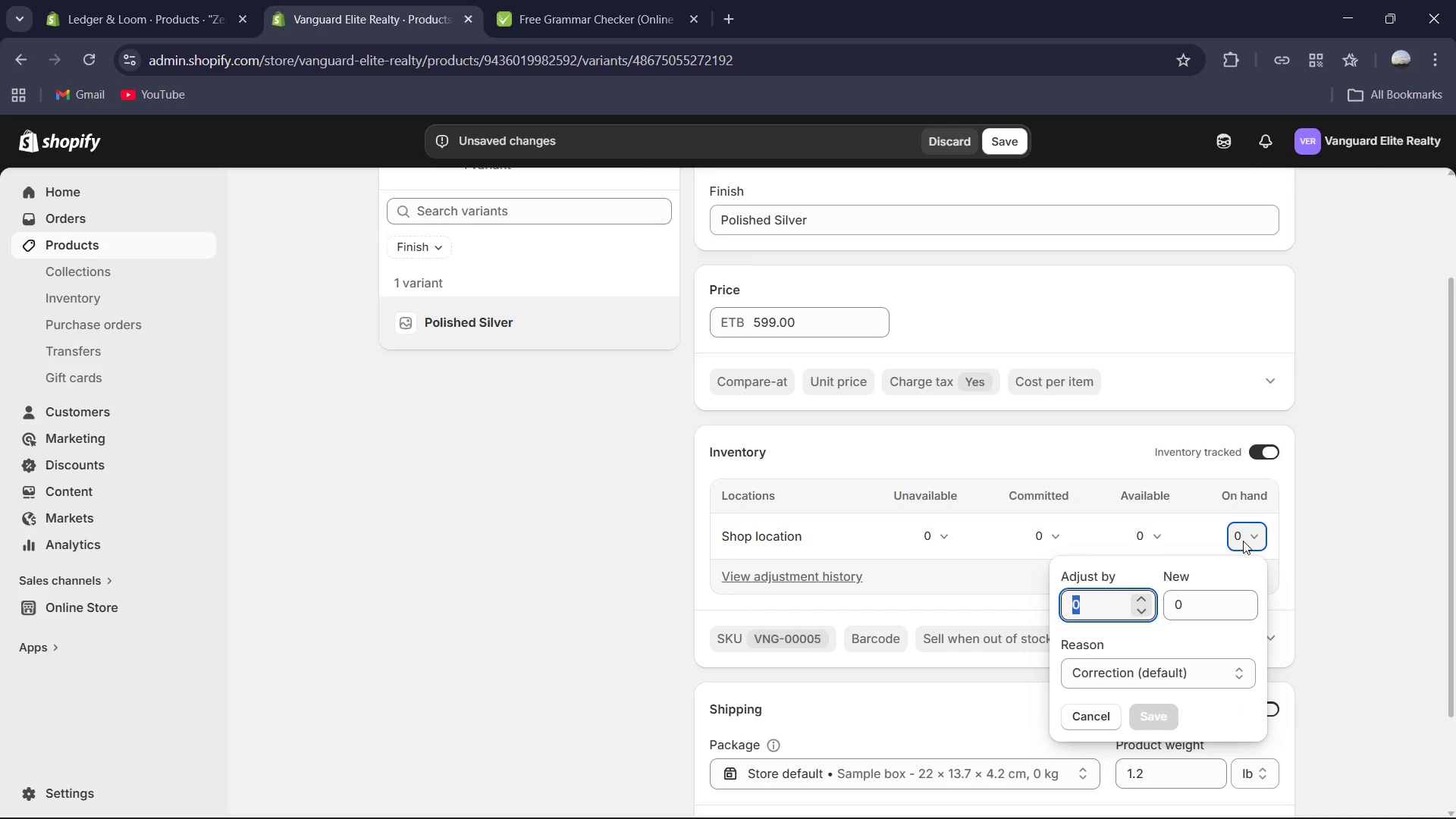 
key(Numpad8)
 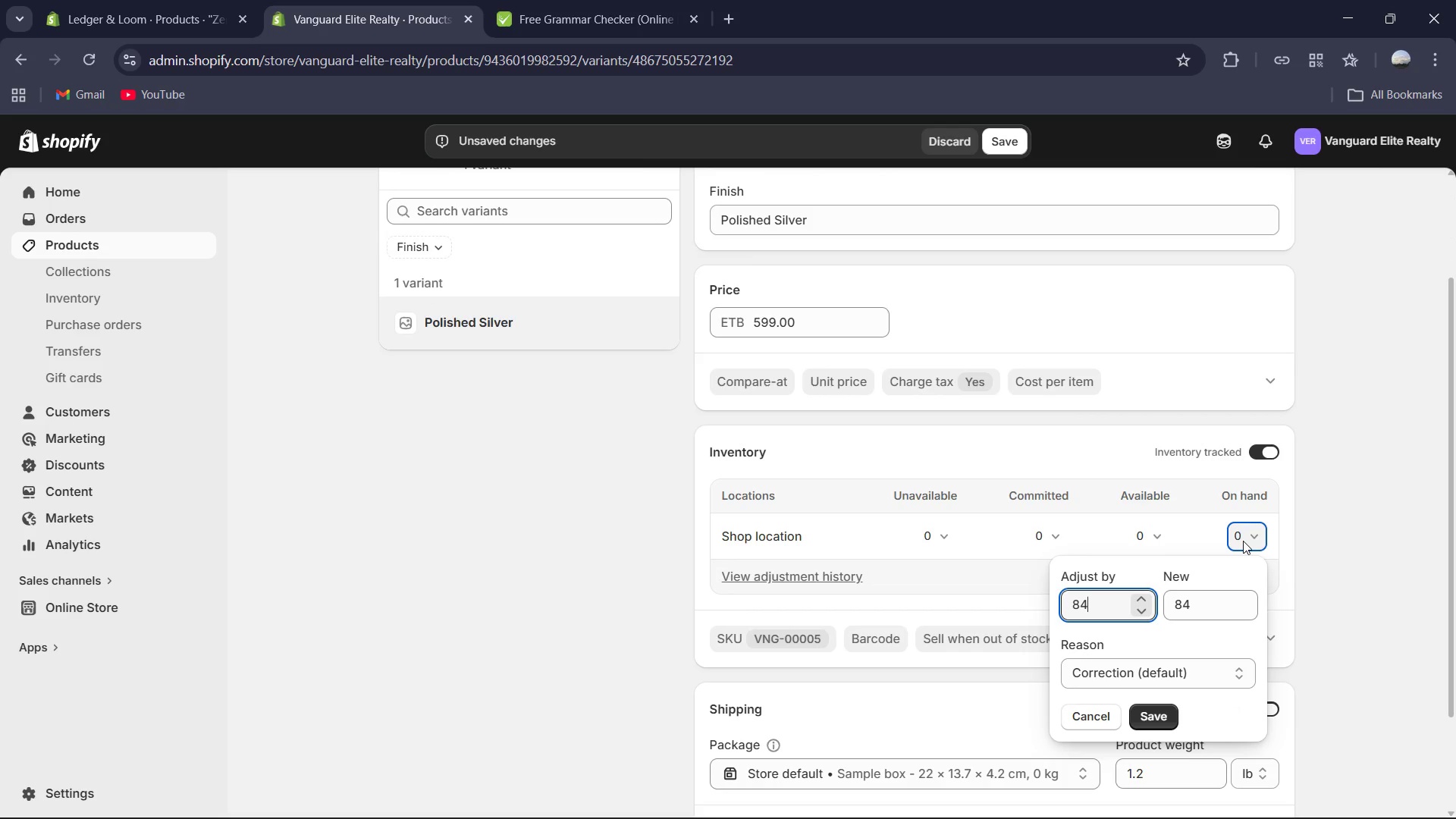 
key(Numpad4)
 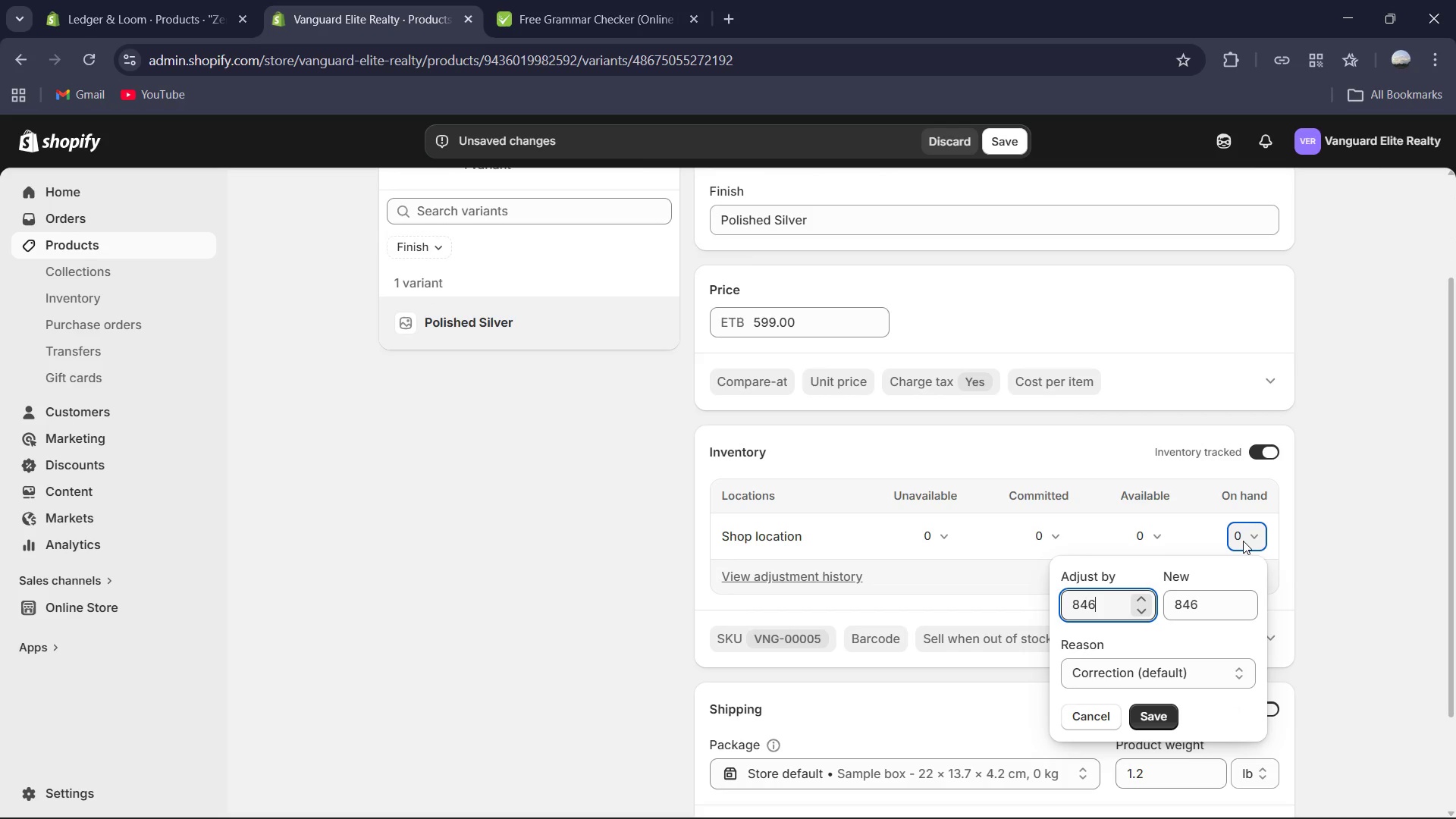 
key(Numpad6)
 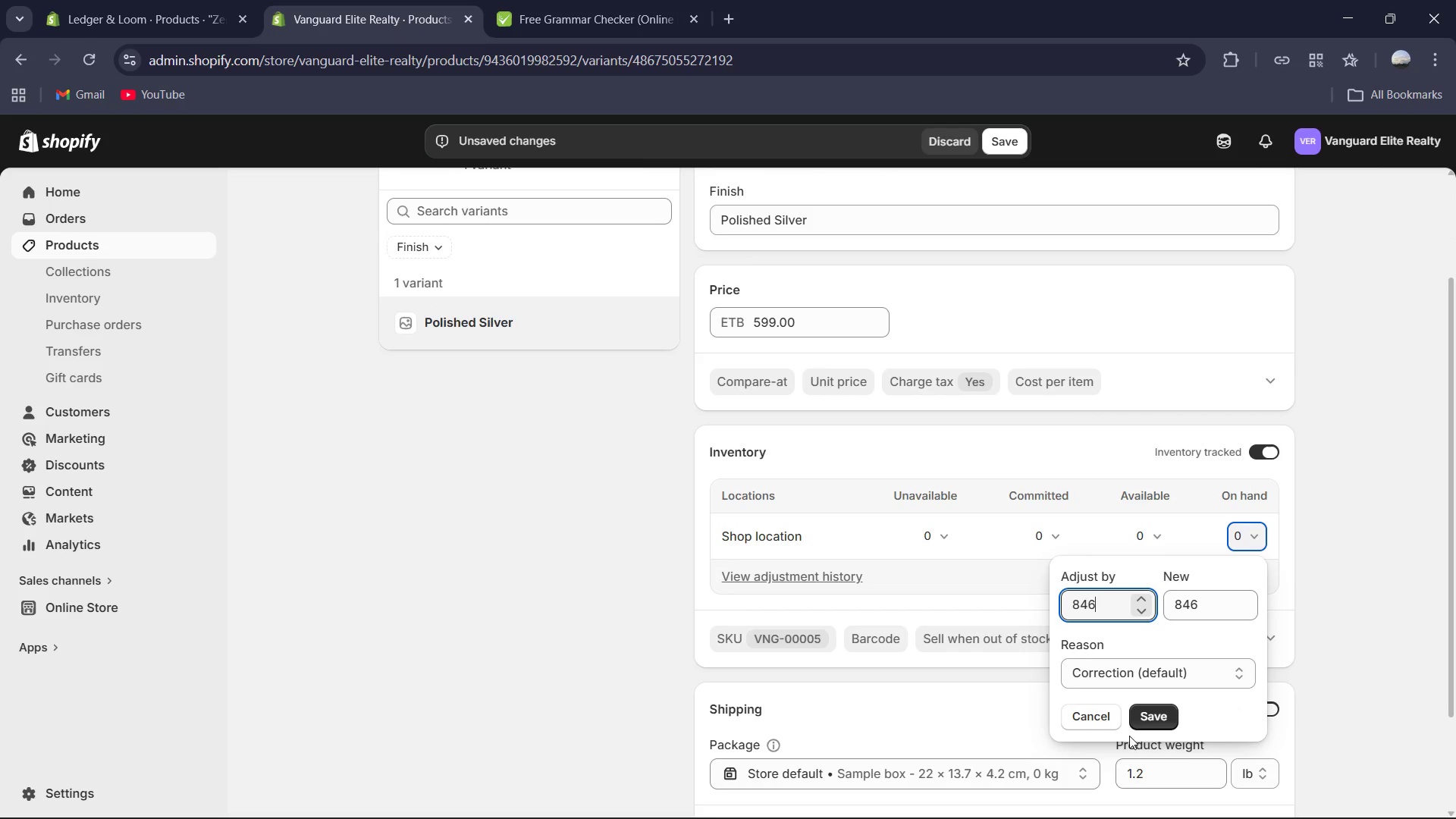 
left_click([1135, 717])
 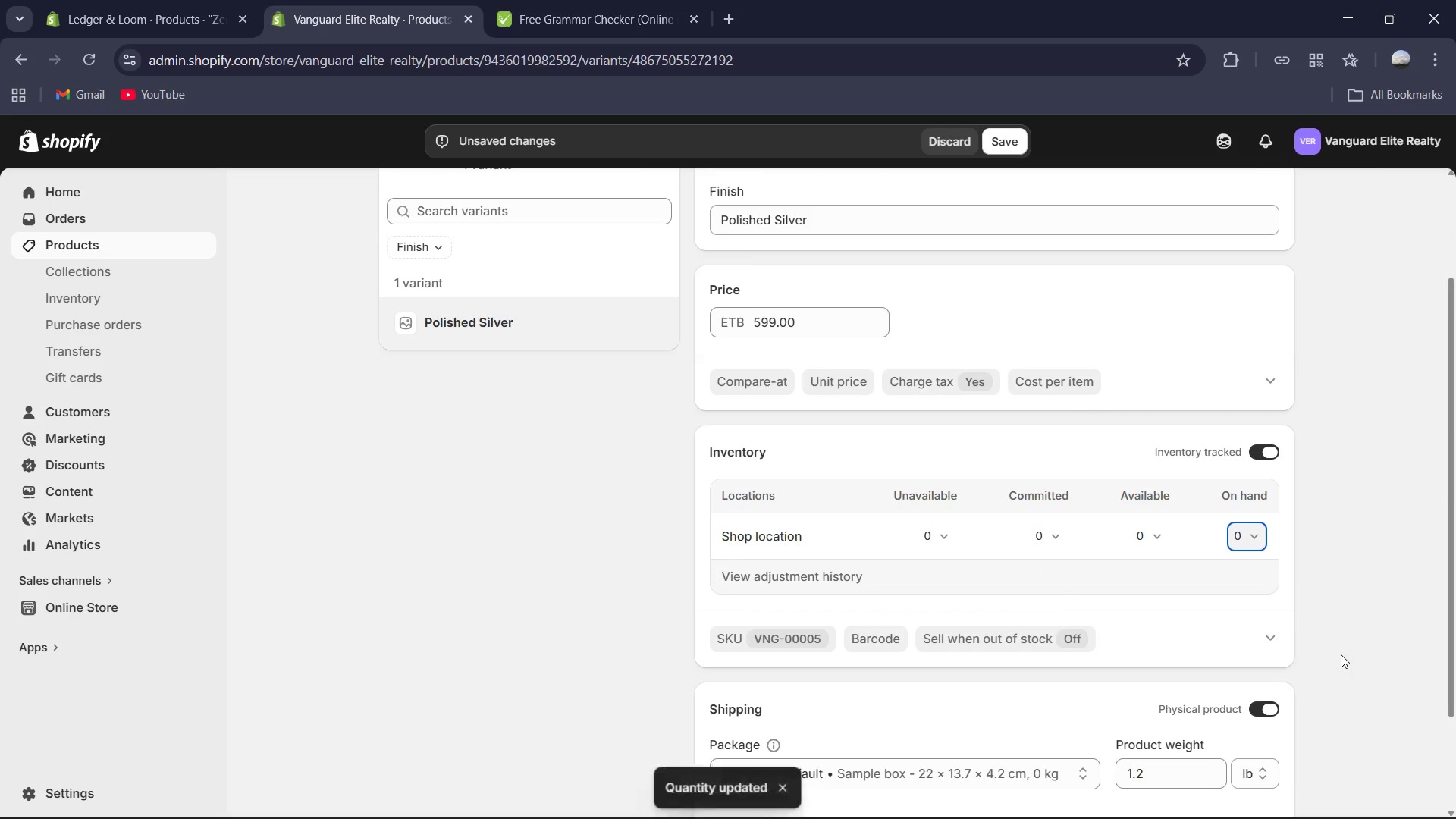 
scroll: coordinate [1341, 654], scroll_direction: down, amount: 3.0
 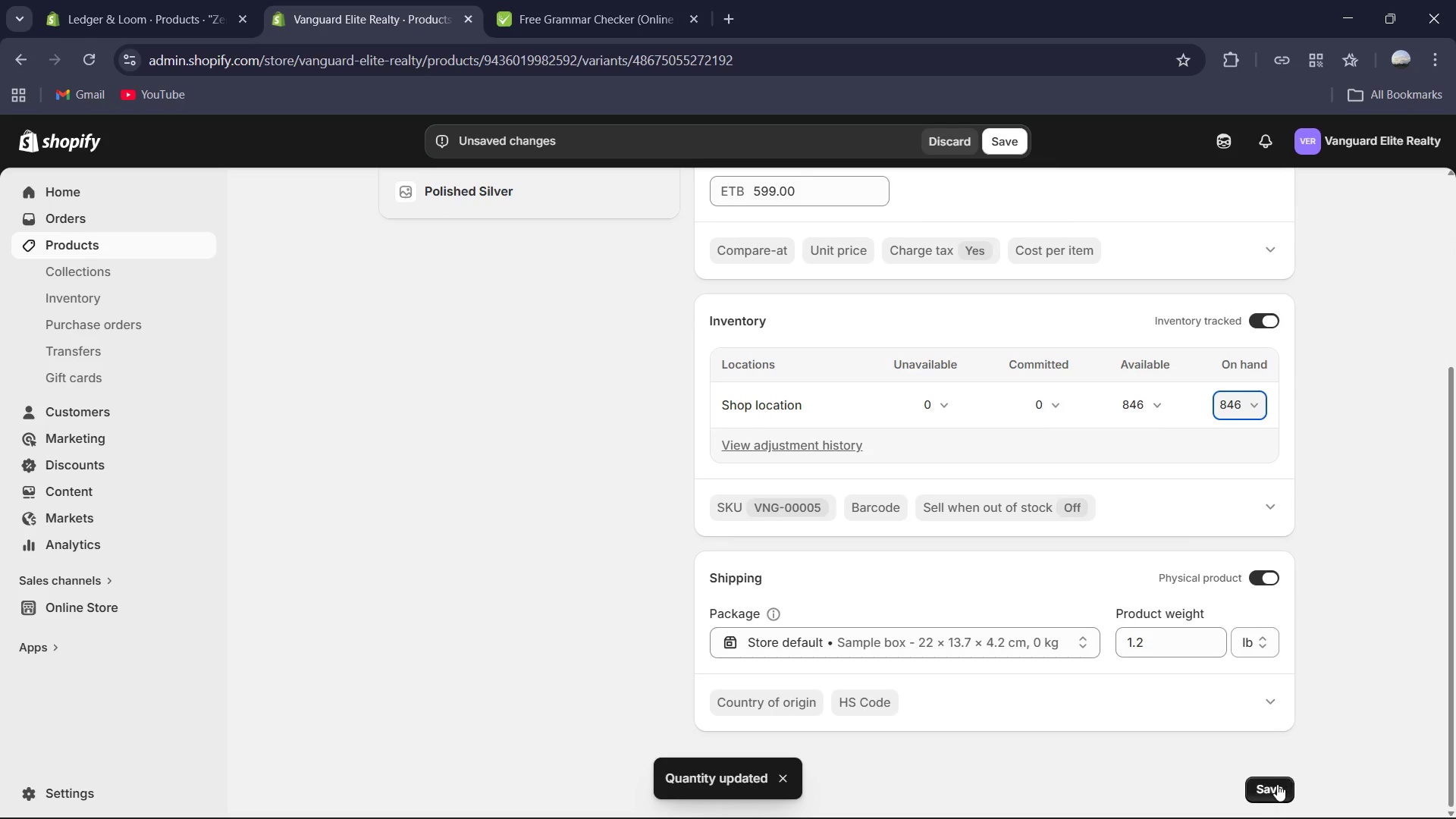 
left_click([1277, 784])
 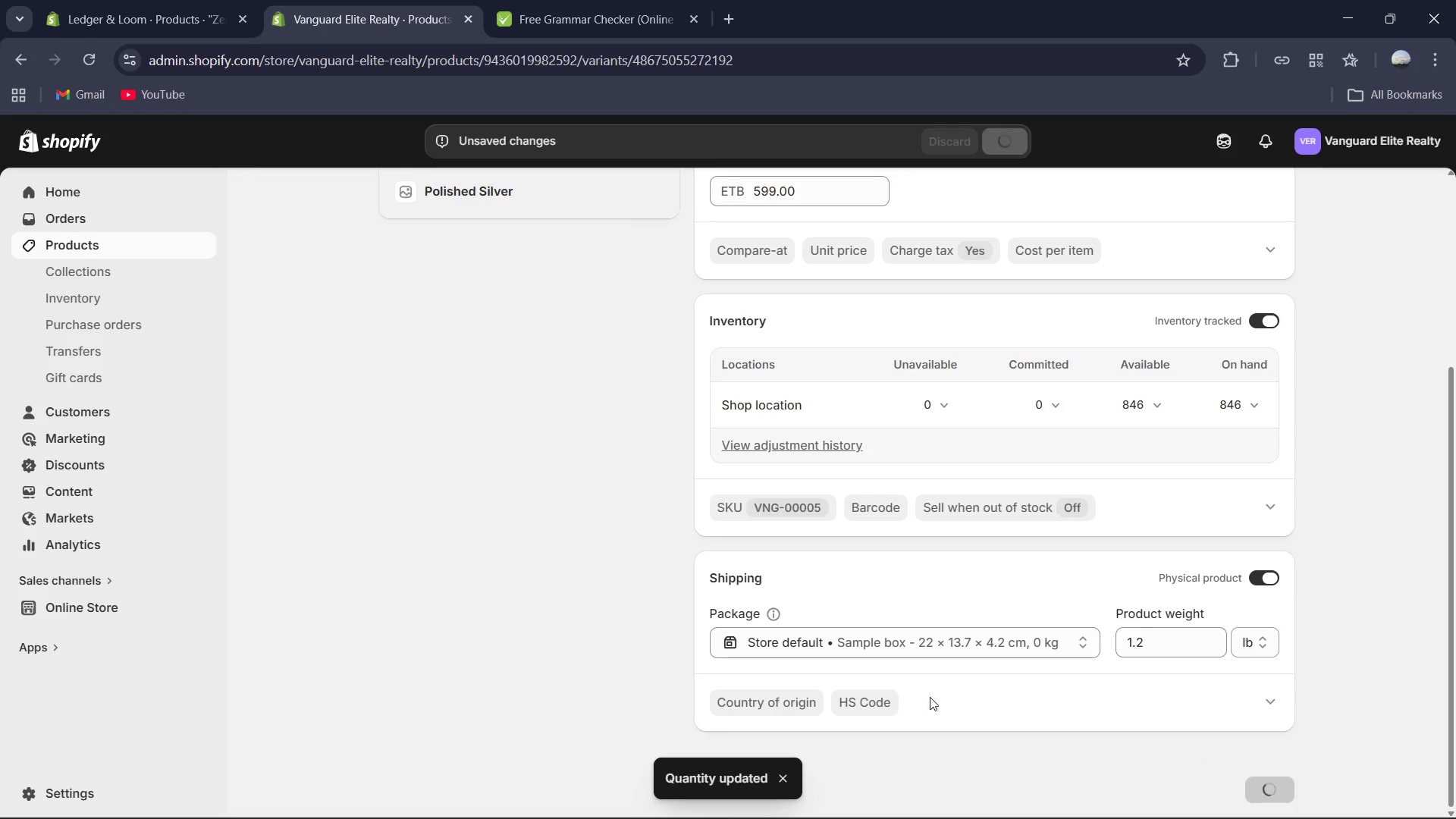 
scroll: coordinate [580, 481], scroll_direction: up, amount: 9.0
 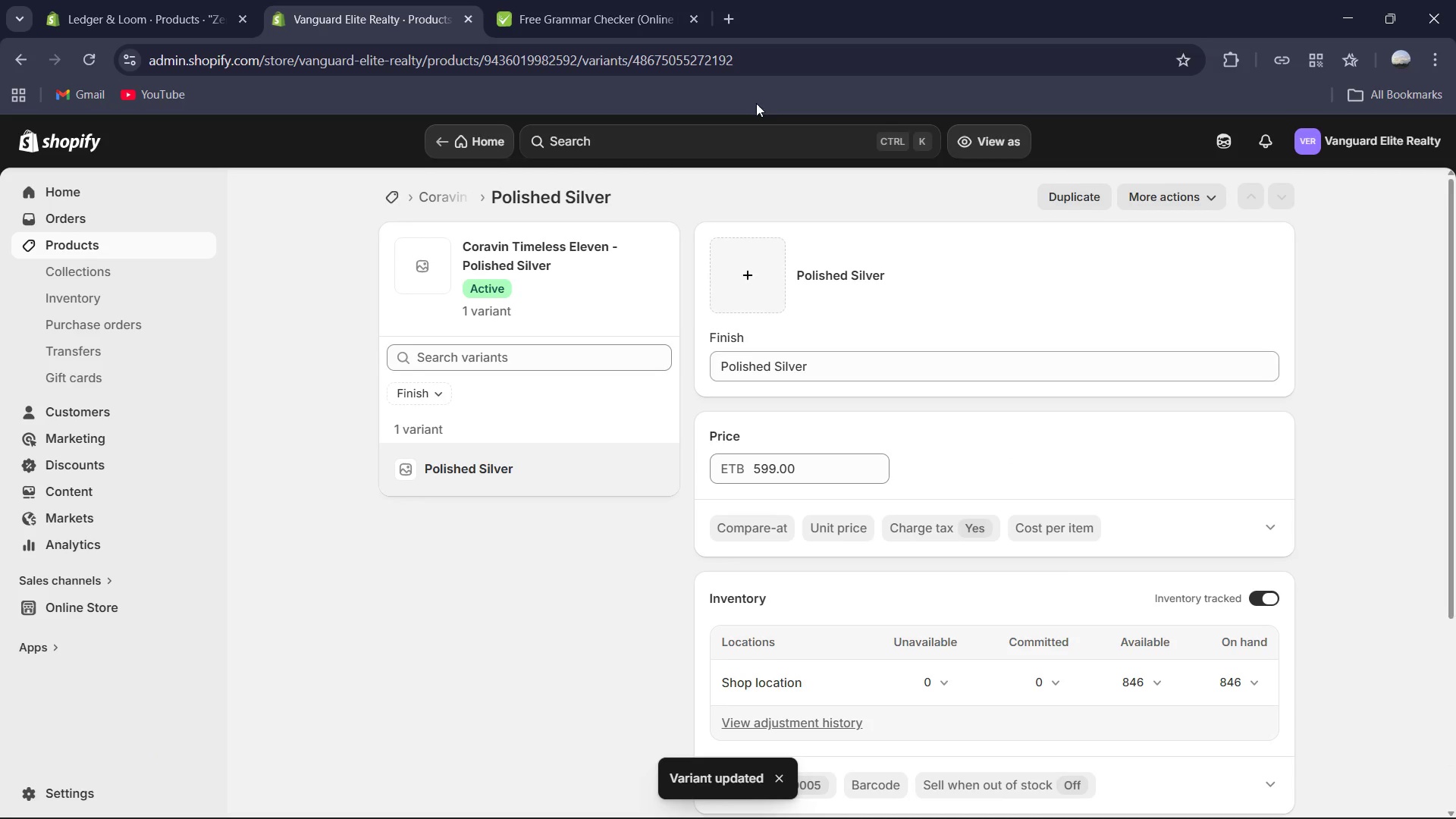 
left_click([465, 190])
 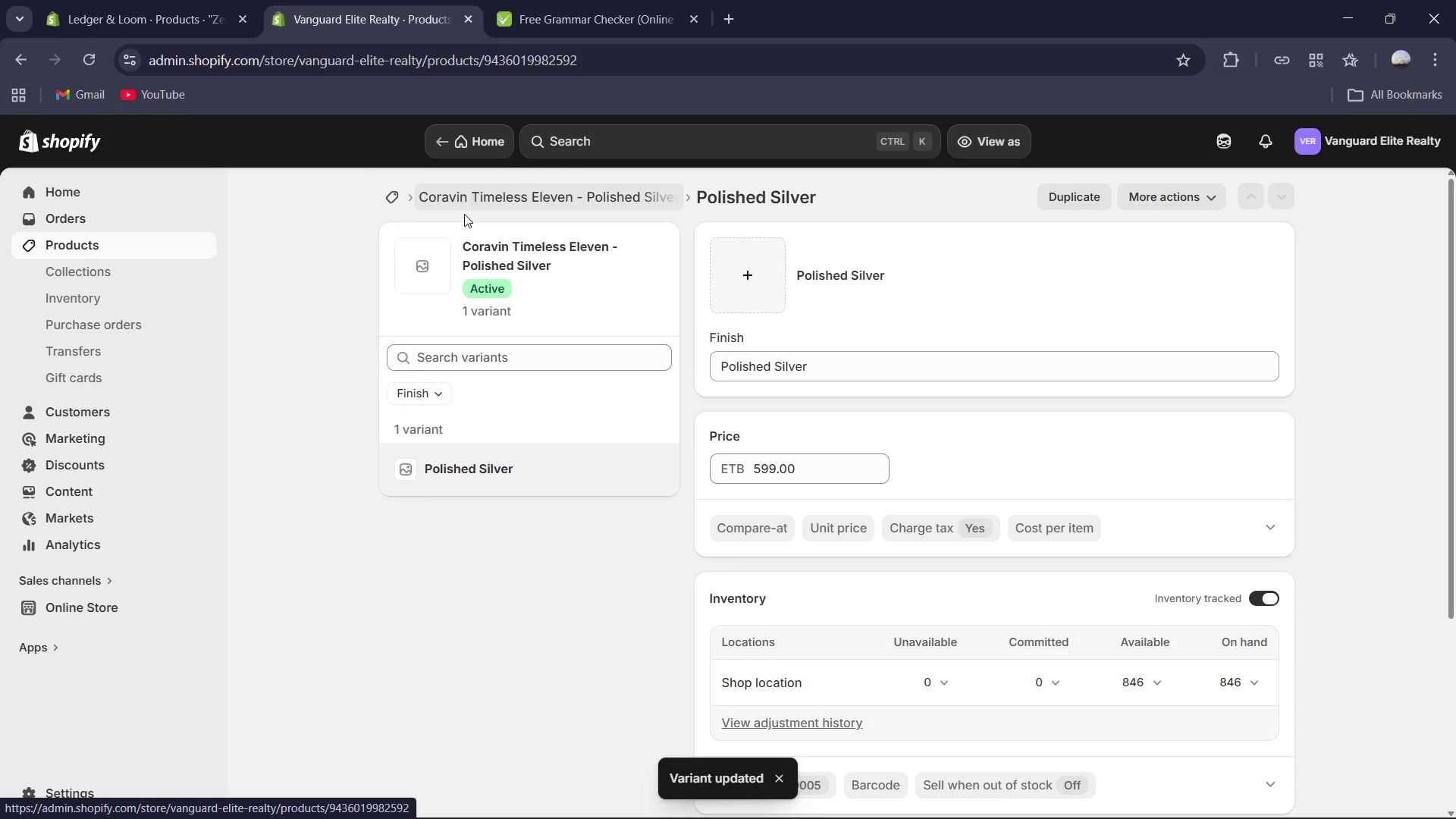 
mouse_move([461, 224])
 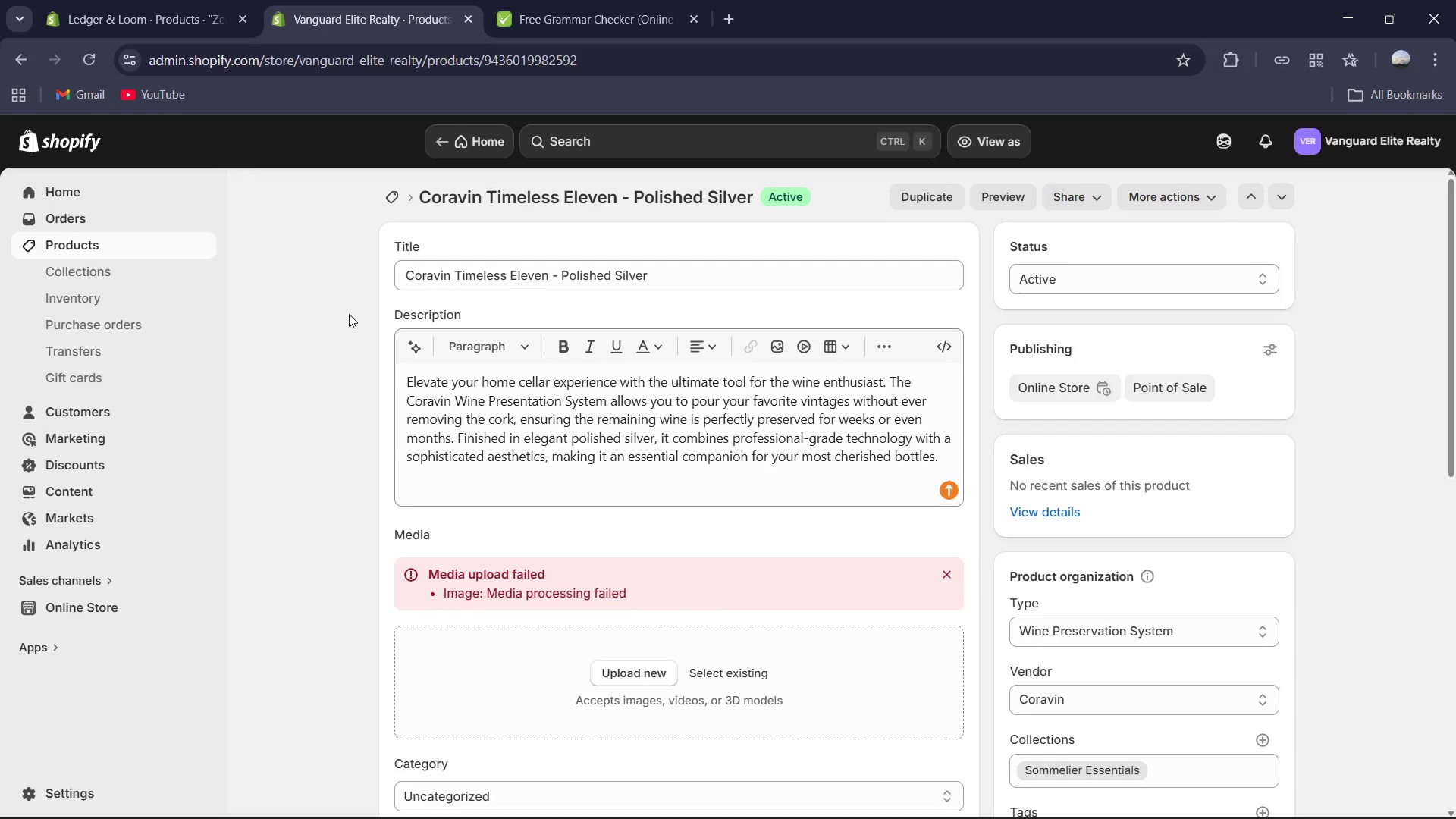 
left_click([66, 785])
 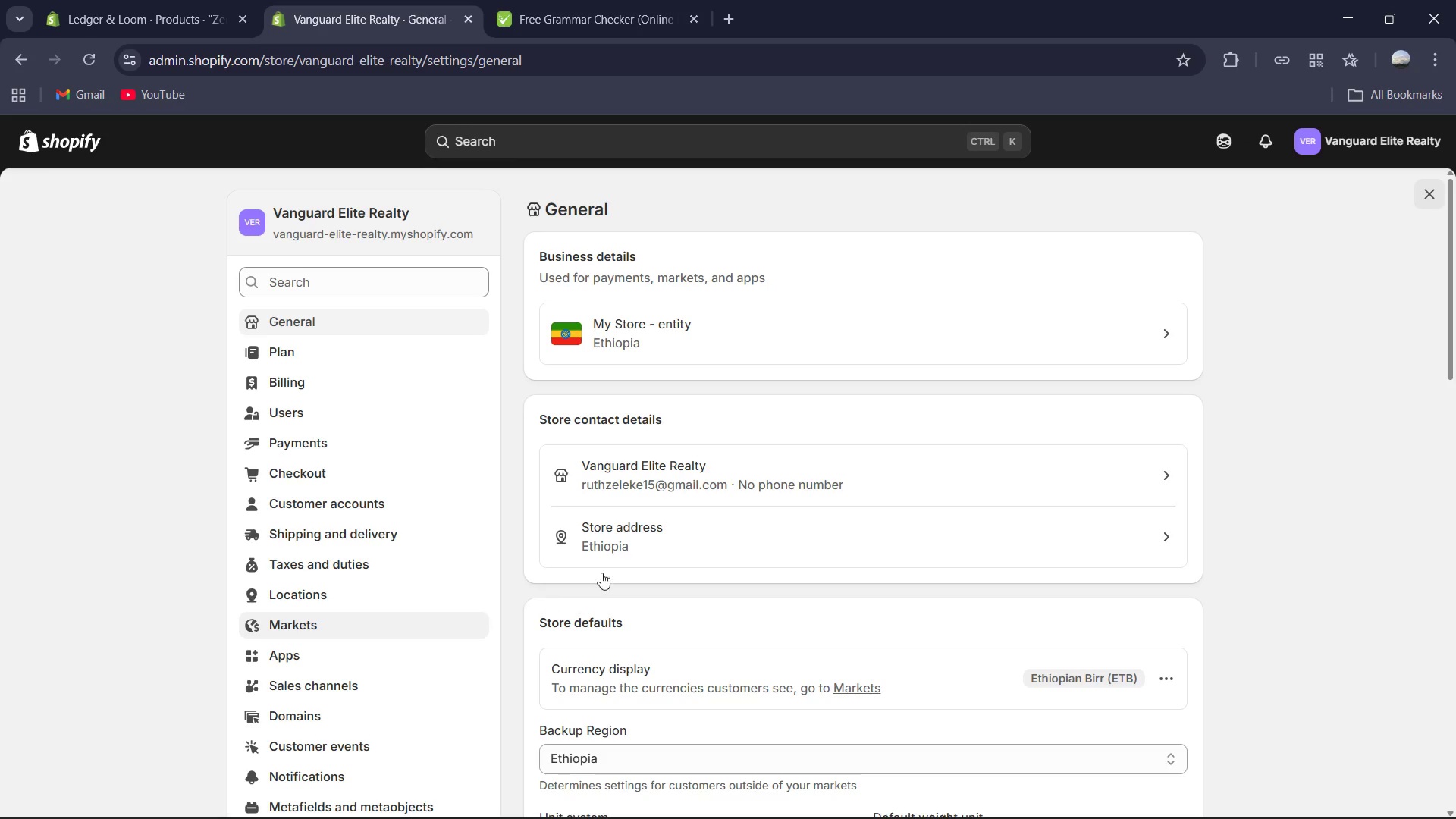 
wait(7.62)
 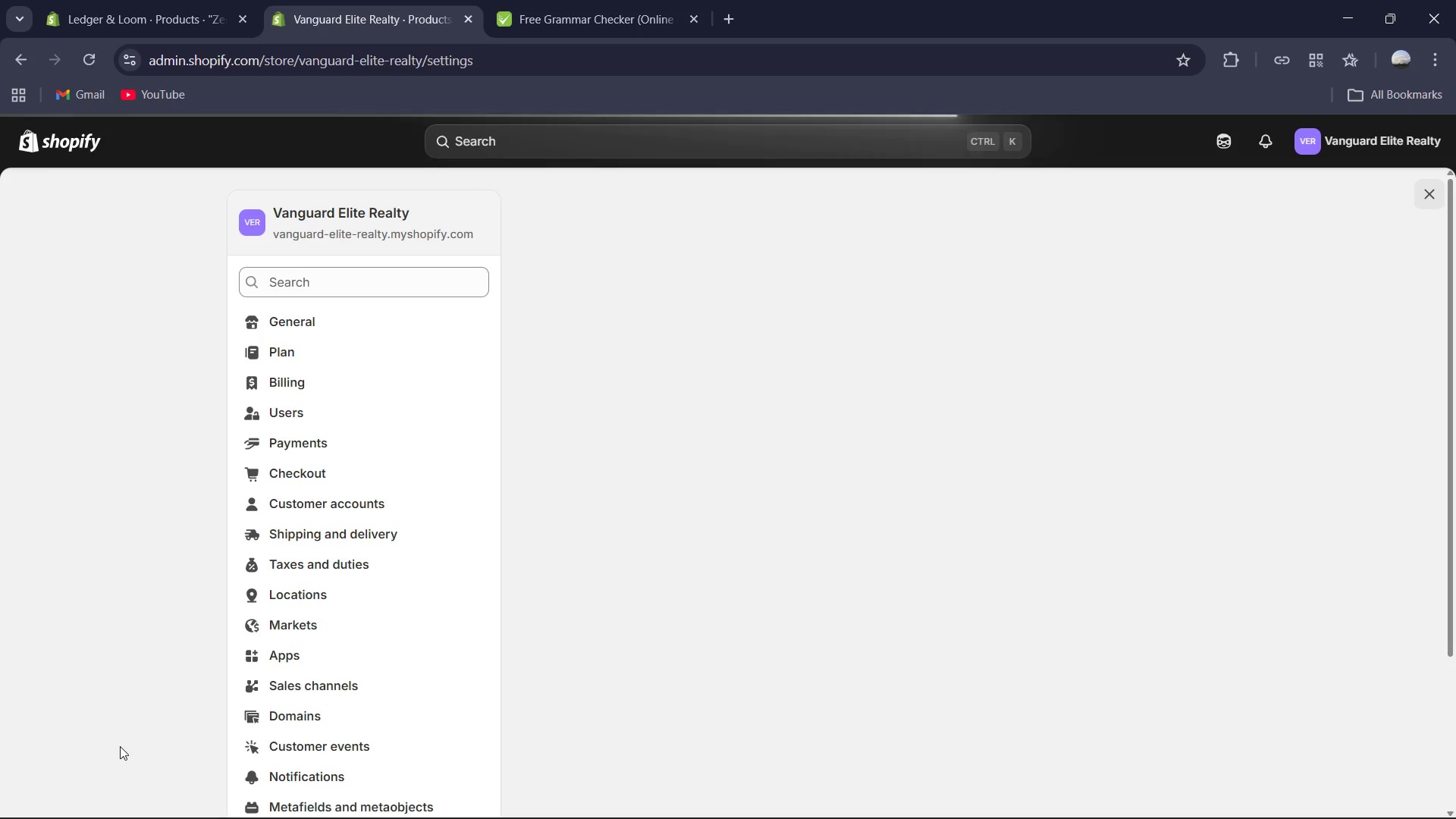 
left_click([1156, 674])
 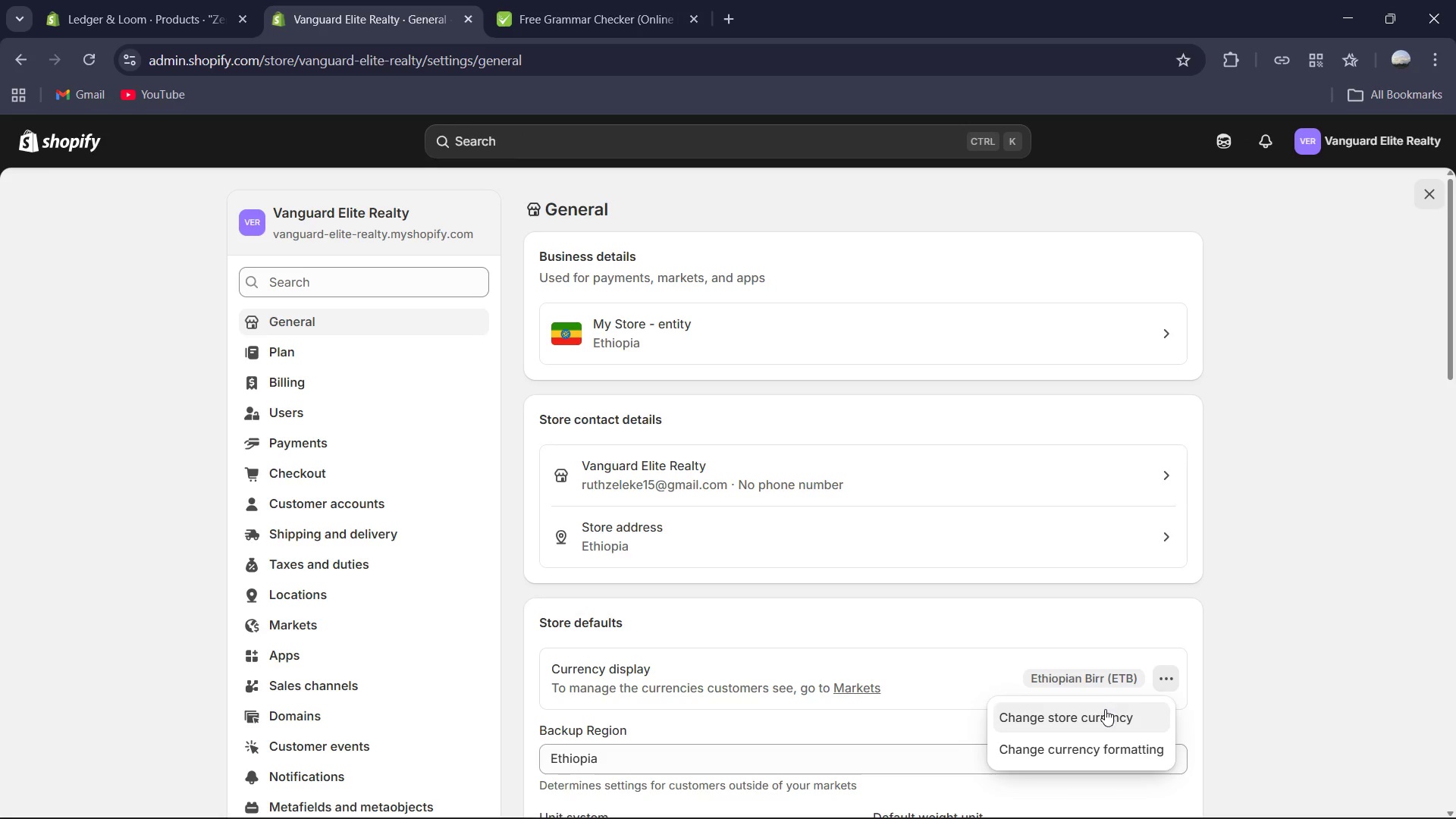 
left_click([1104, 710])
 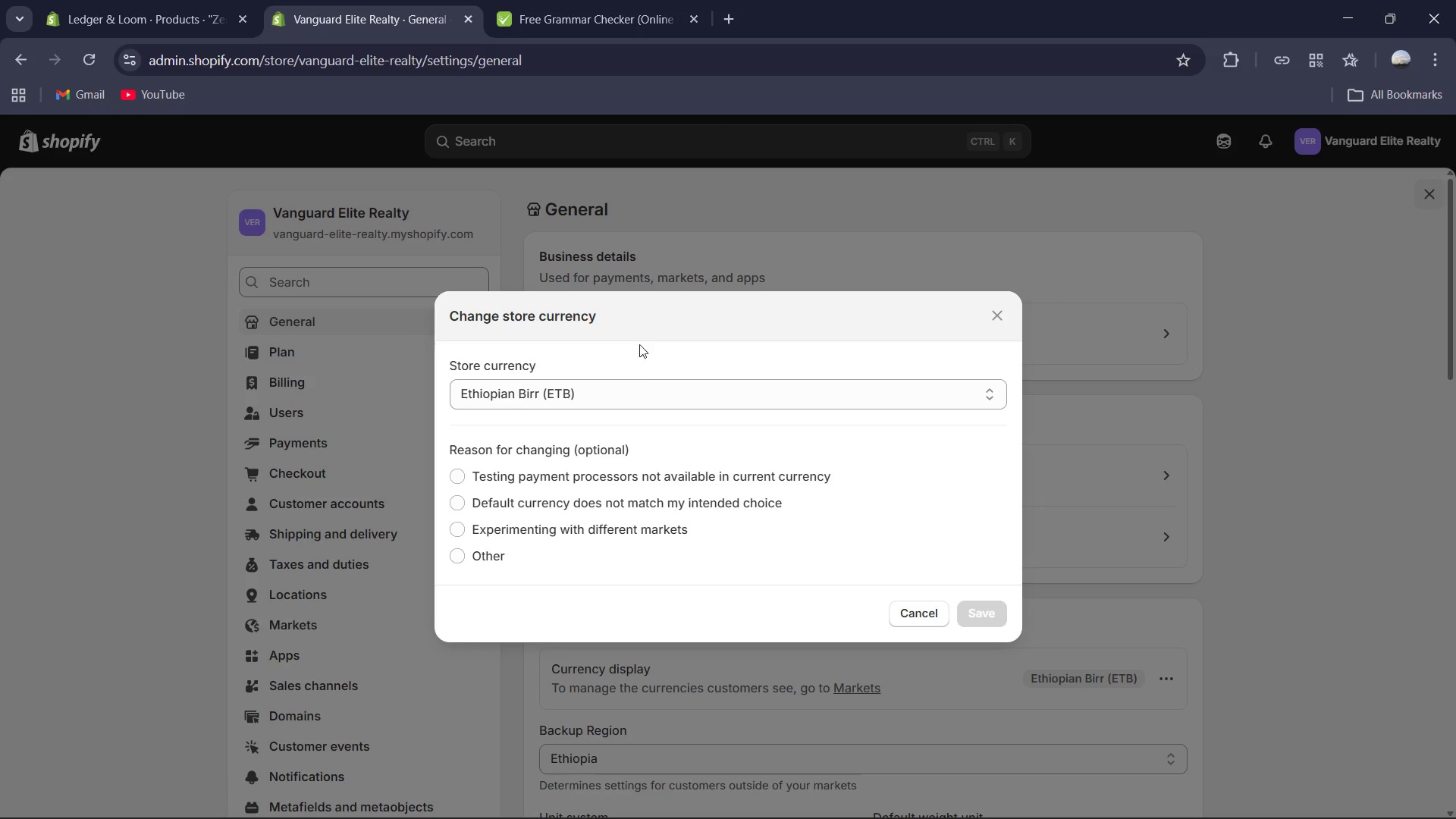 
left_click([643, 394])
 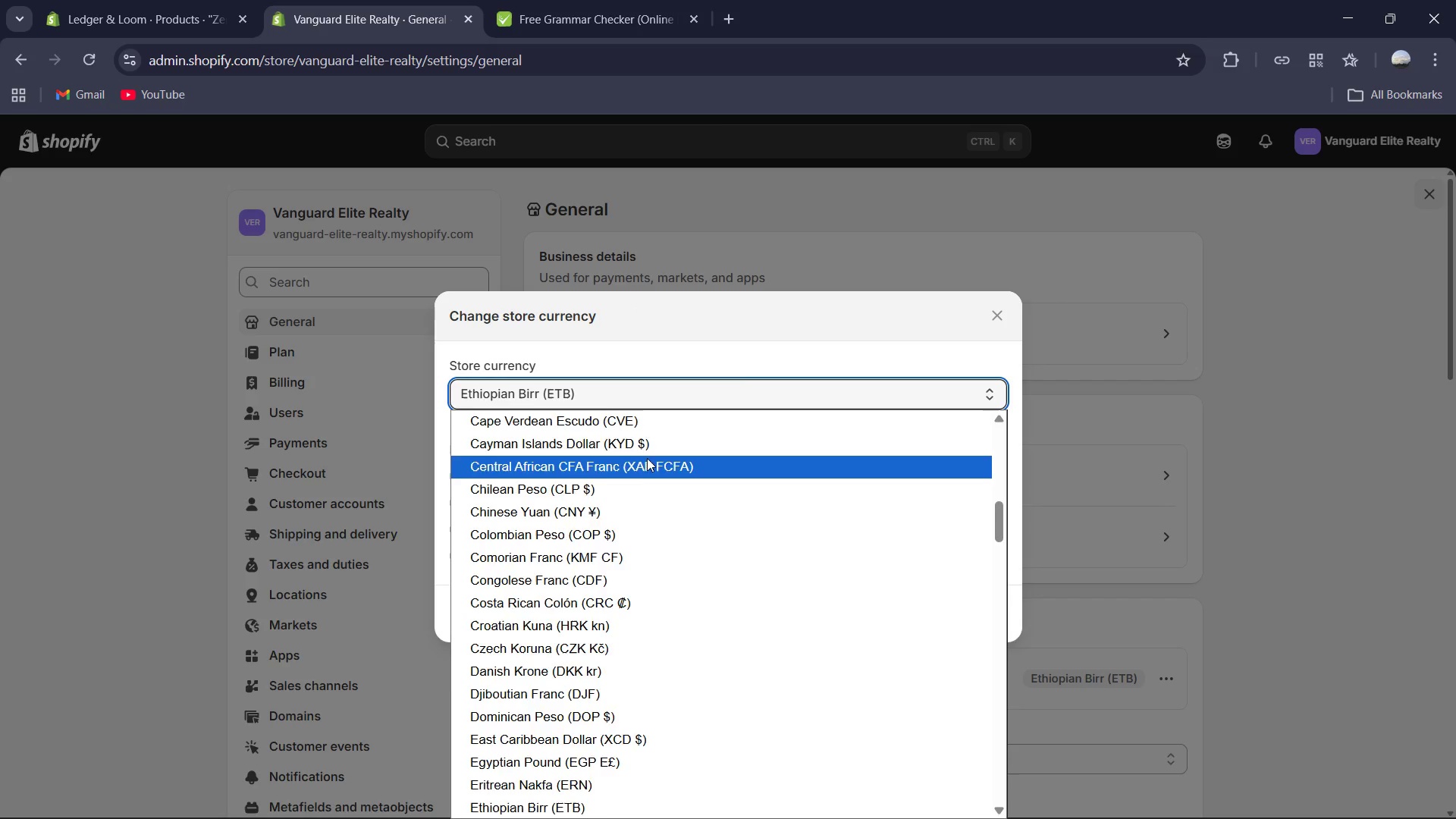 
left_click([623, 430])
 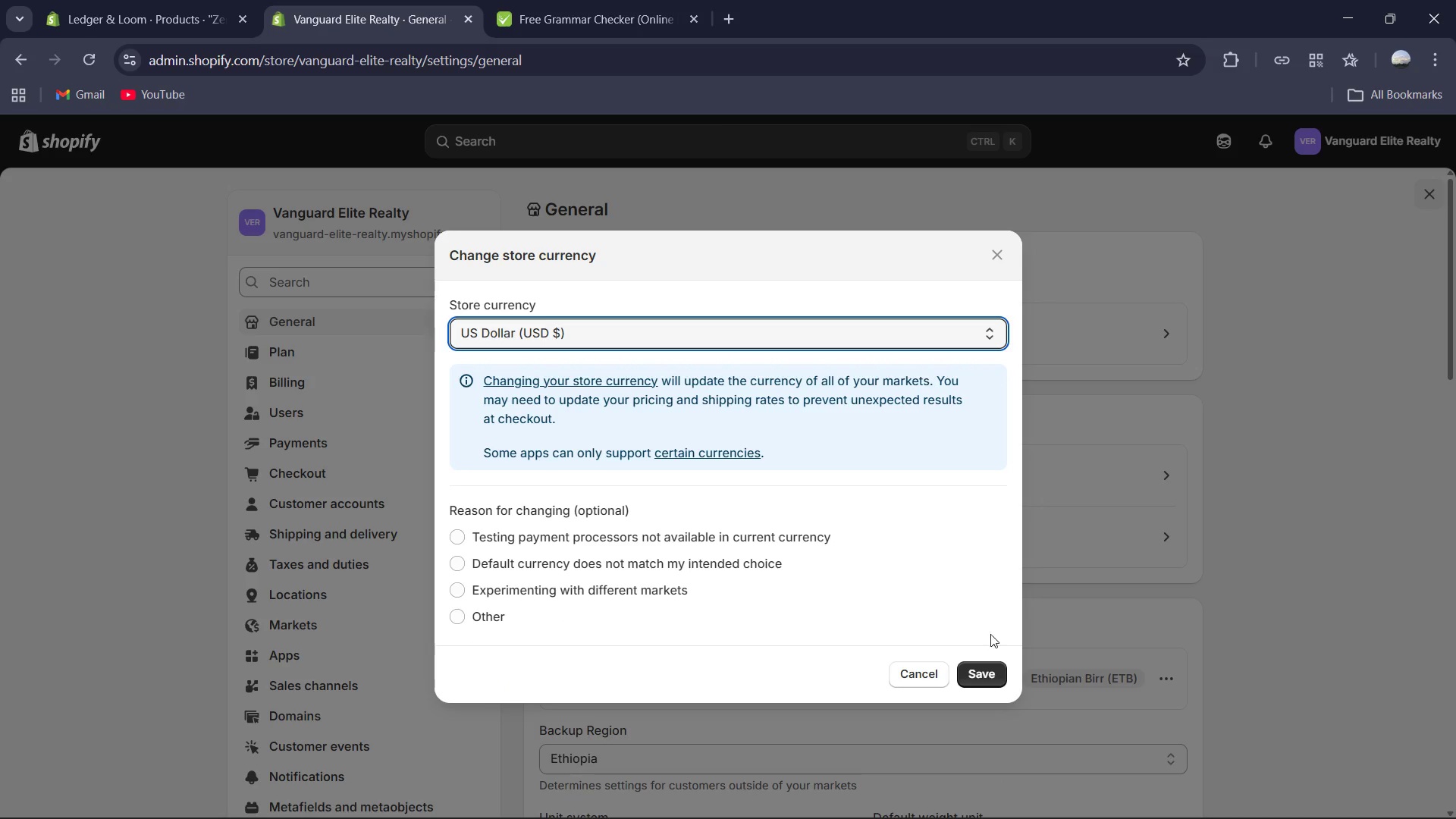 
scroll: coordinate [647, 457], scroll_direction: up, amount: 14.0
 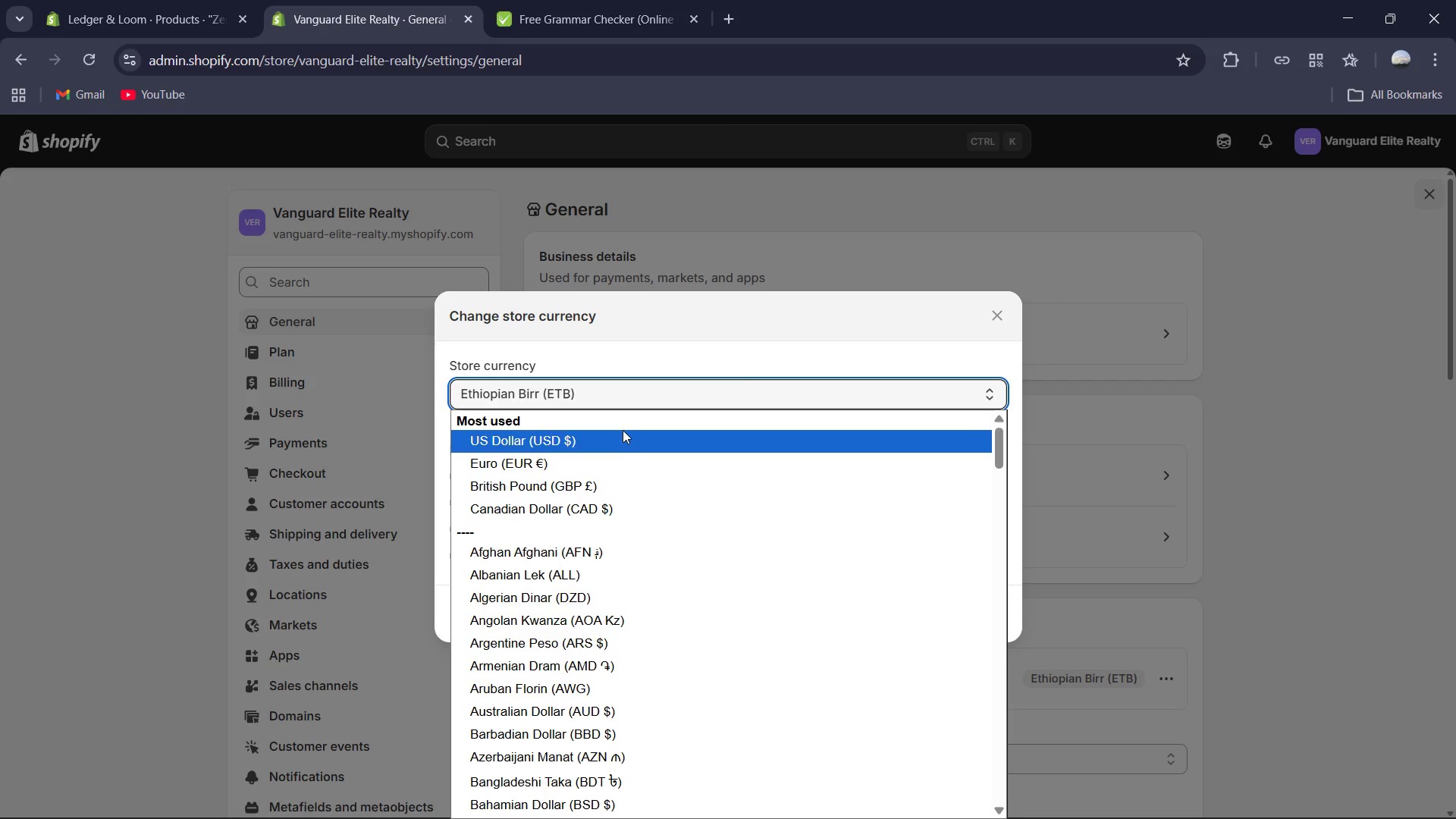 
double_click([987, 668])
 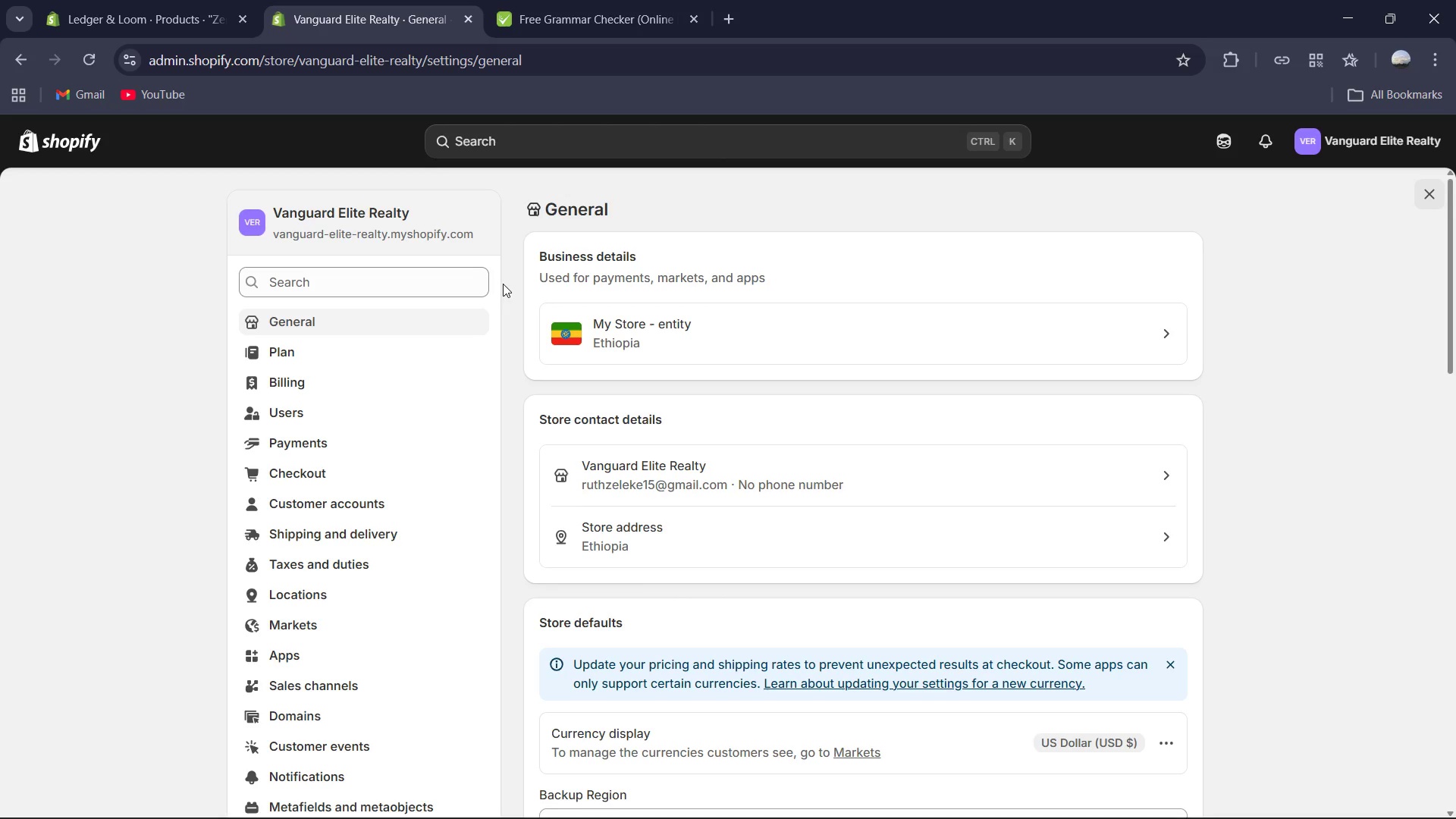 
wait(5.06)
 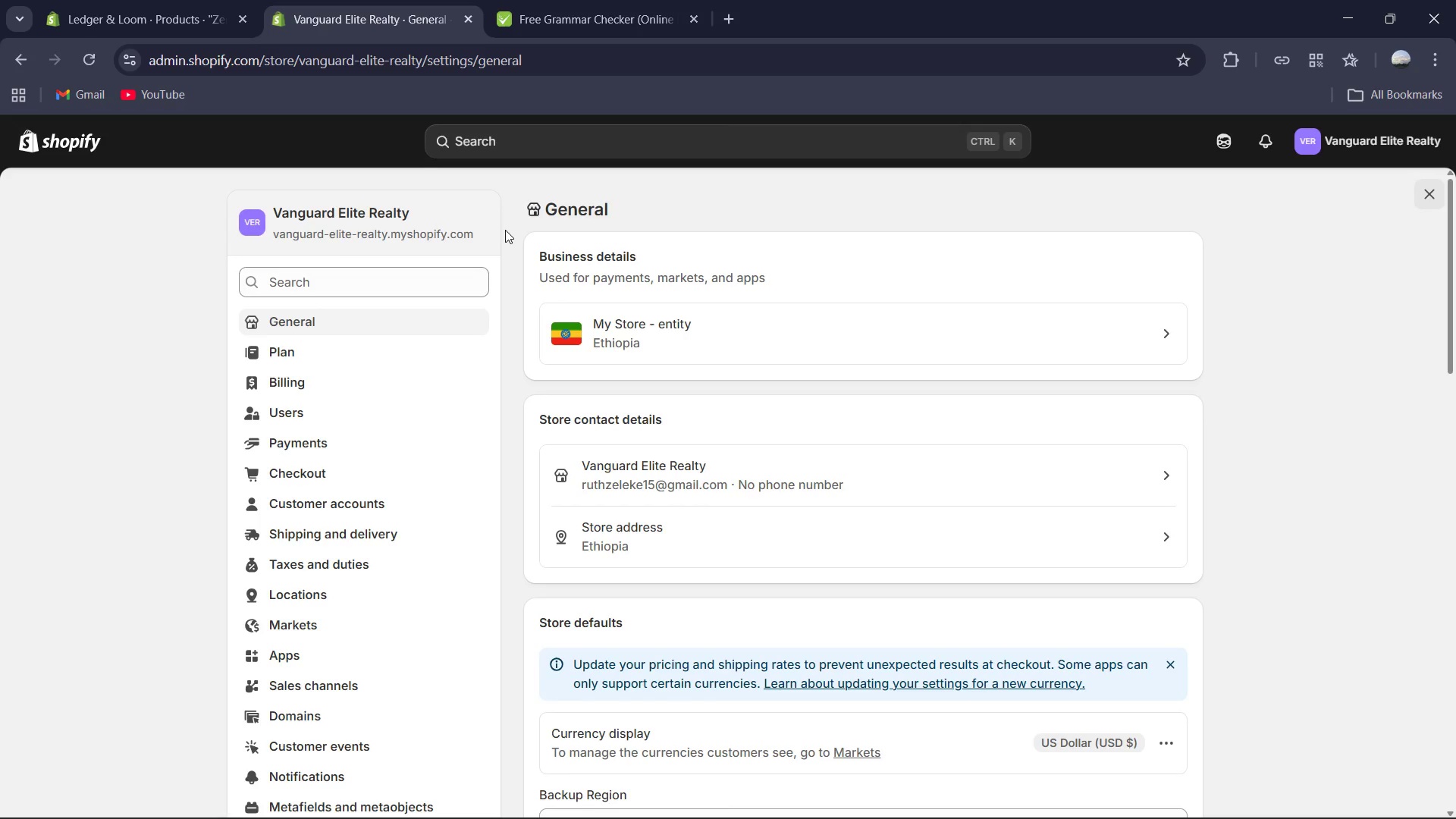 
left_click([686, 329])
 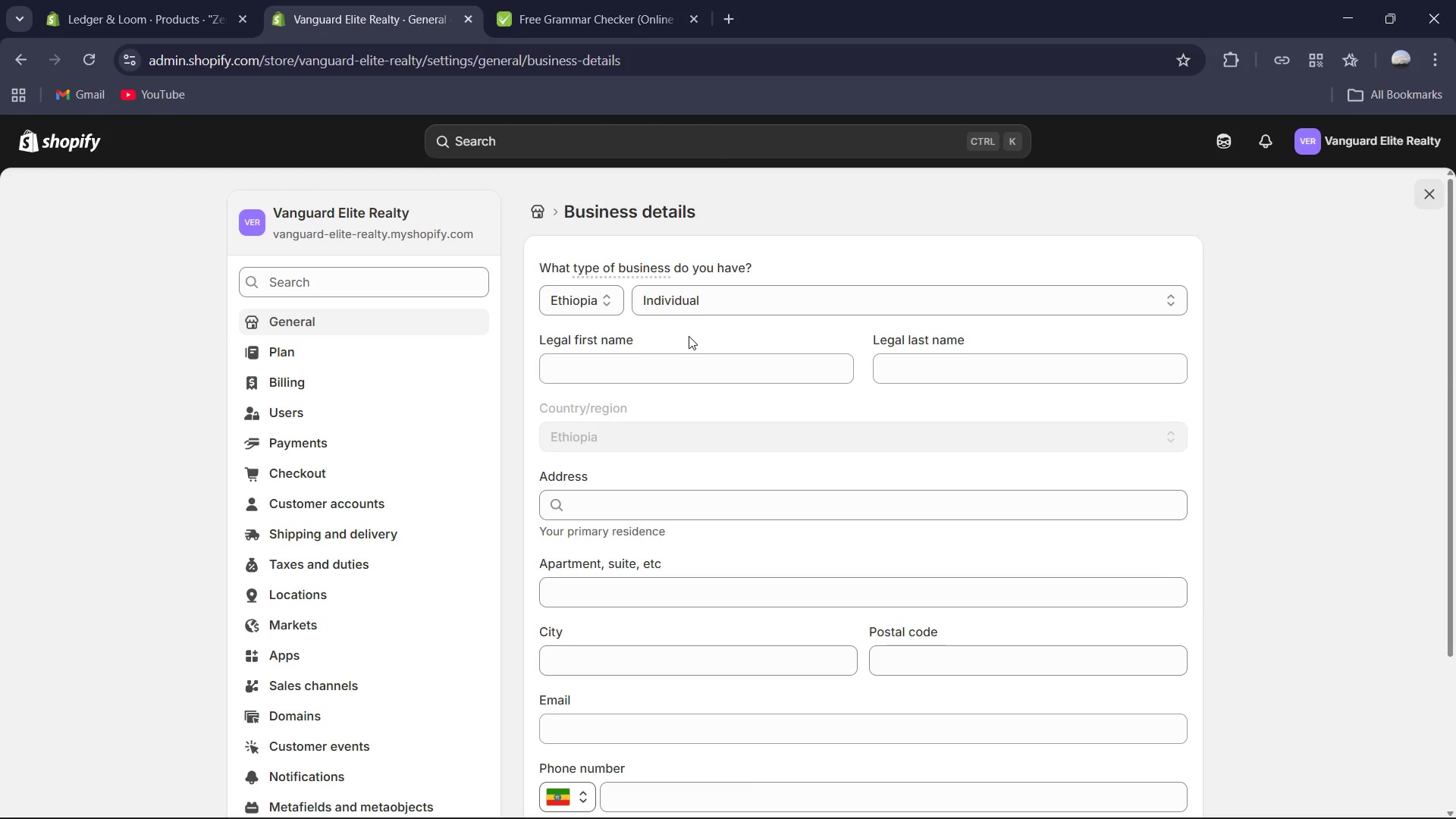 
left_click([597, 306])
 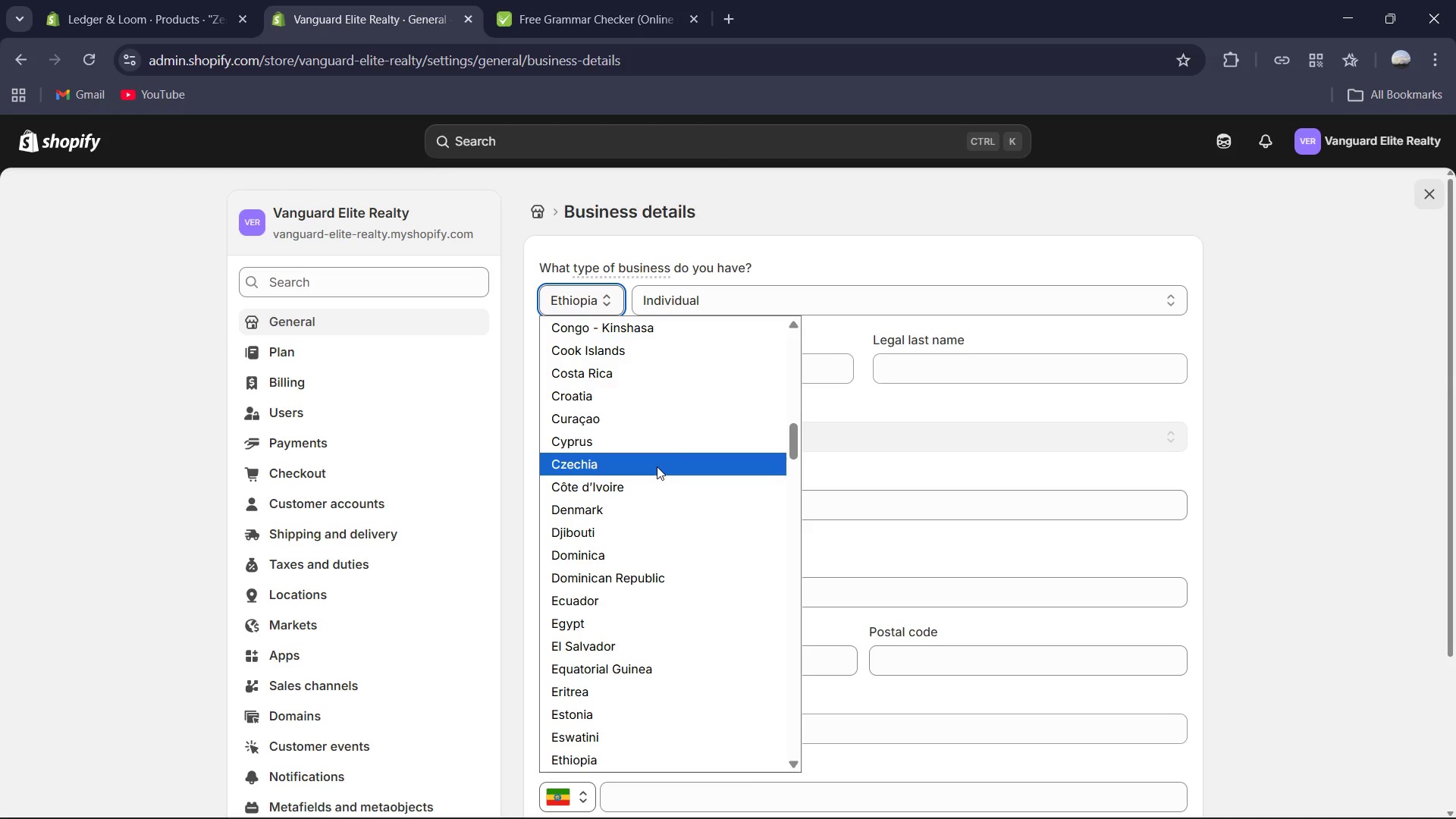 
key(U)
 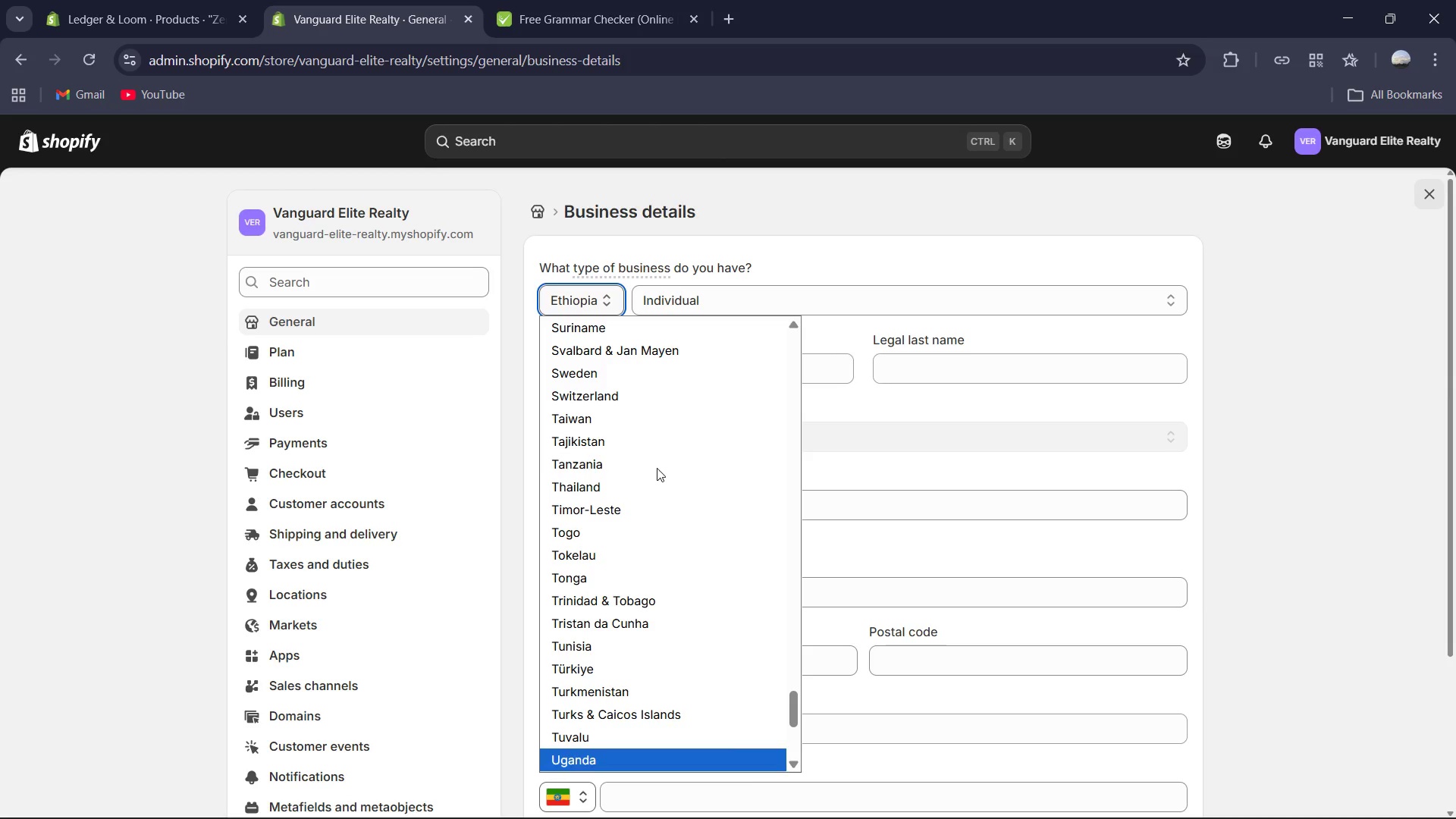 
scroll: coordinate [657, 472], scroll_direction: down, amount: 2.0
 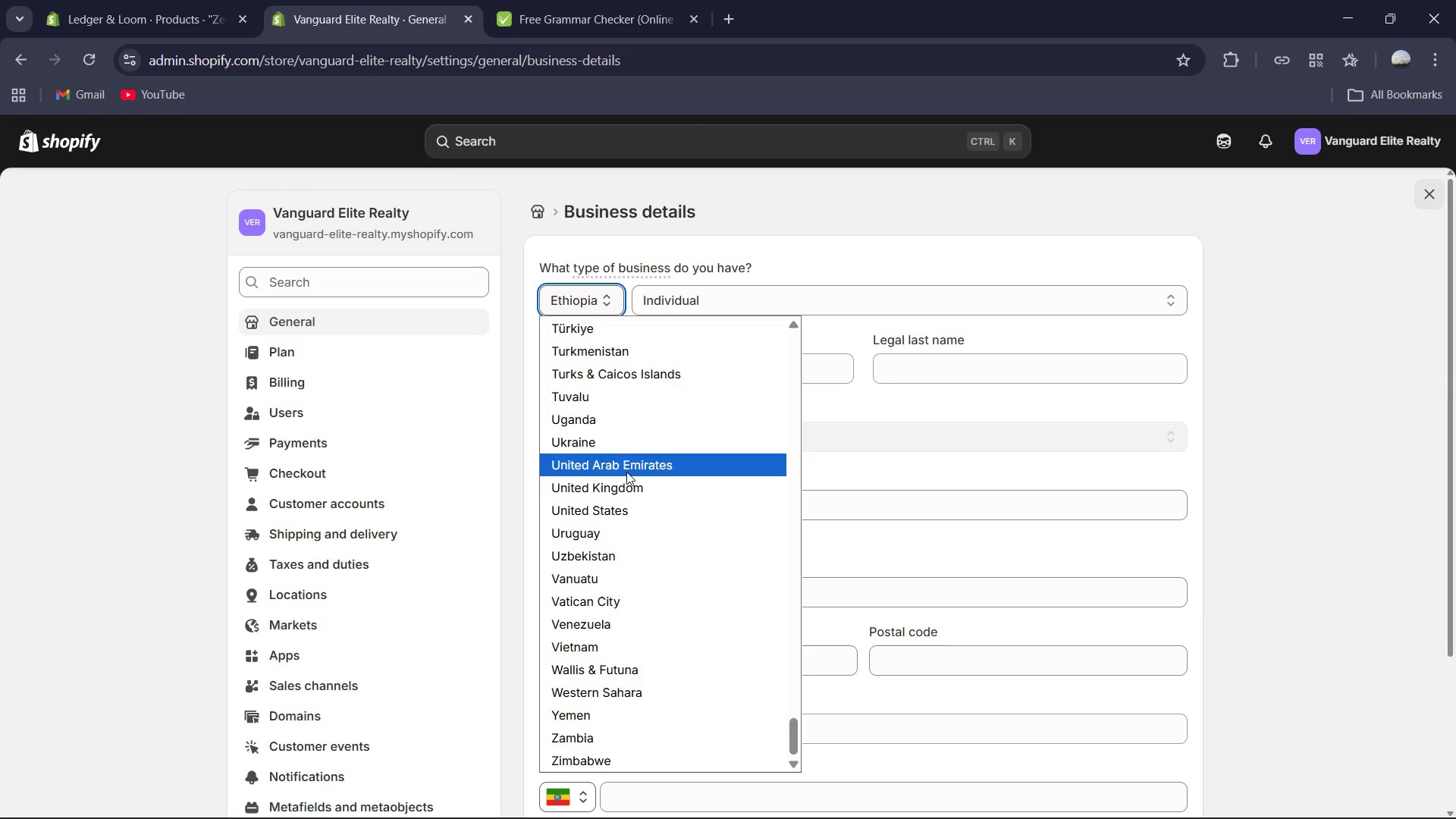 
left_click([617, 508])
 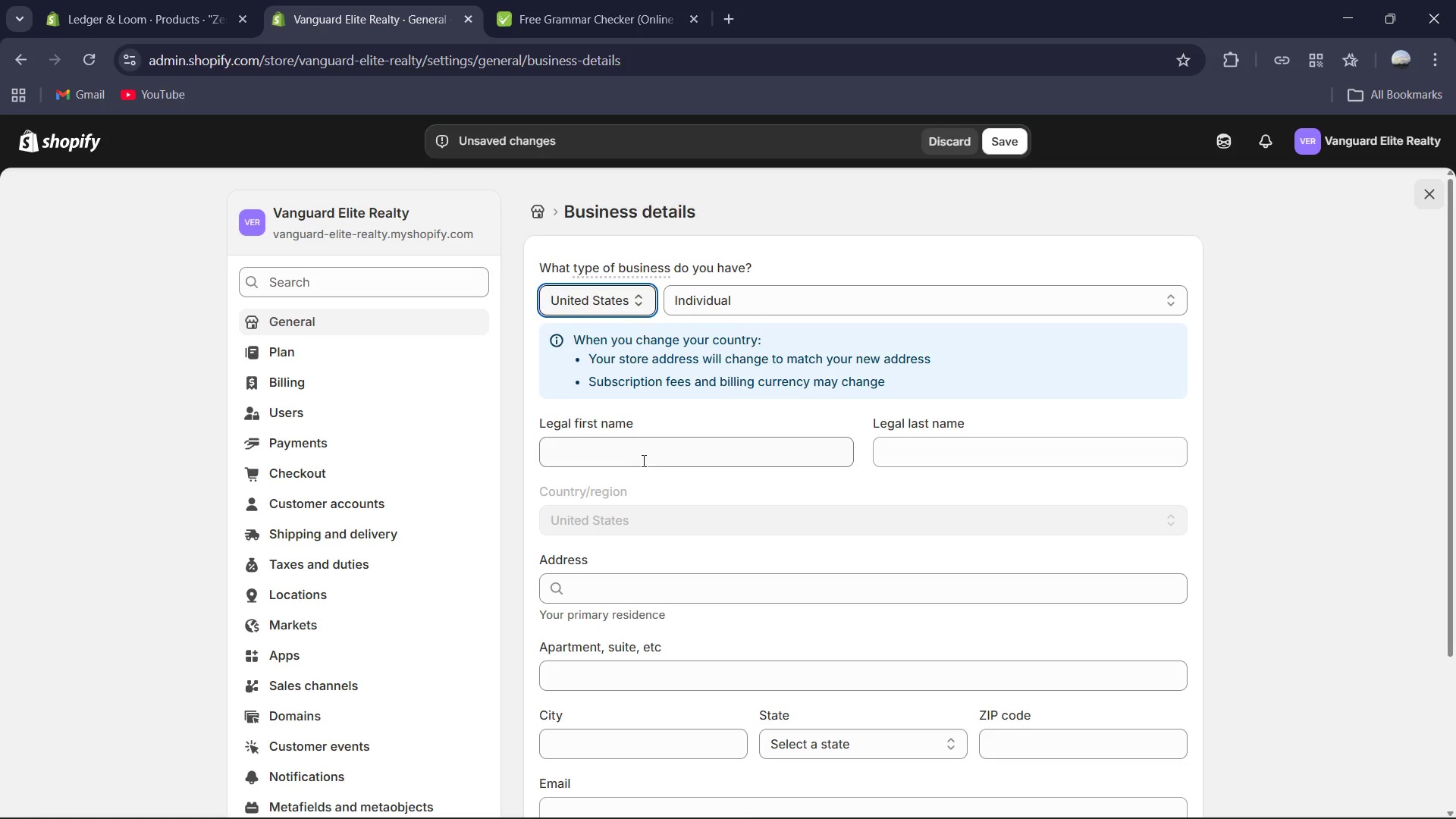 
left_click([645, 458])
 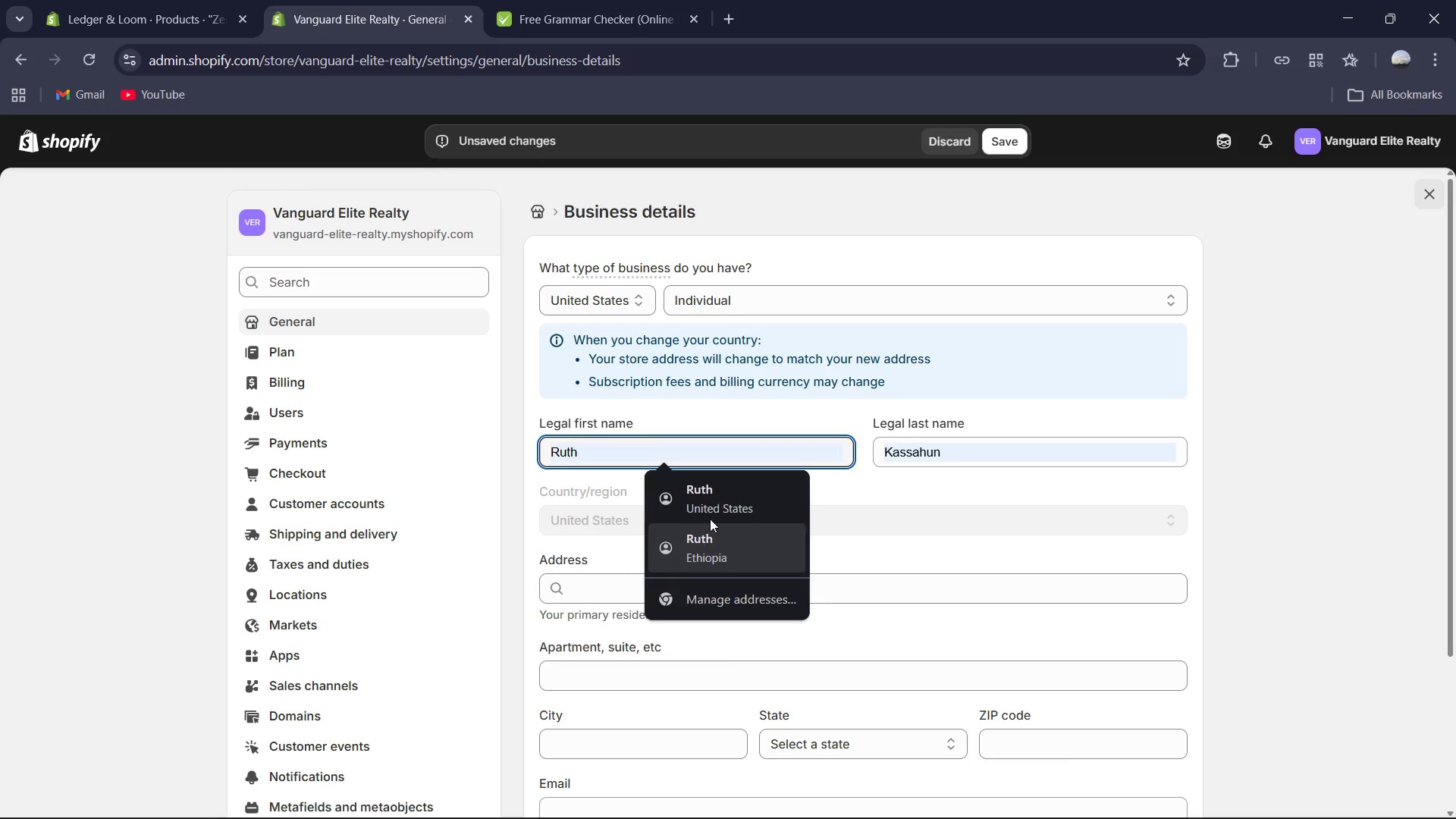 
left_click([710, 506])
 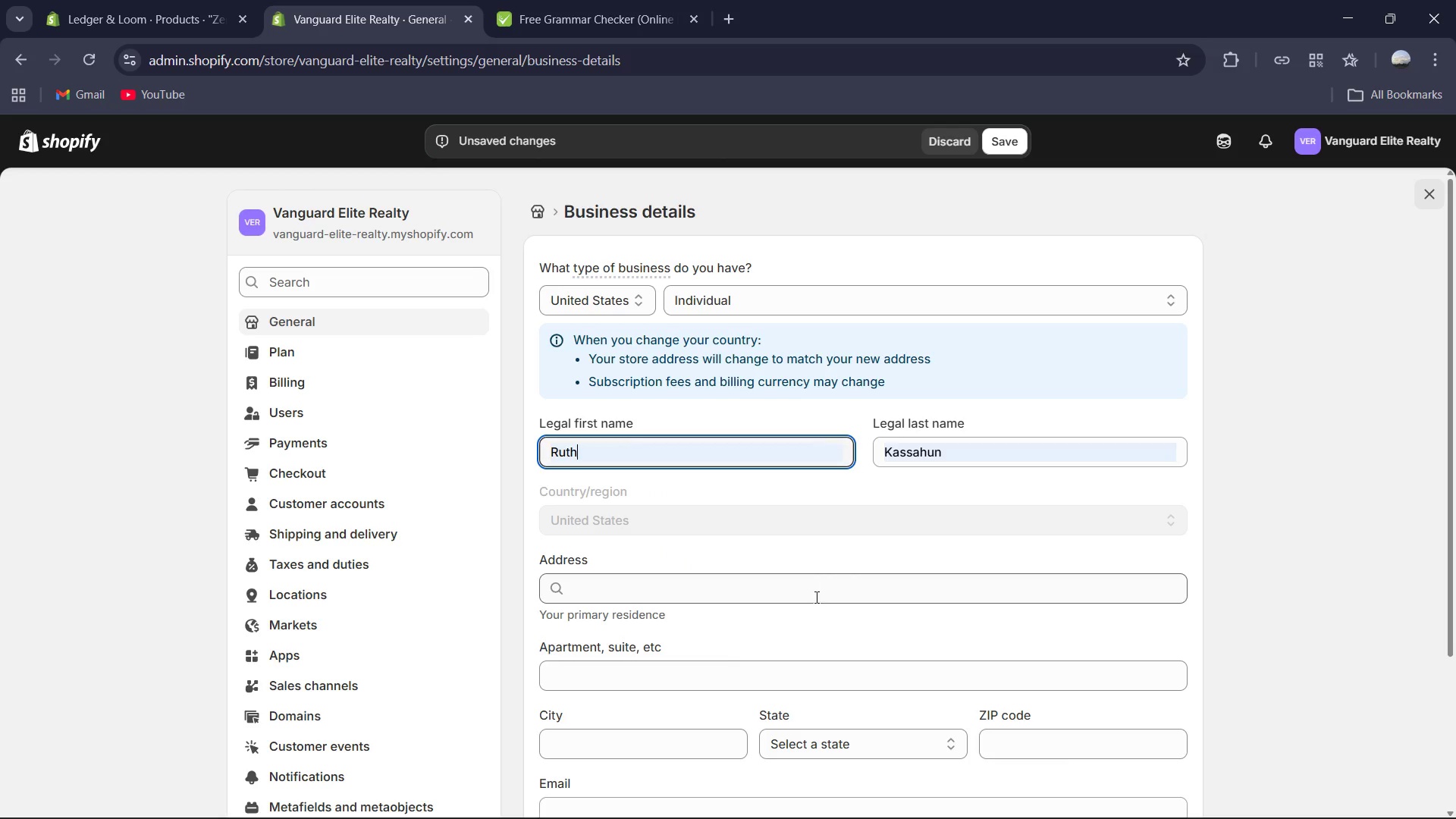 
scroll: coordinate [809, 608], scroll_direction: down, amount: 1.0
 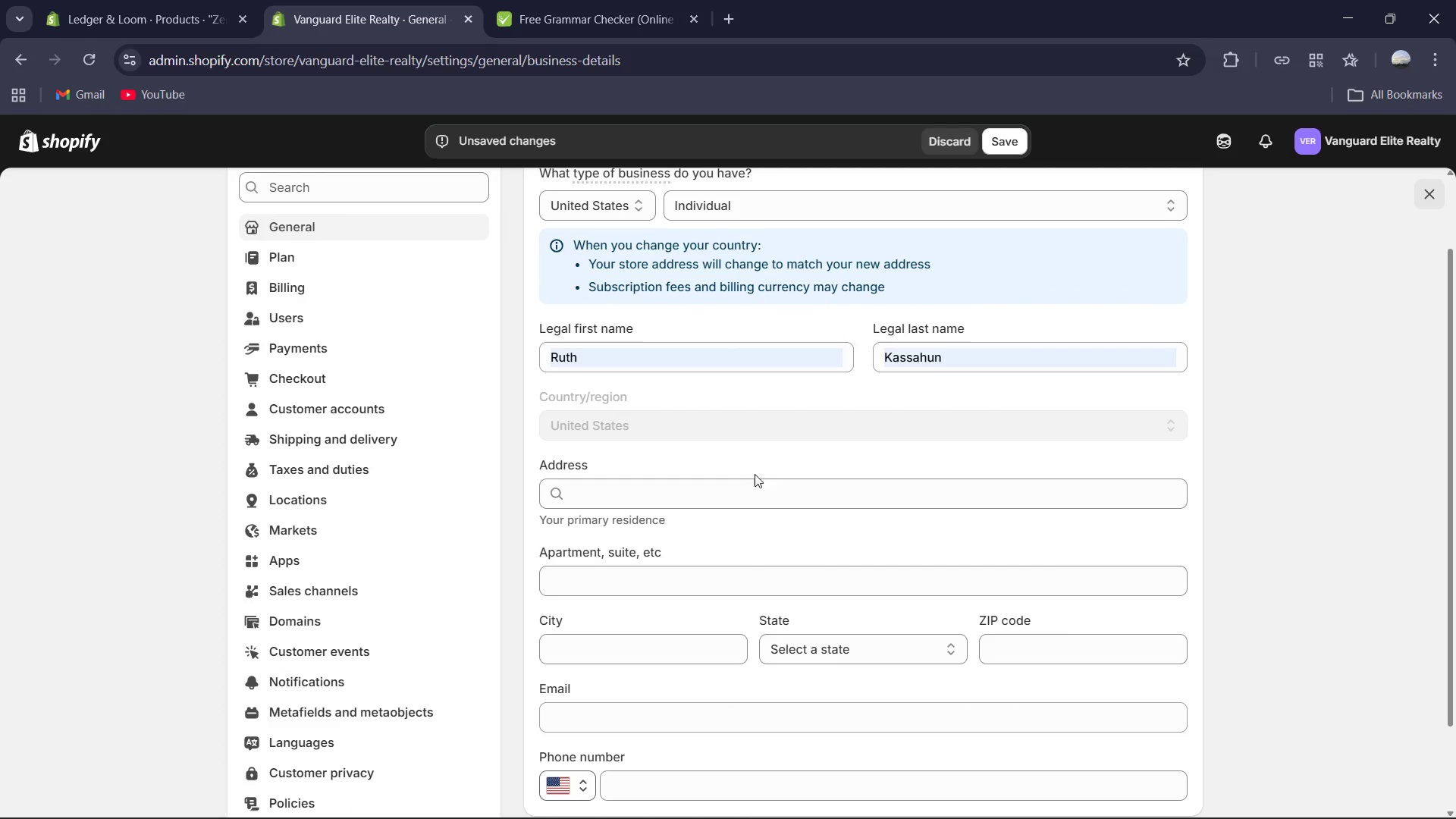 
double_click([752, 499])
 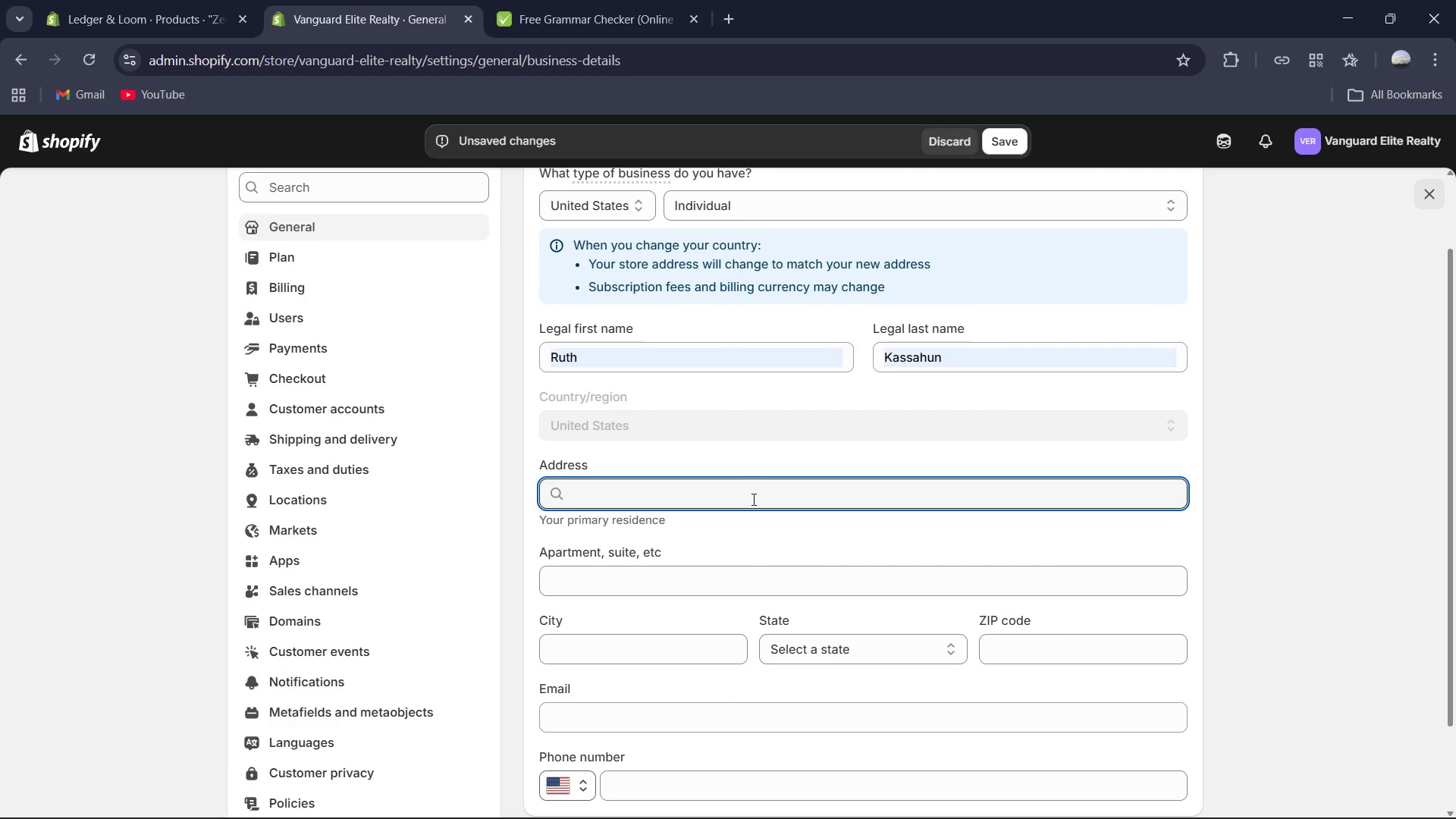 
type(131 Contin)
key(Backspace)
type(ental Dr Si)
key(Backspace)
type(uite )
 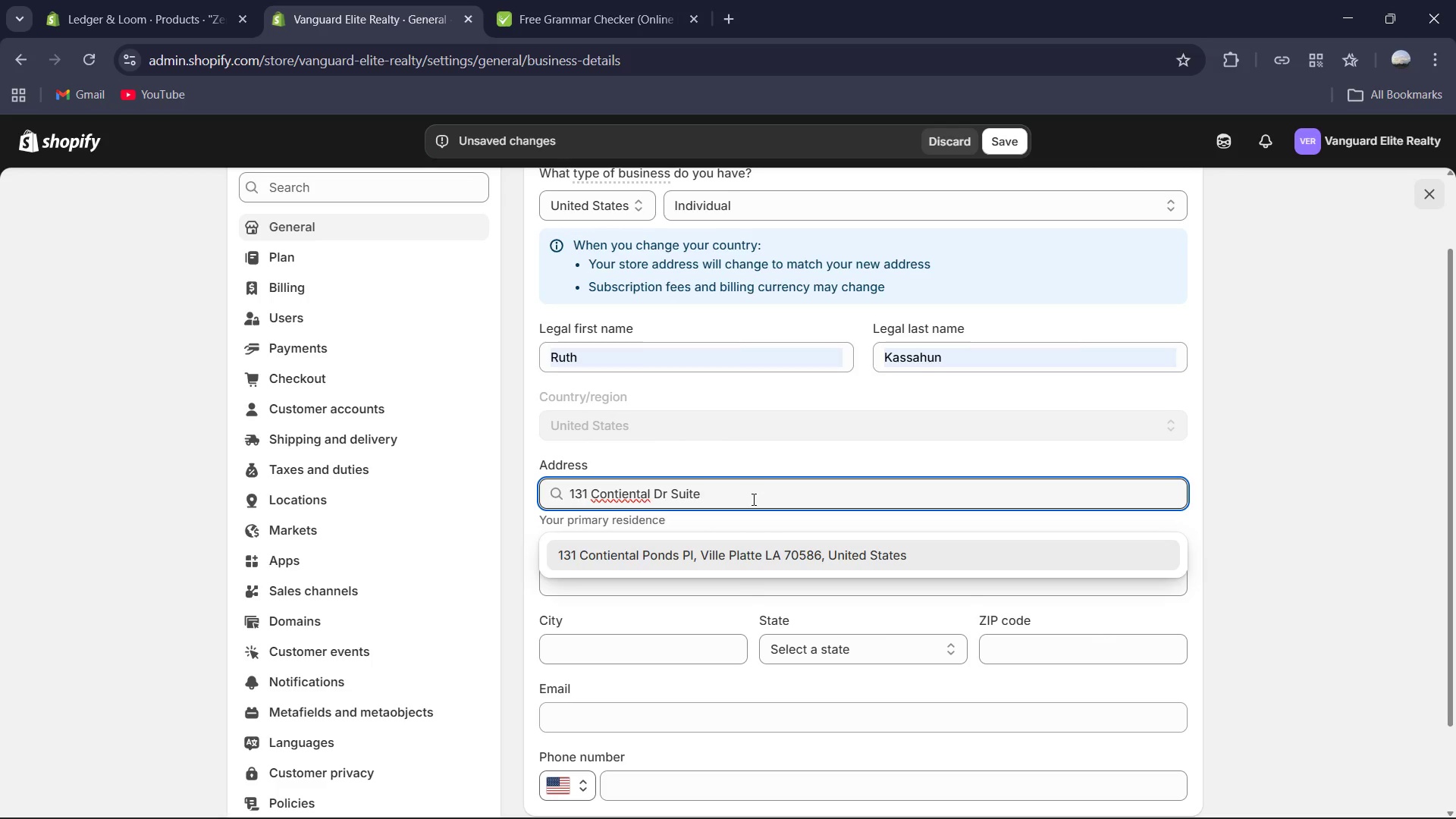 
left_click_drag(start_coordinate=[1307, 497], to_coordinate=[1302, 500])
 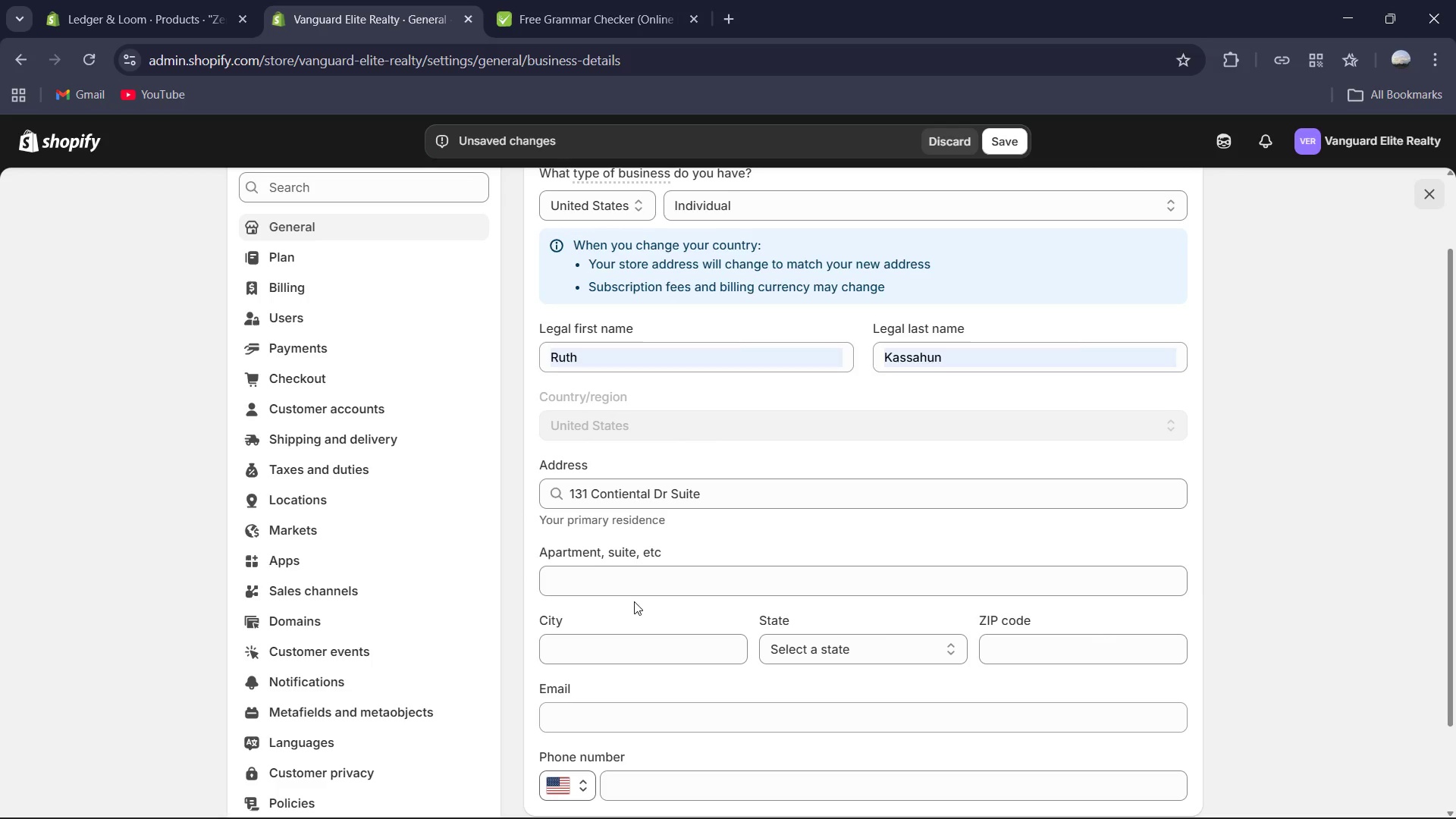 
left_click([632, 654])
 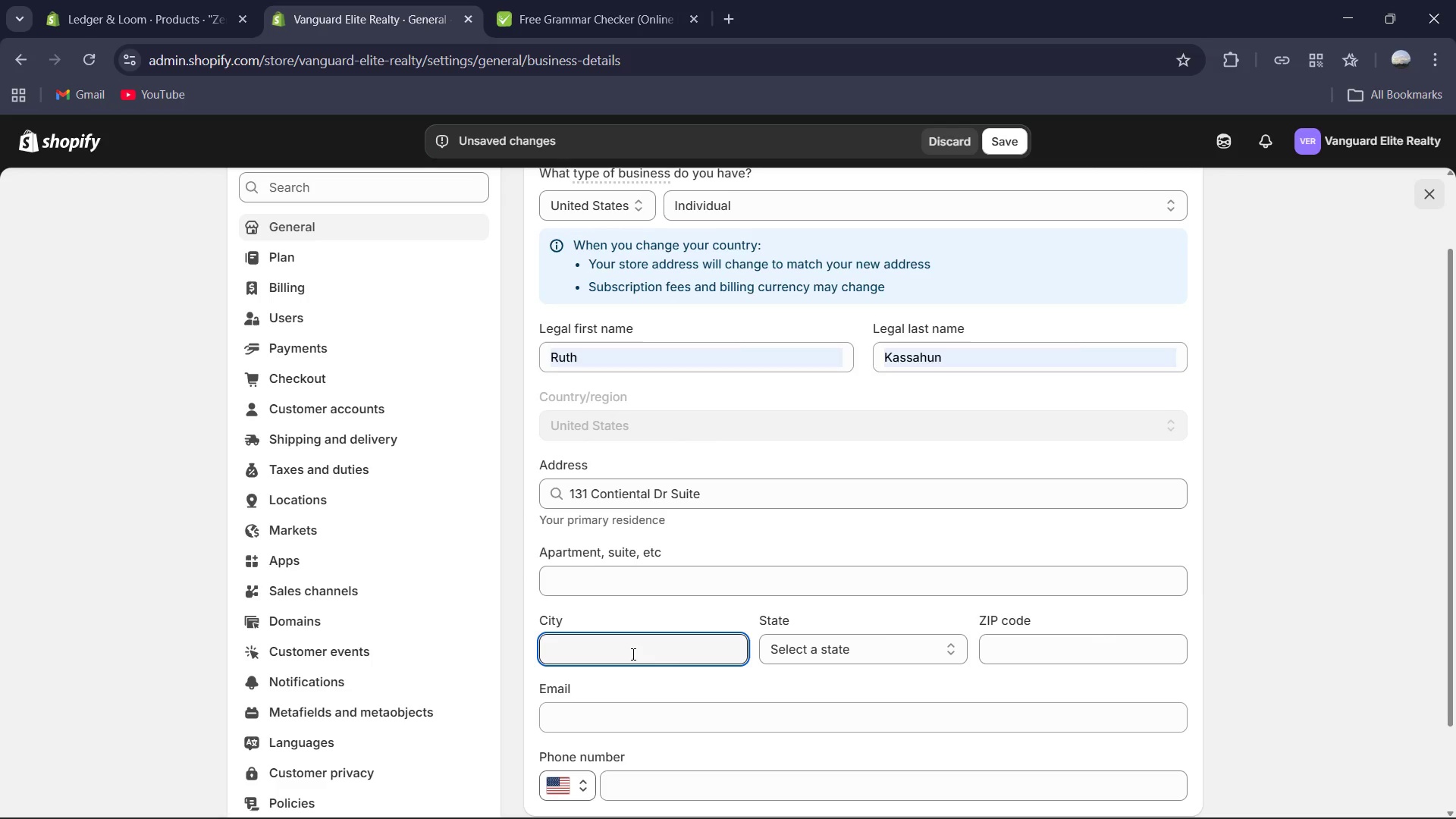 
type(Nea)
key(Backspace)
type(war )
 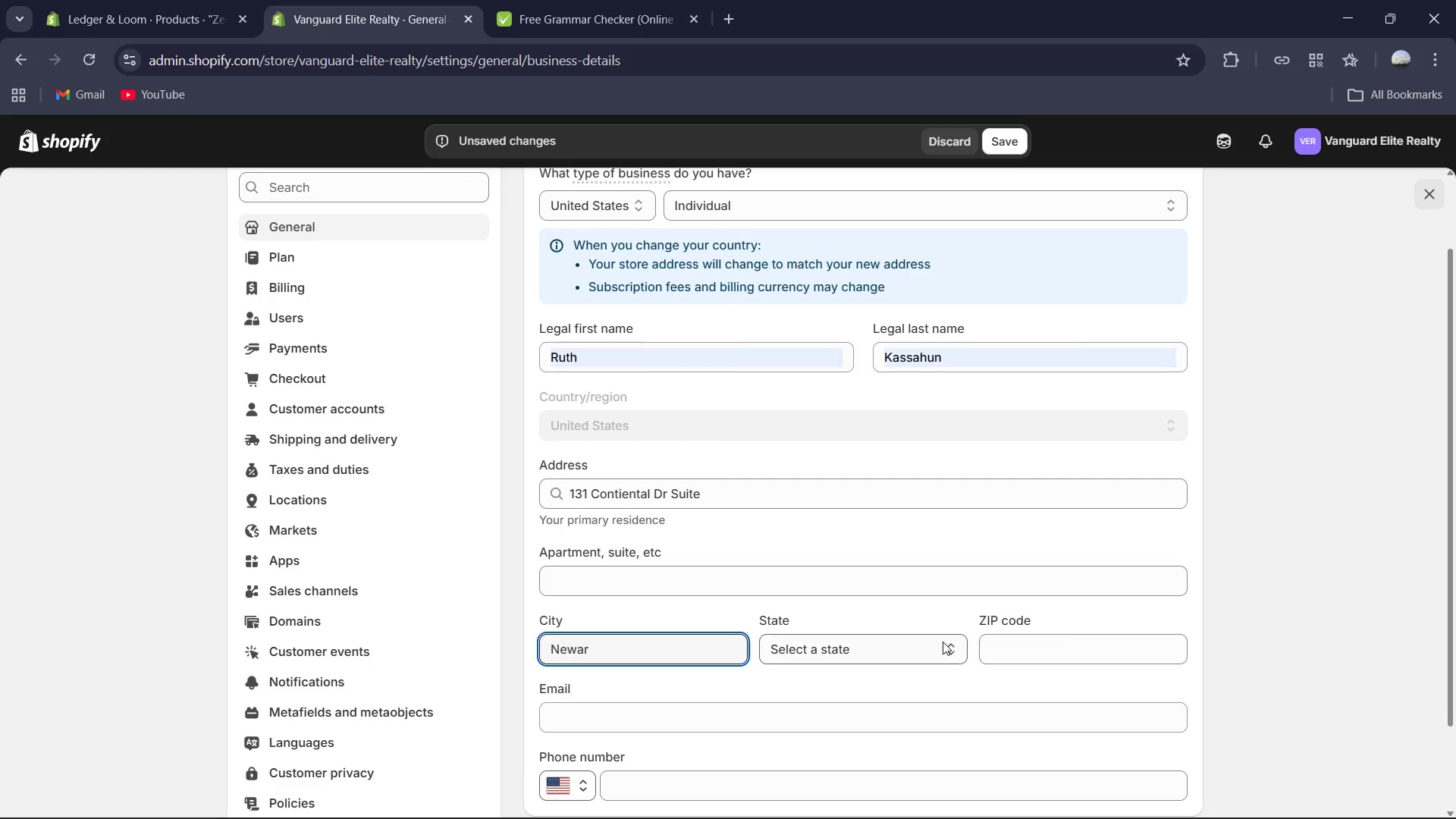 
left_click([943, 642])
 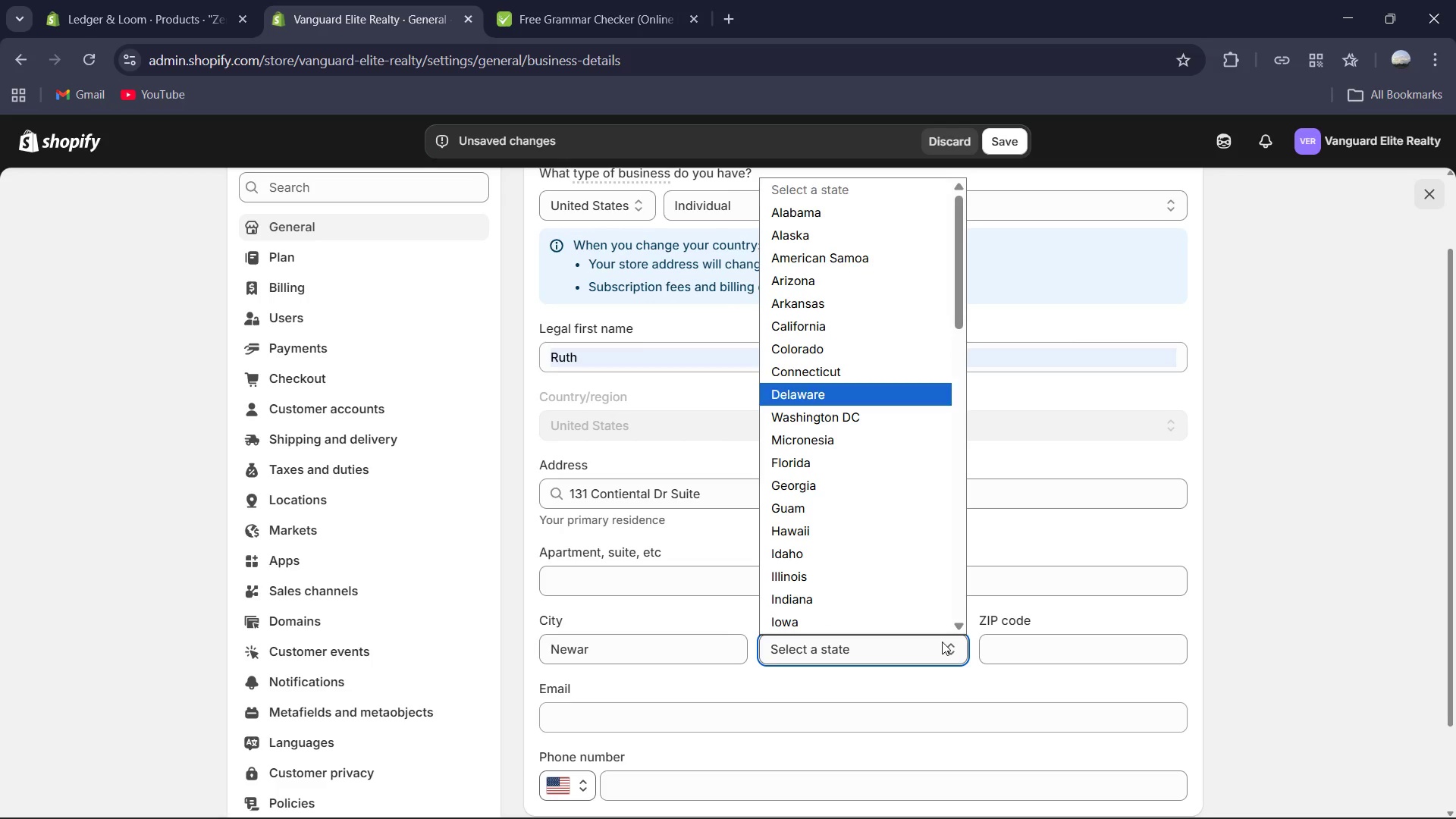 
type(dd)
 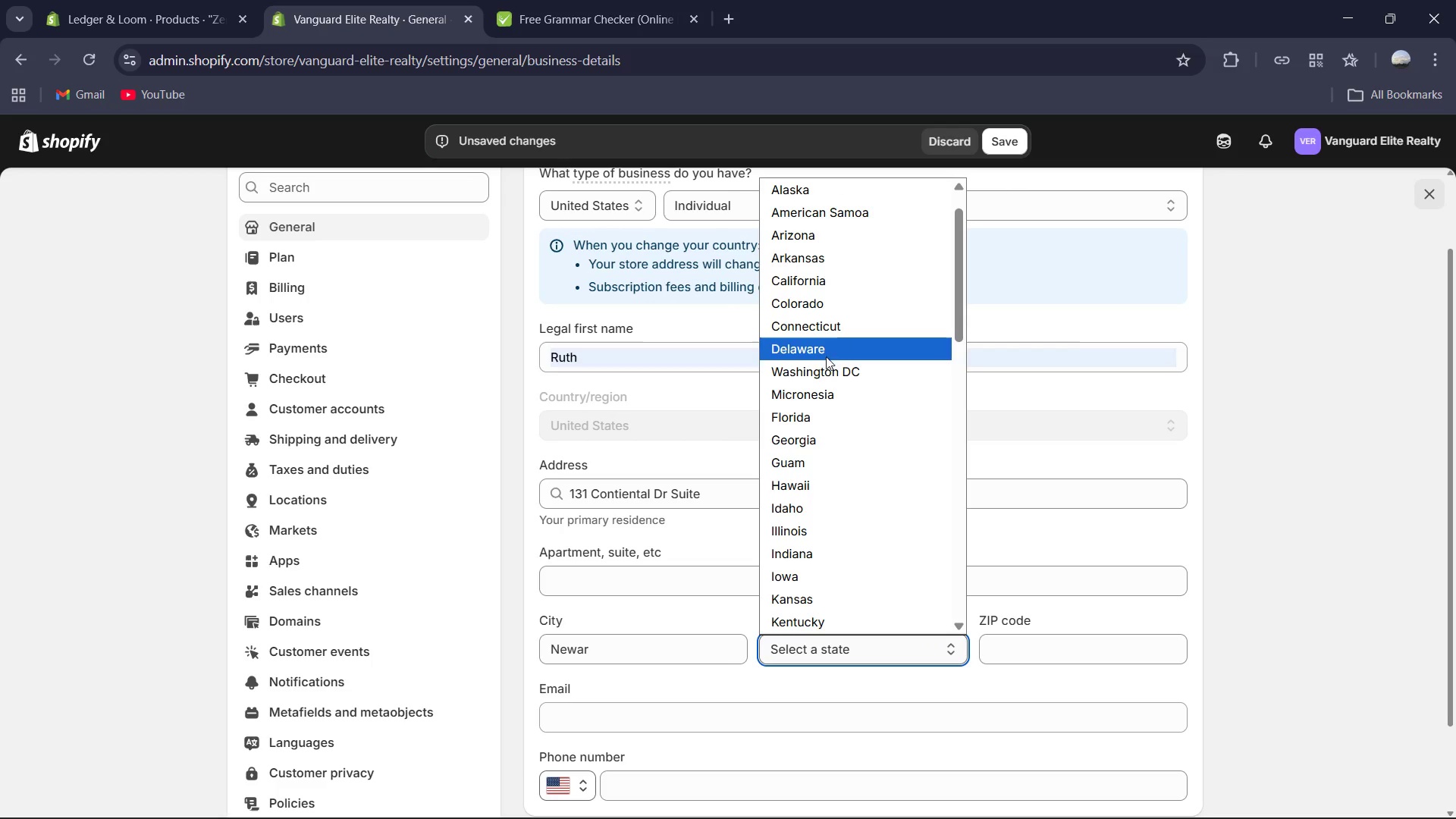 
left_click([826, 353])
 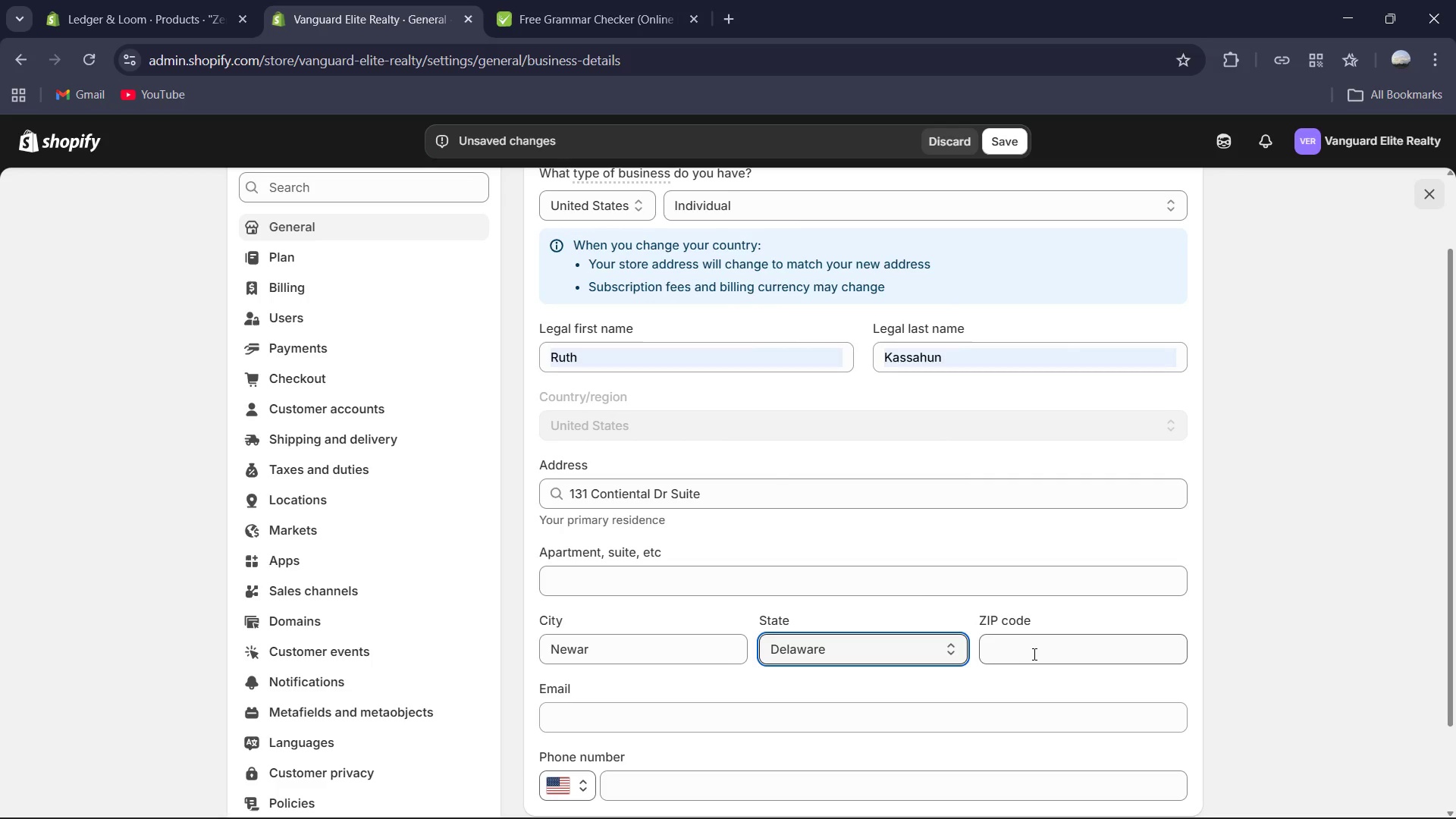 
left_click([1034, 660])
 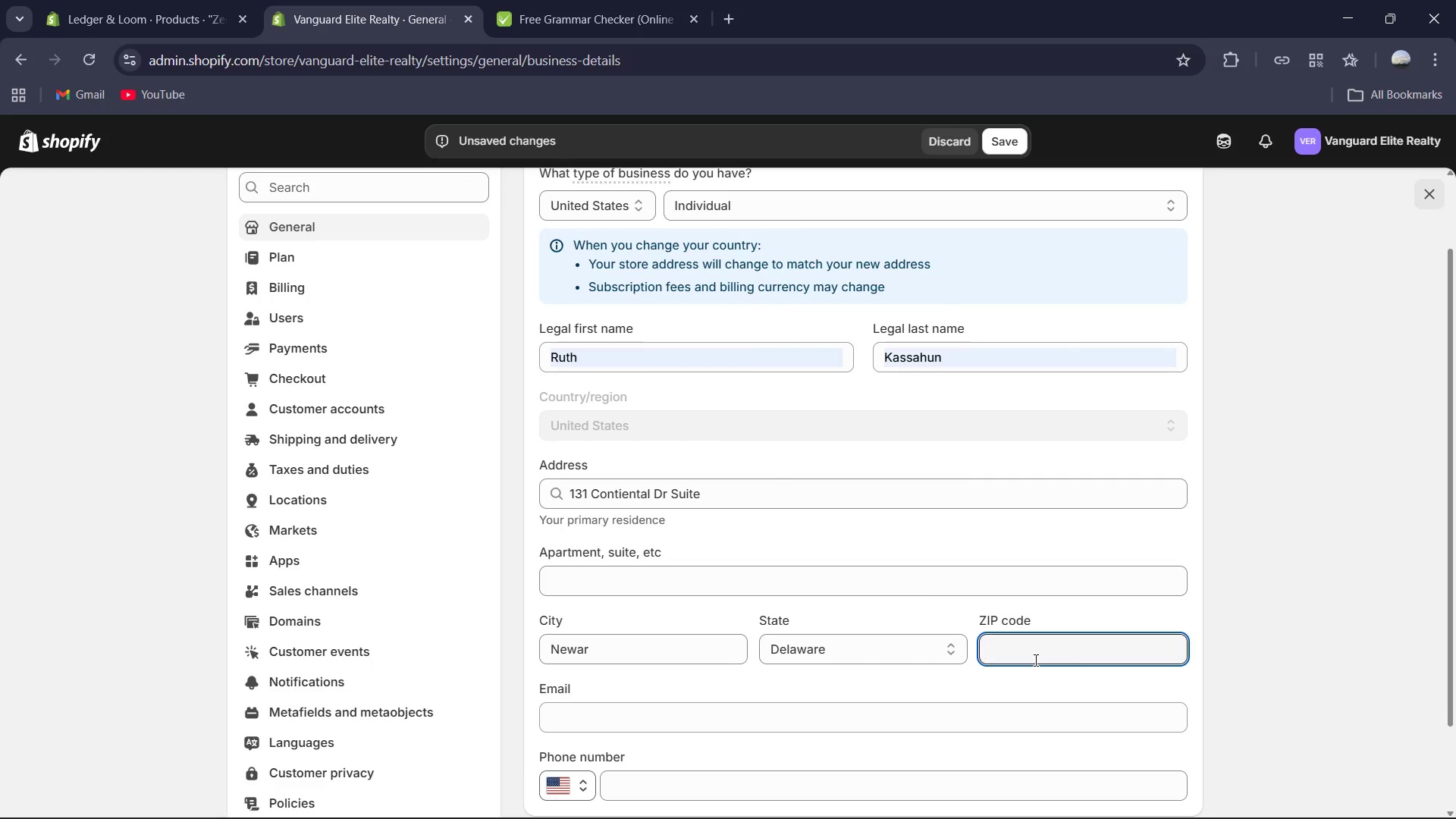 
key(Numpad1)
 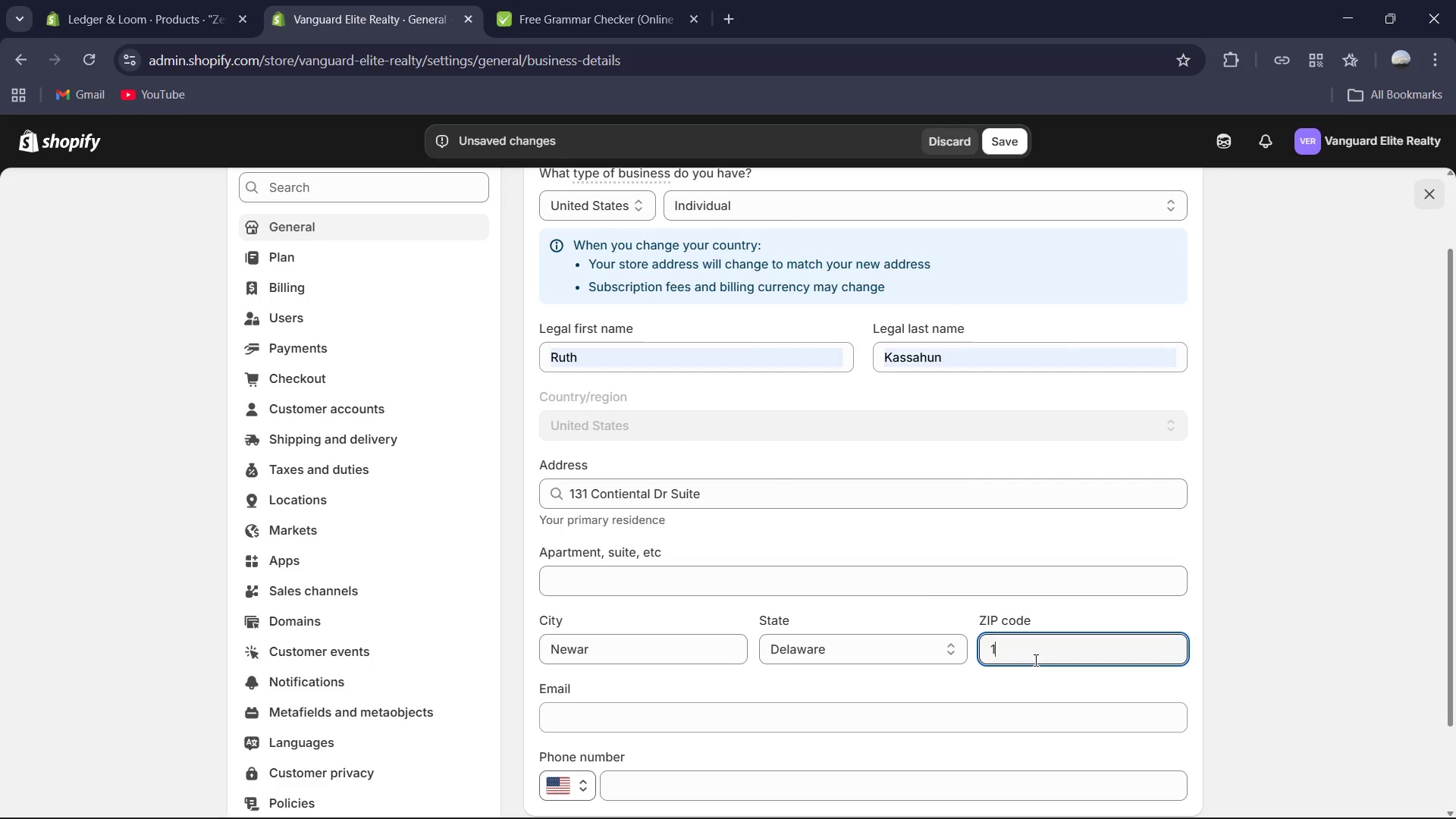 
key(Numpad9)
 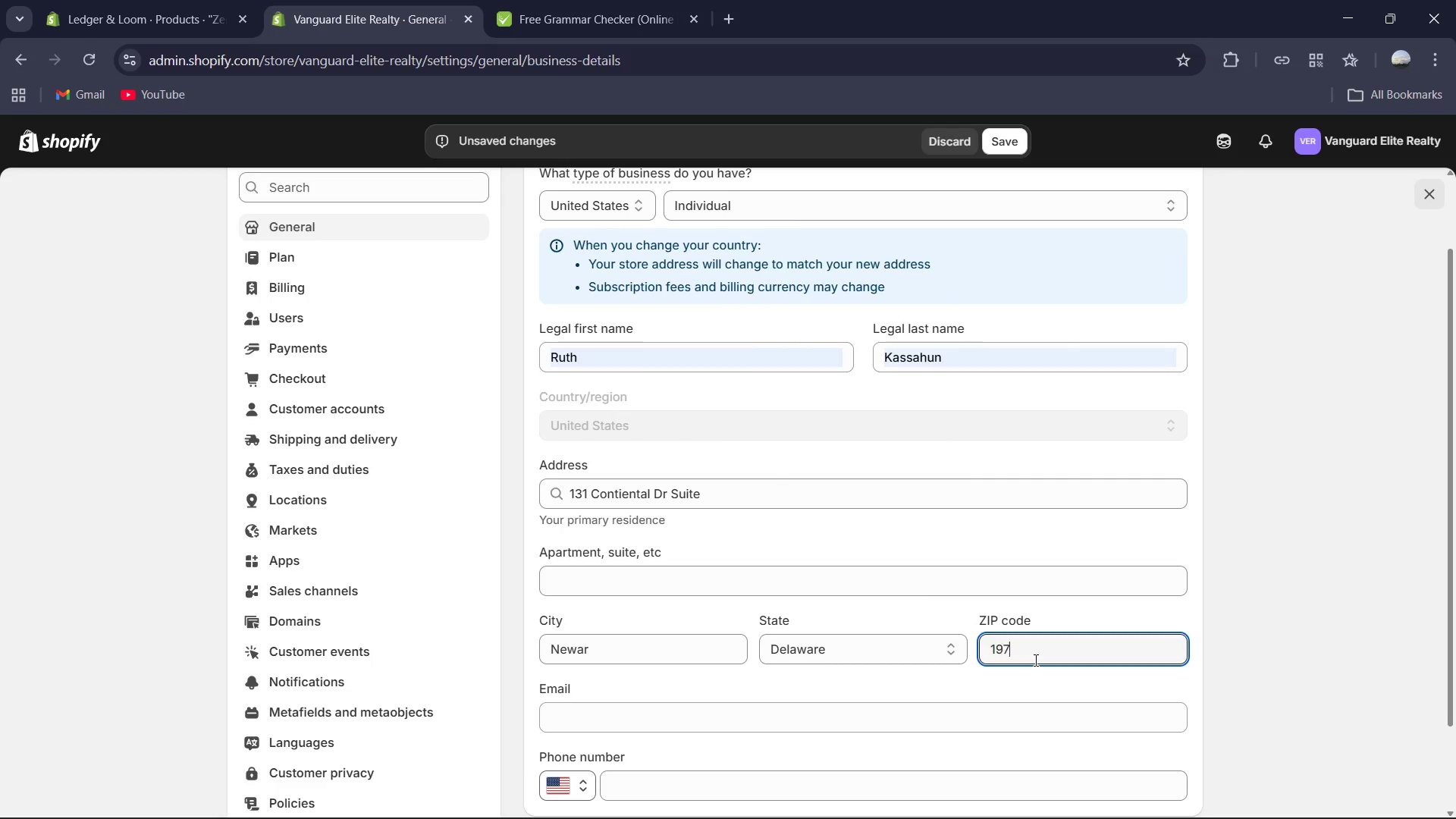 
key(Numpad7)
 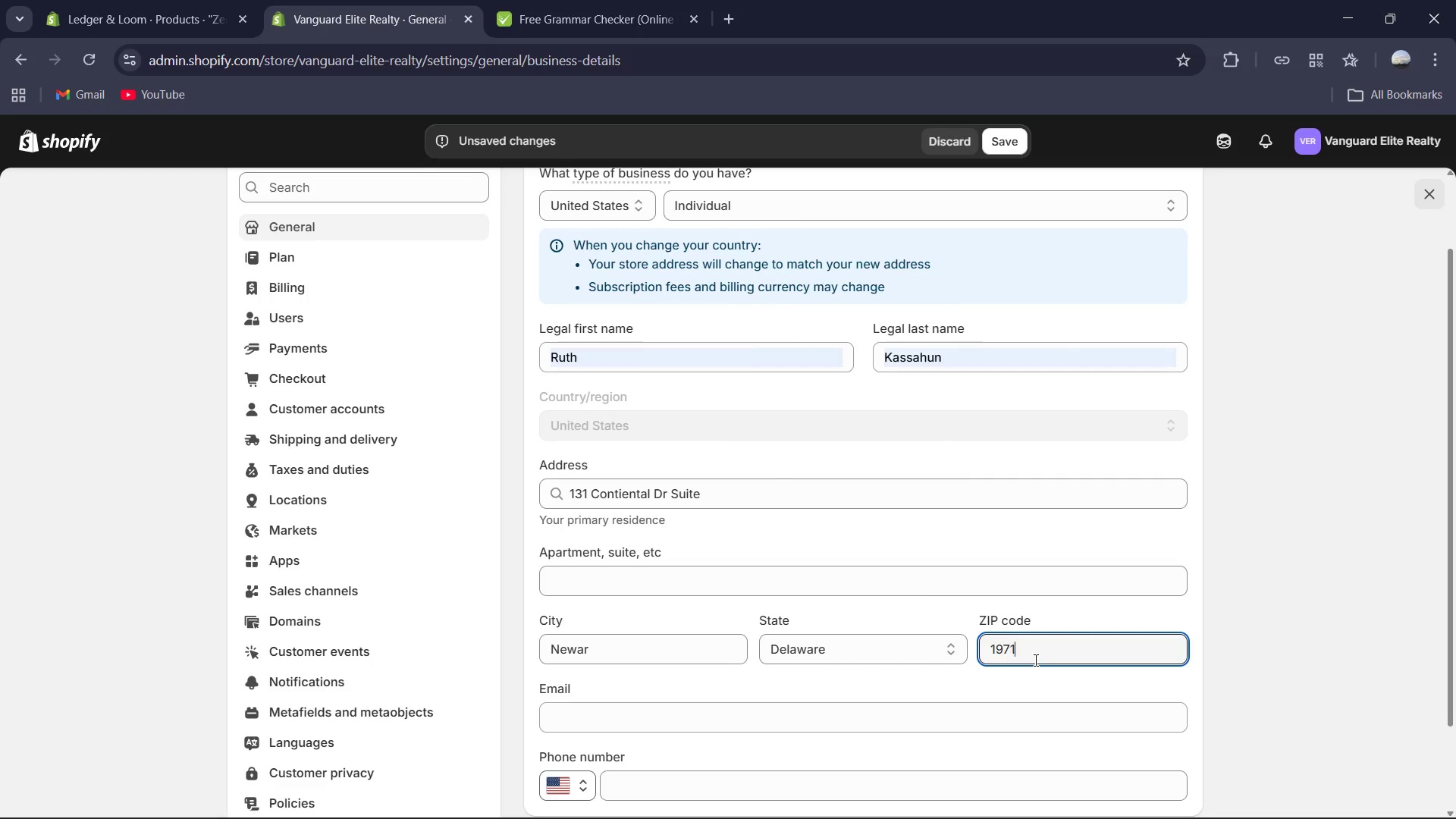 
key(Numpad1)
 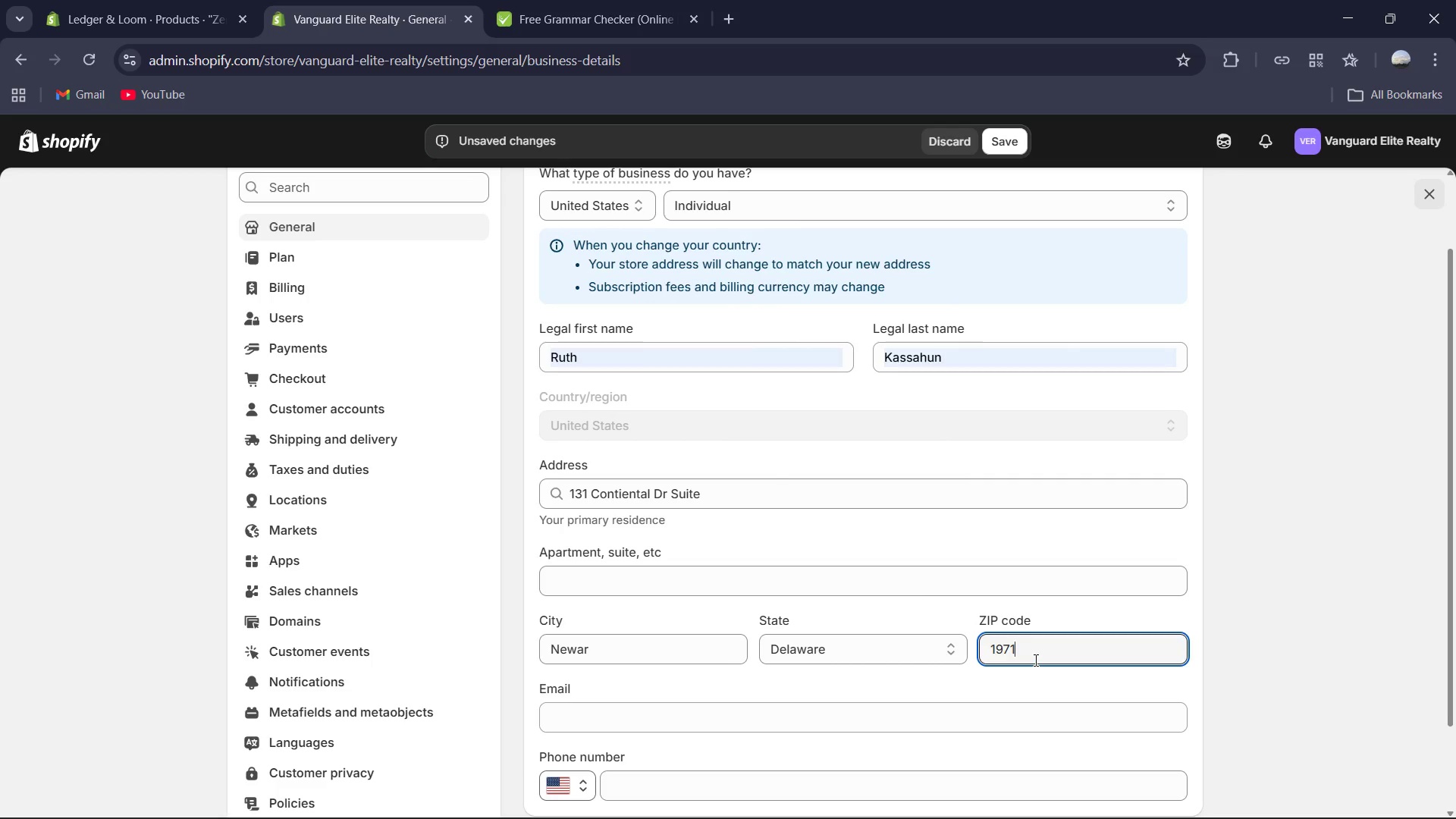 
key(Numpad3)
 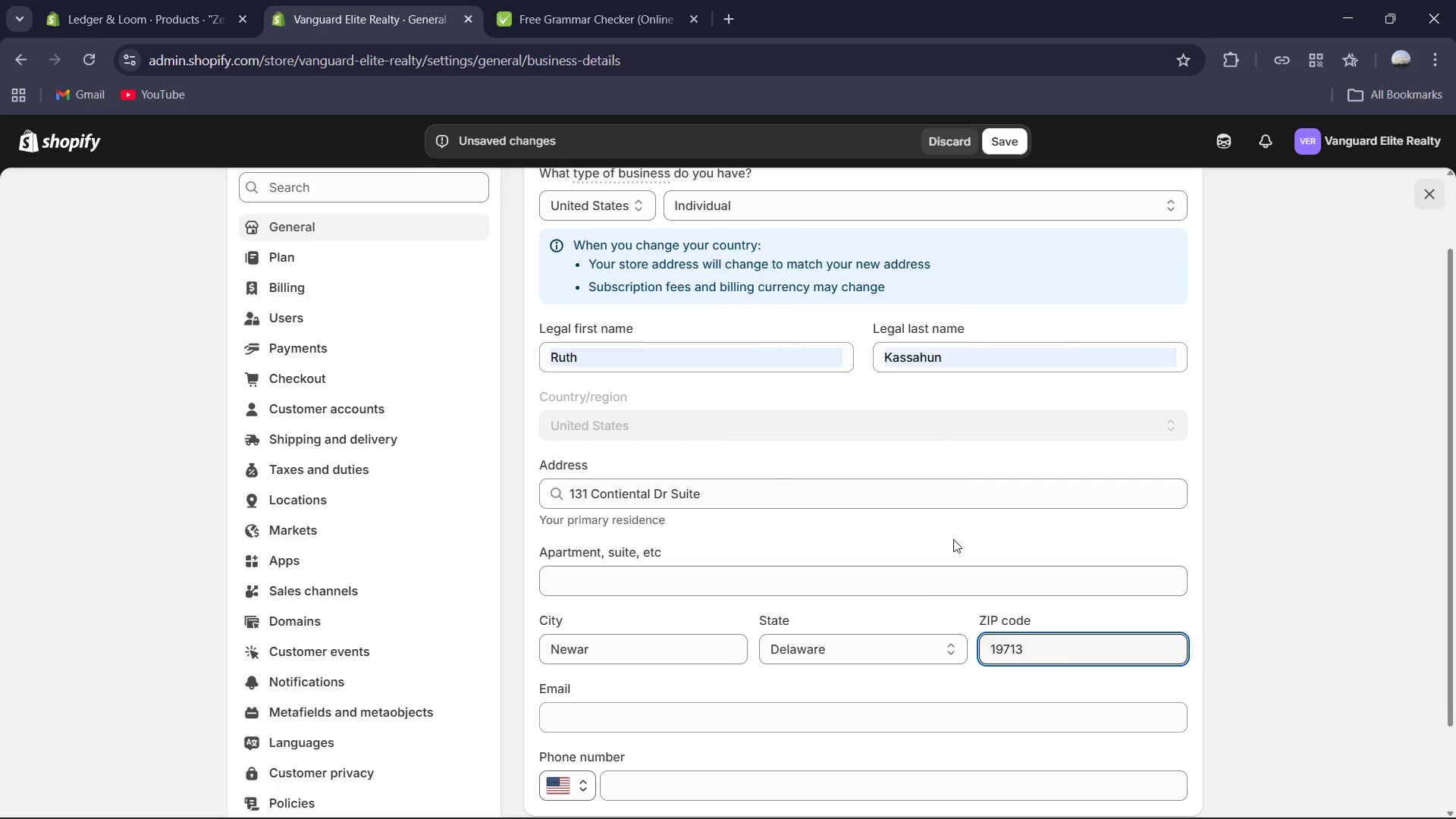 
scroll: coordinate [878, 541], scroll_direction: down, amount: 2.0
 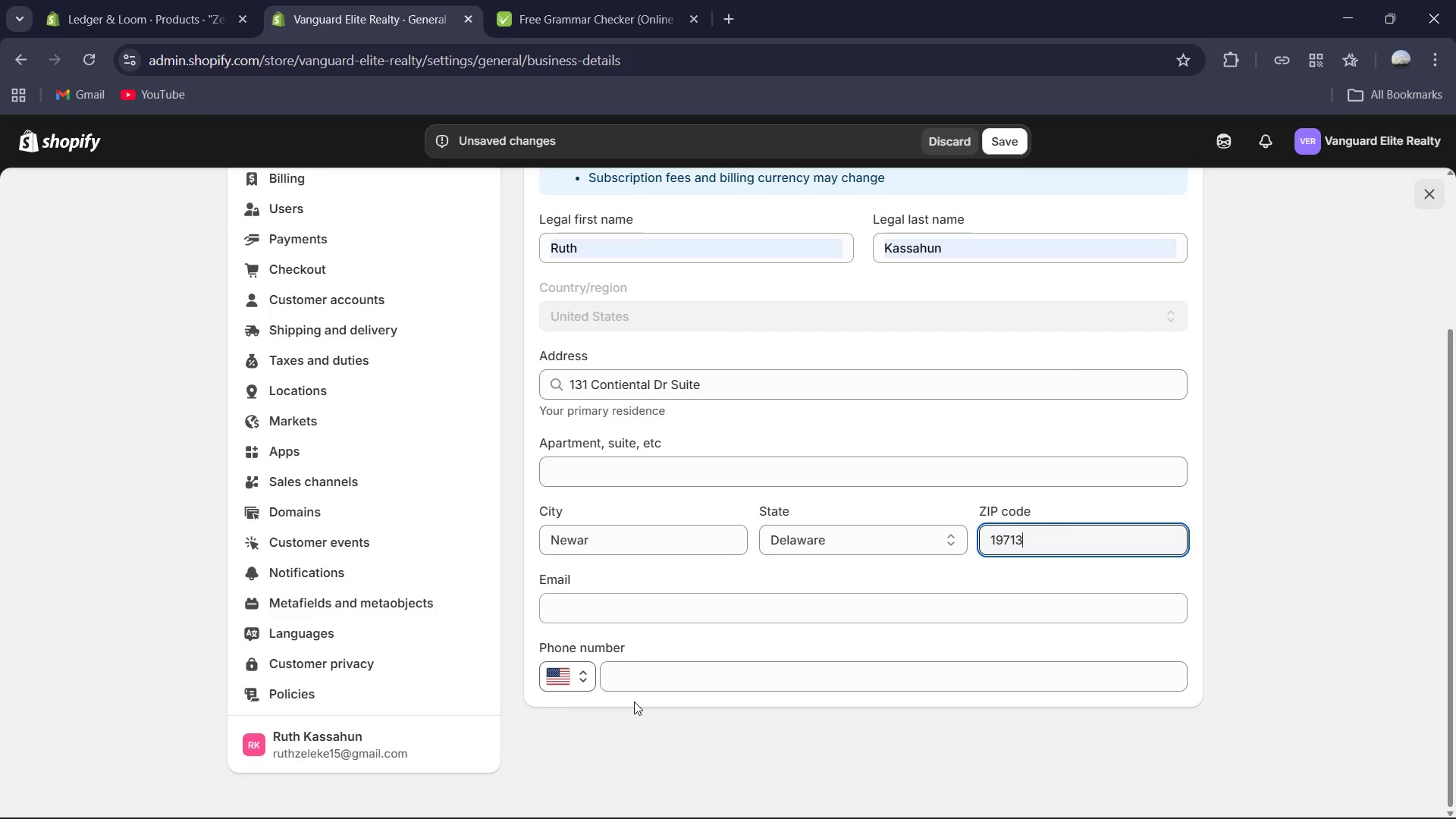 
left_click([645, 680])
 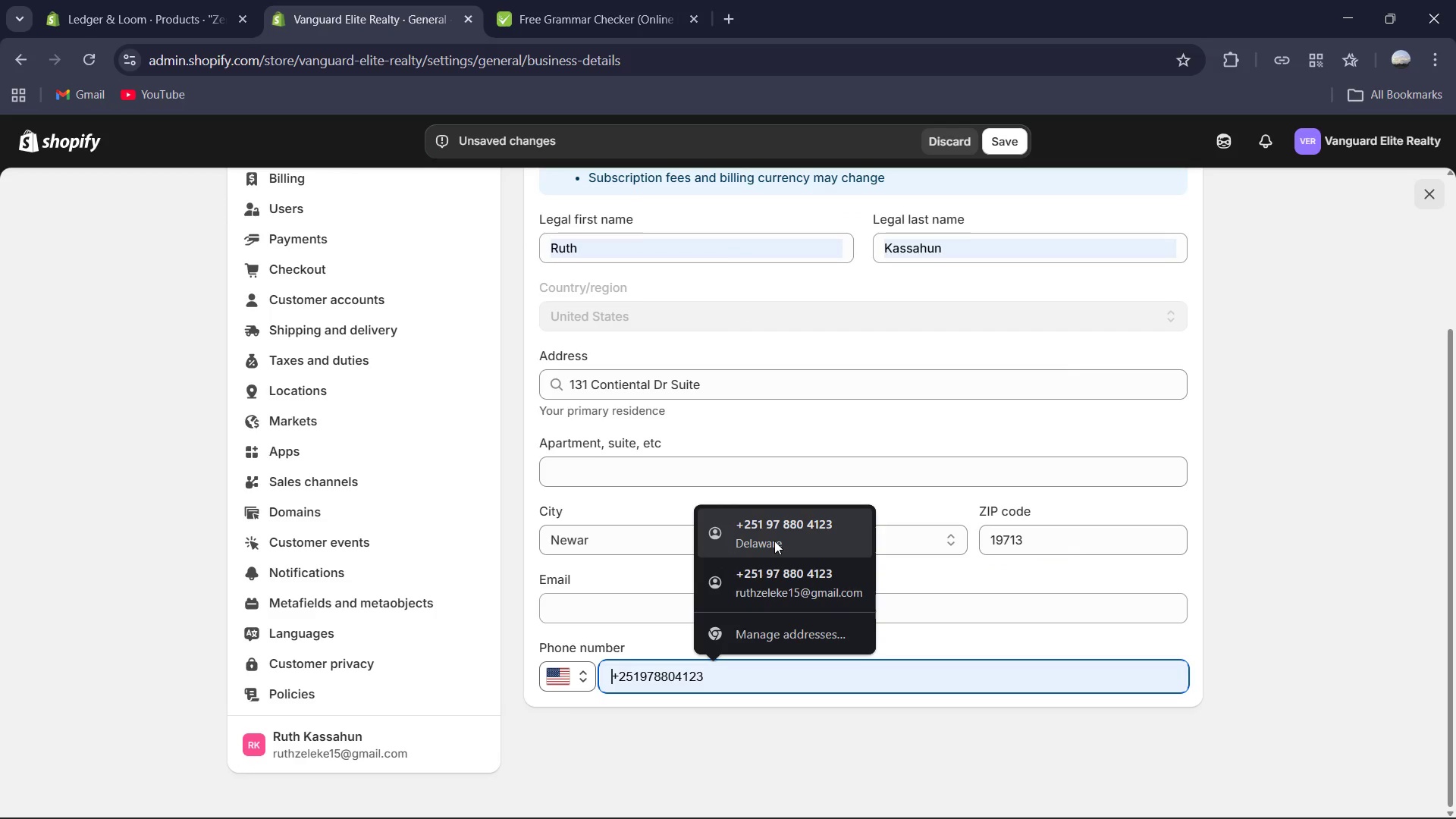 
left_click([774, 541])
 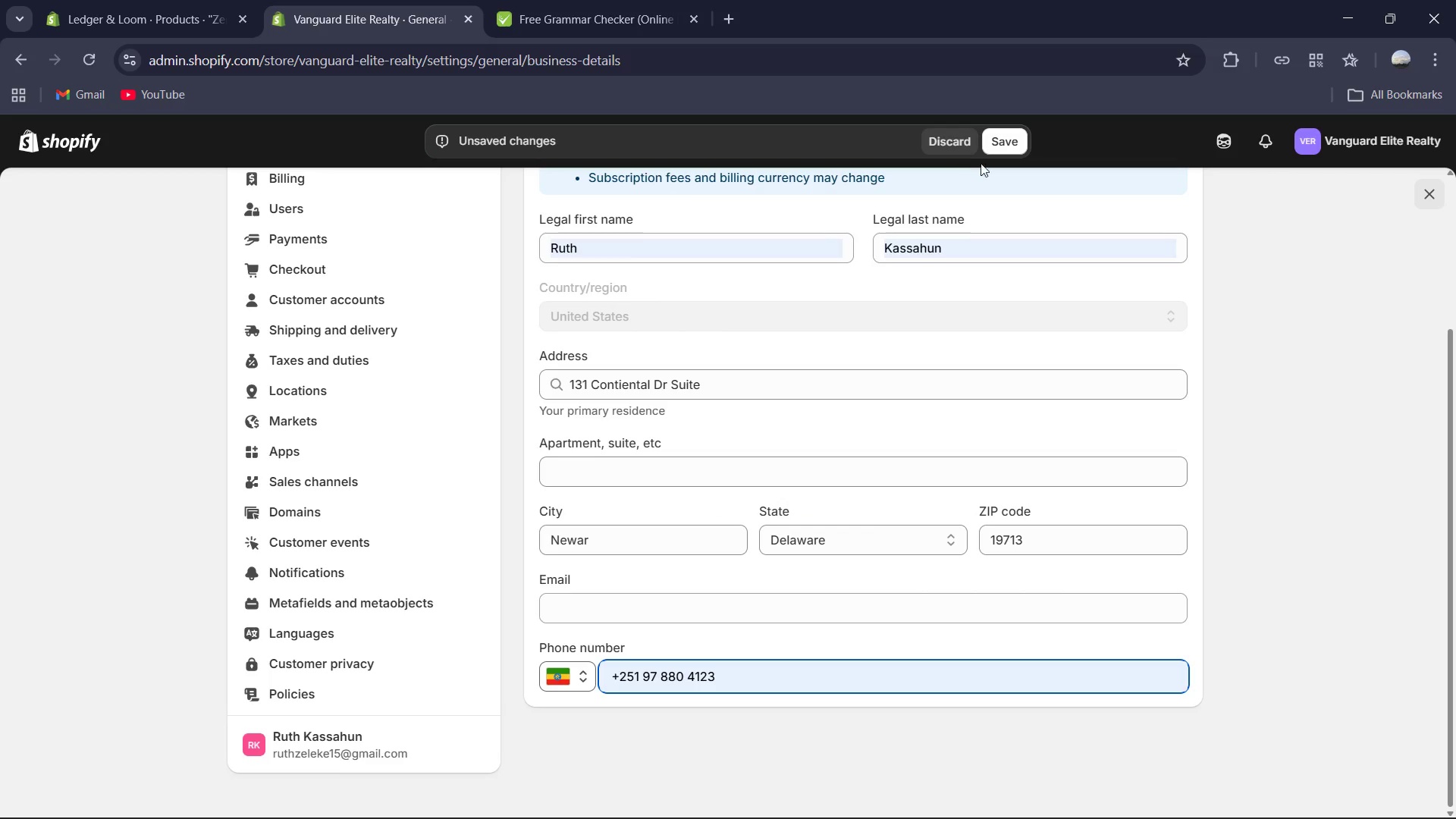 
left_click([1000, 142])
 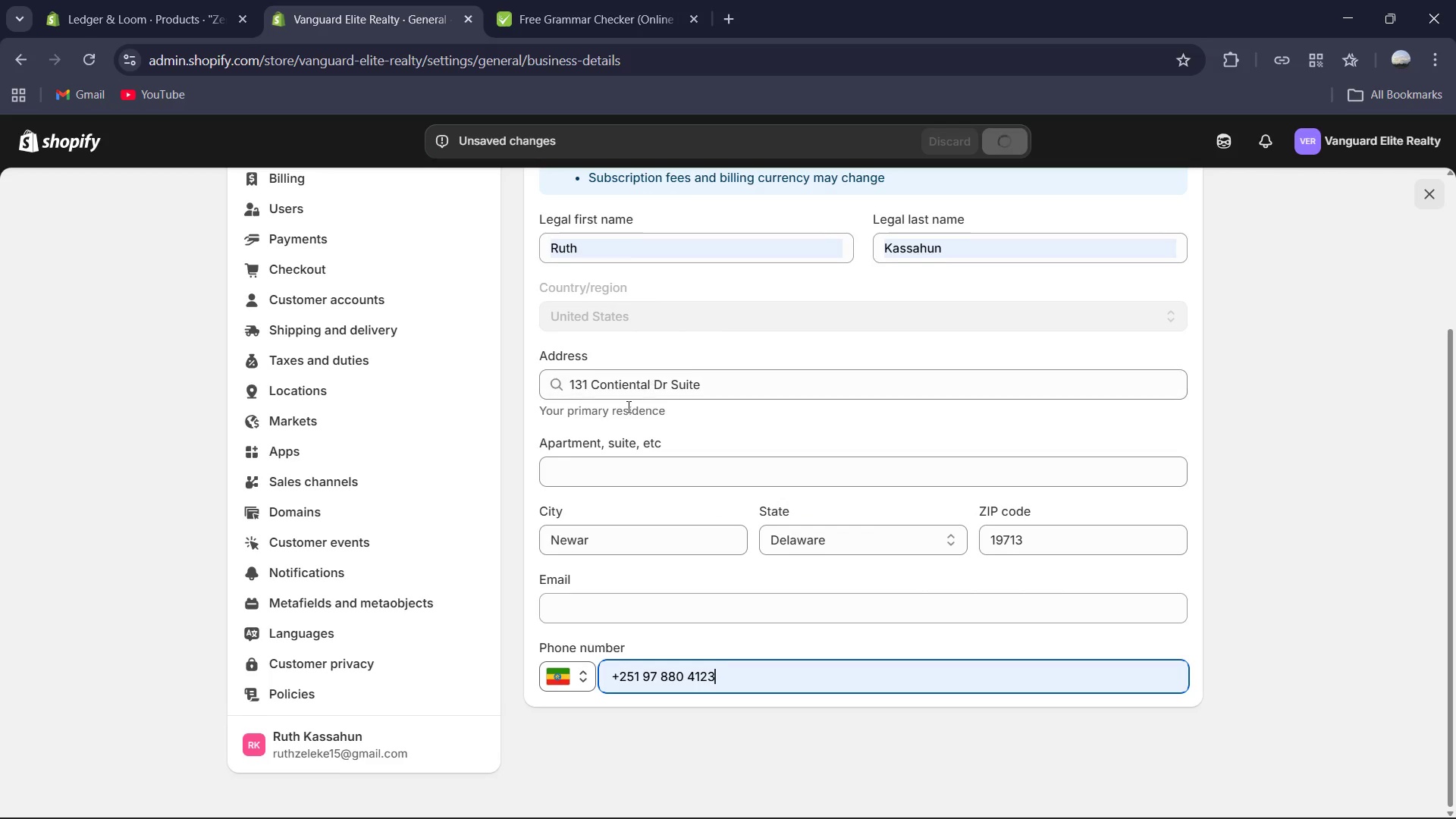 
scroll: coordinate [645, 399], scroll_direction: up, amount: 5.0
 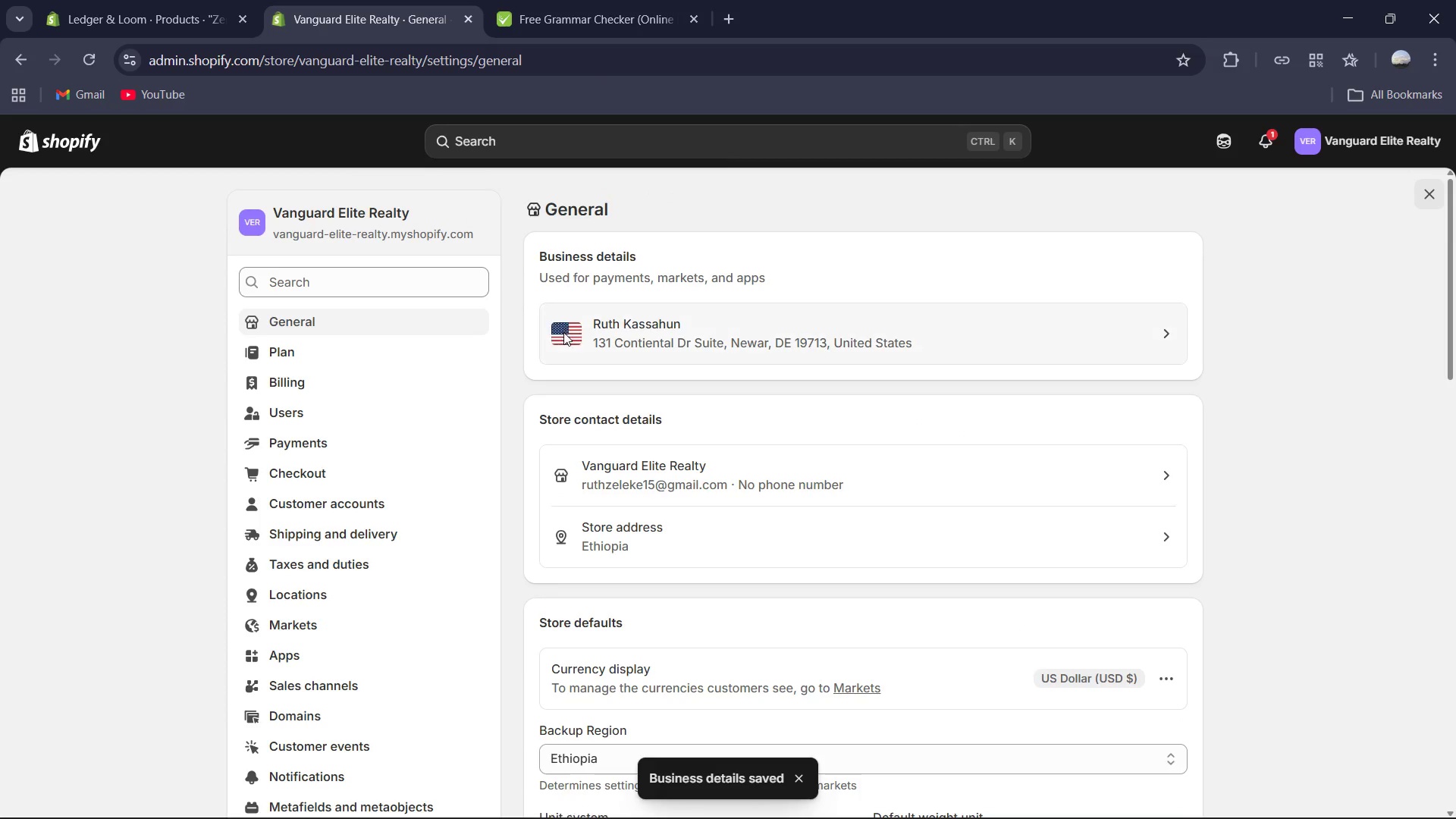 
scroll: coordinate [930, 456], scroll_direction: down, amount: 5.0
 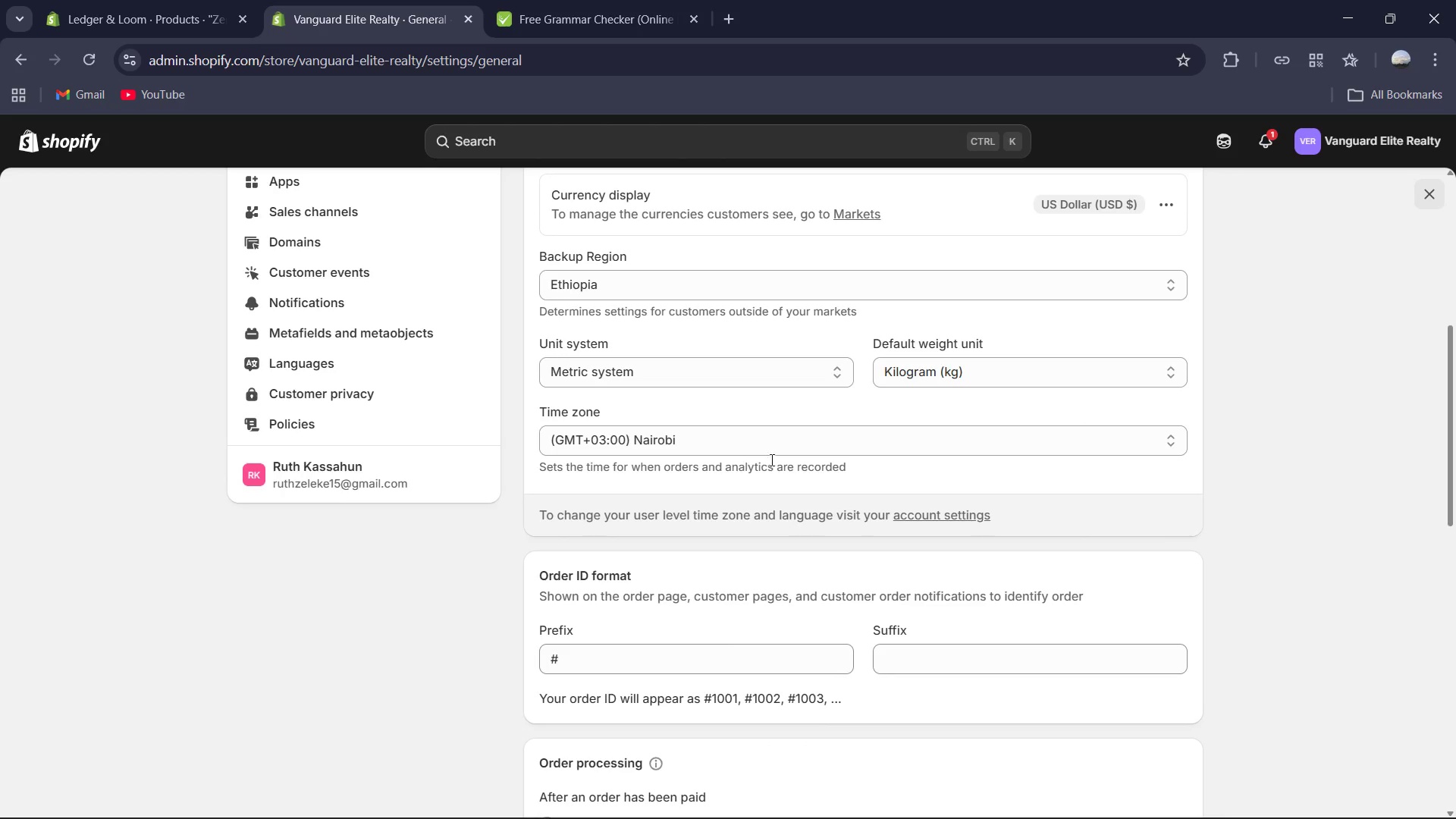 
scroll: coordinate [617, 455], scroll_direction: up, amount: 8.0
 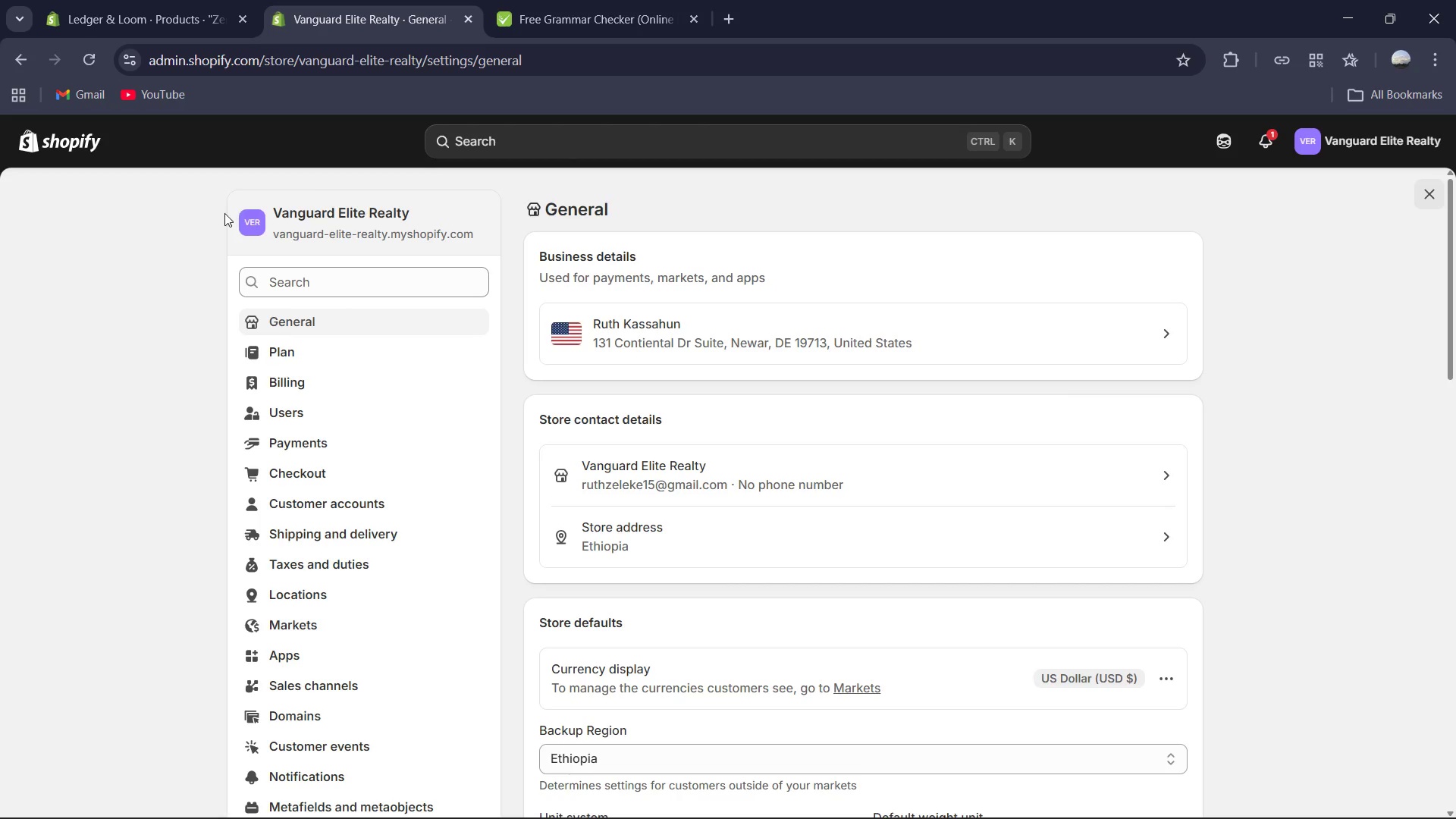 
left_click([72, 141])
 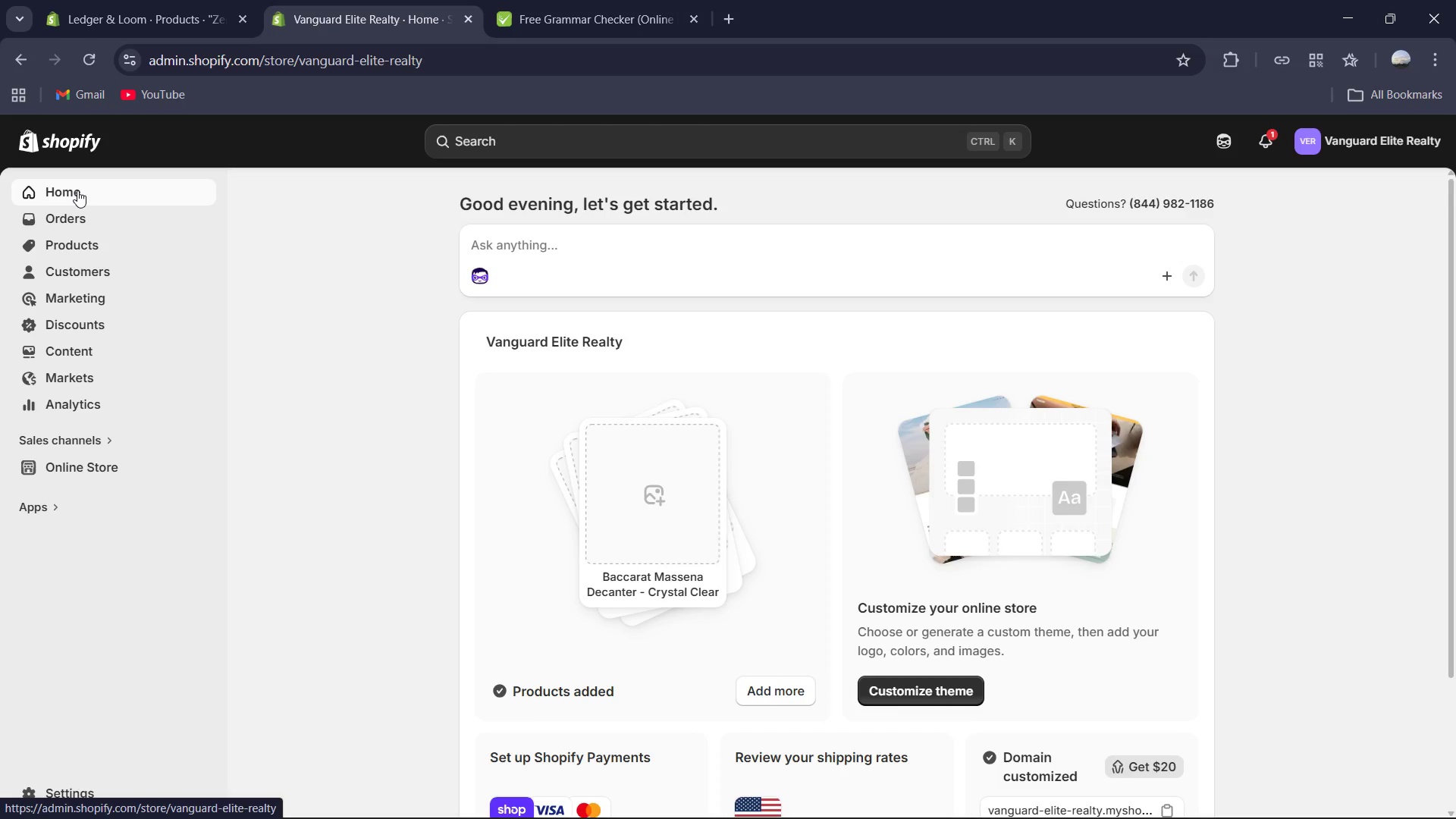 
wait(10.12)
 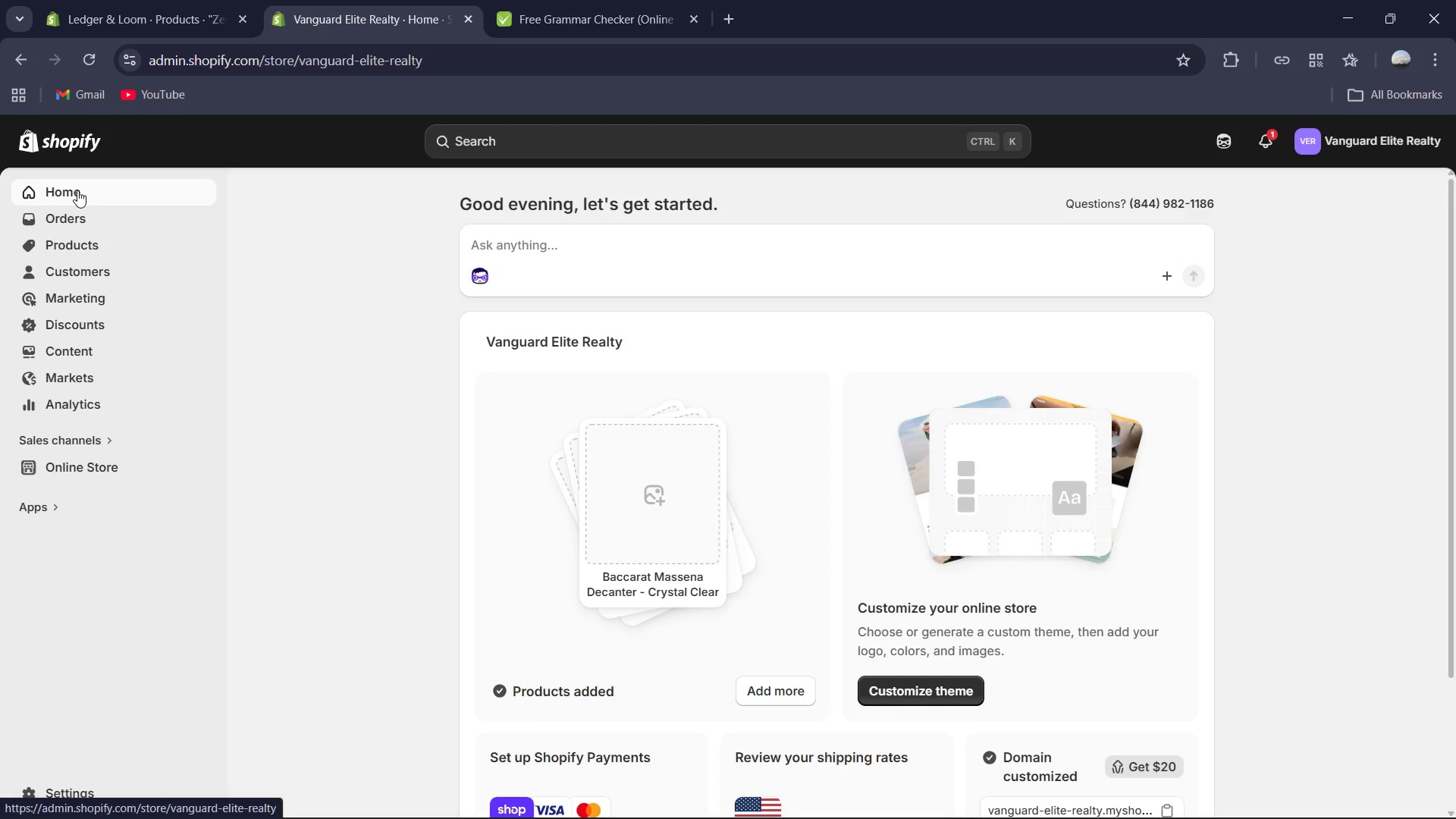 
left_click([80, 61])
 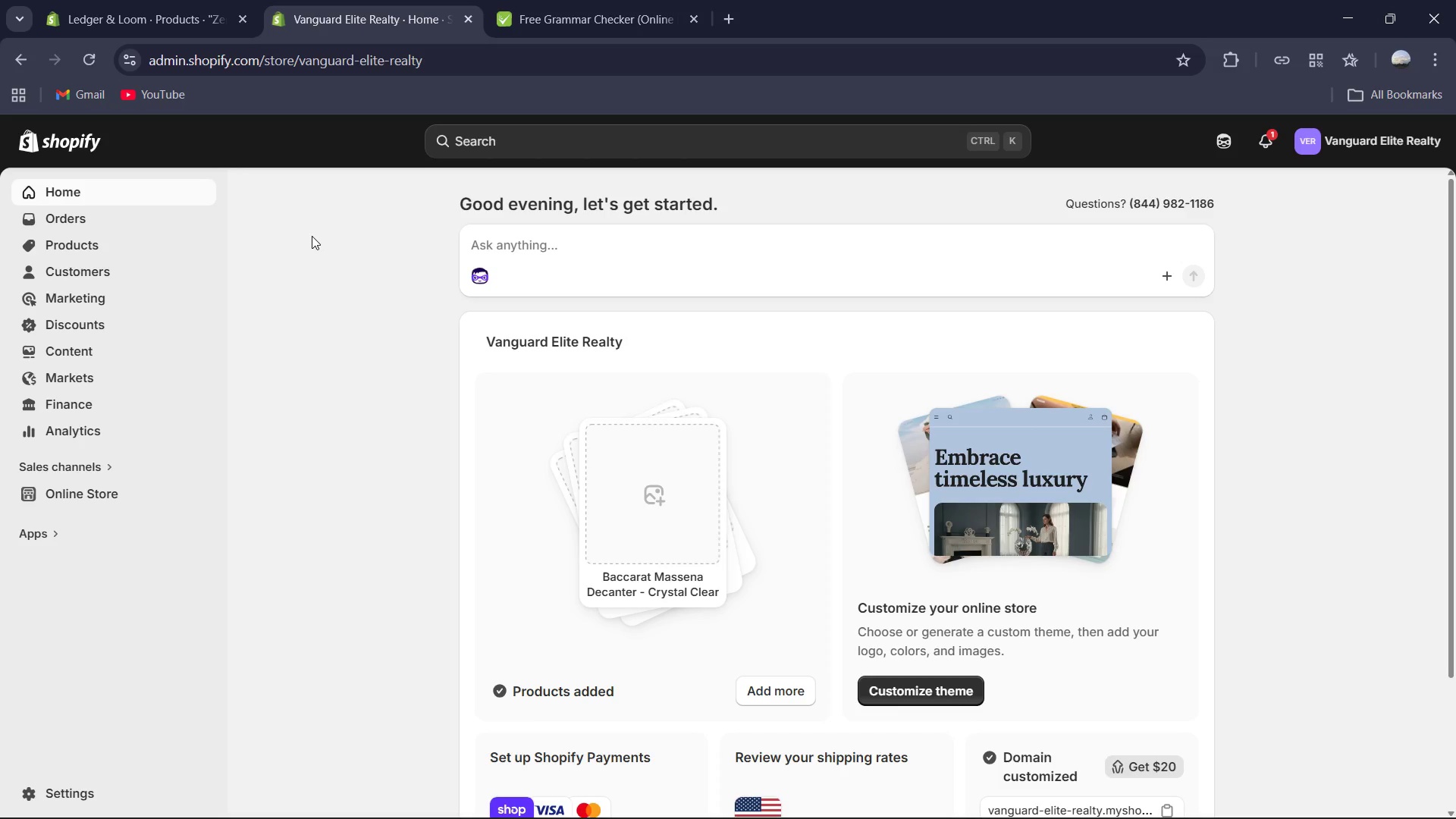 
wait(7.73)
 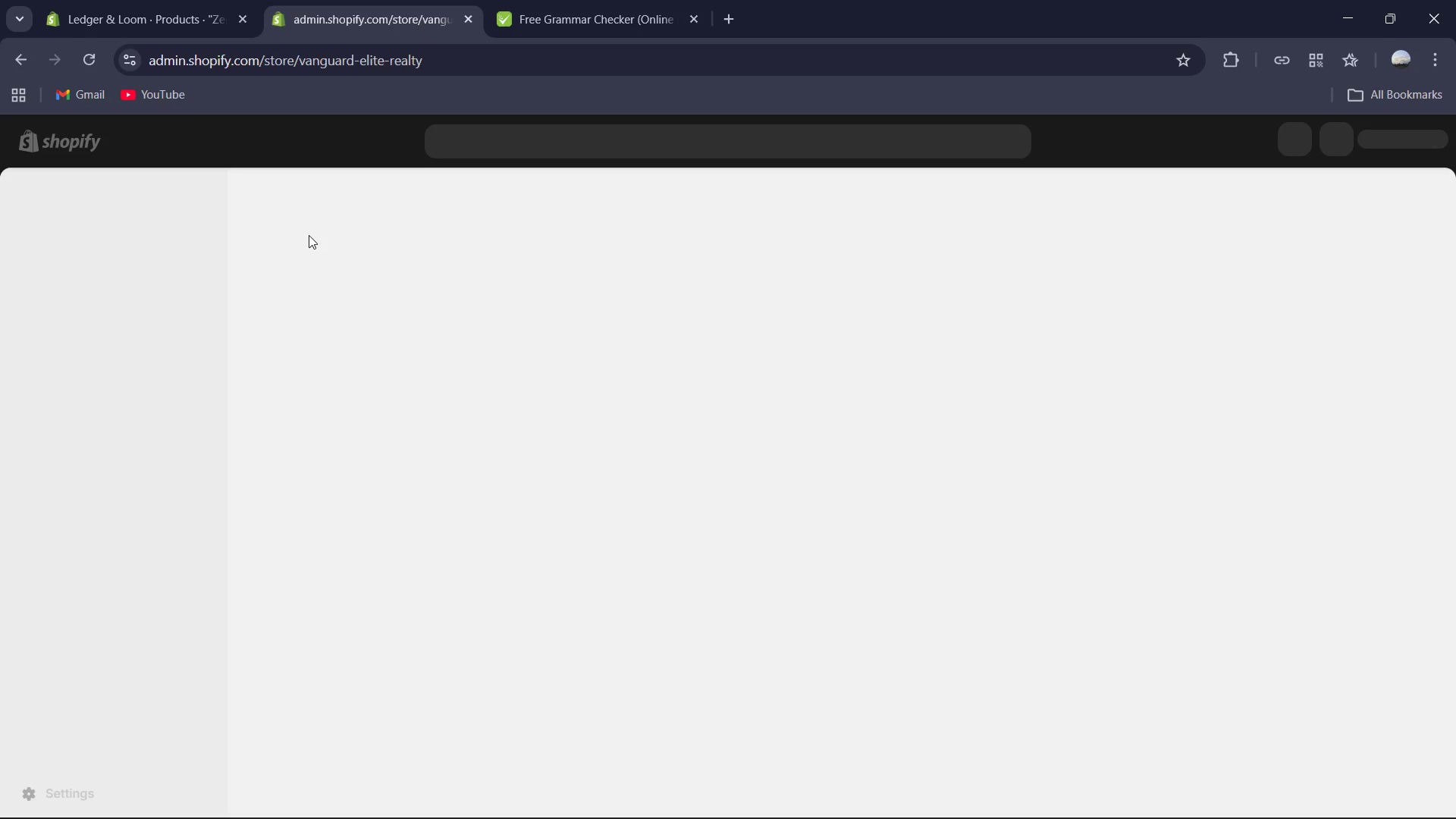 
scroll: coordinate [369, 152], scroll_direction: none, amount: 0.0
 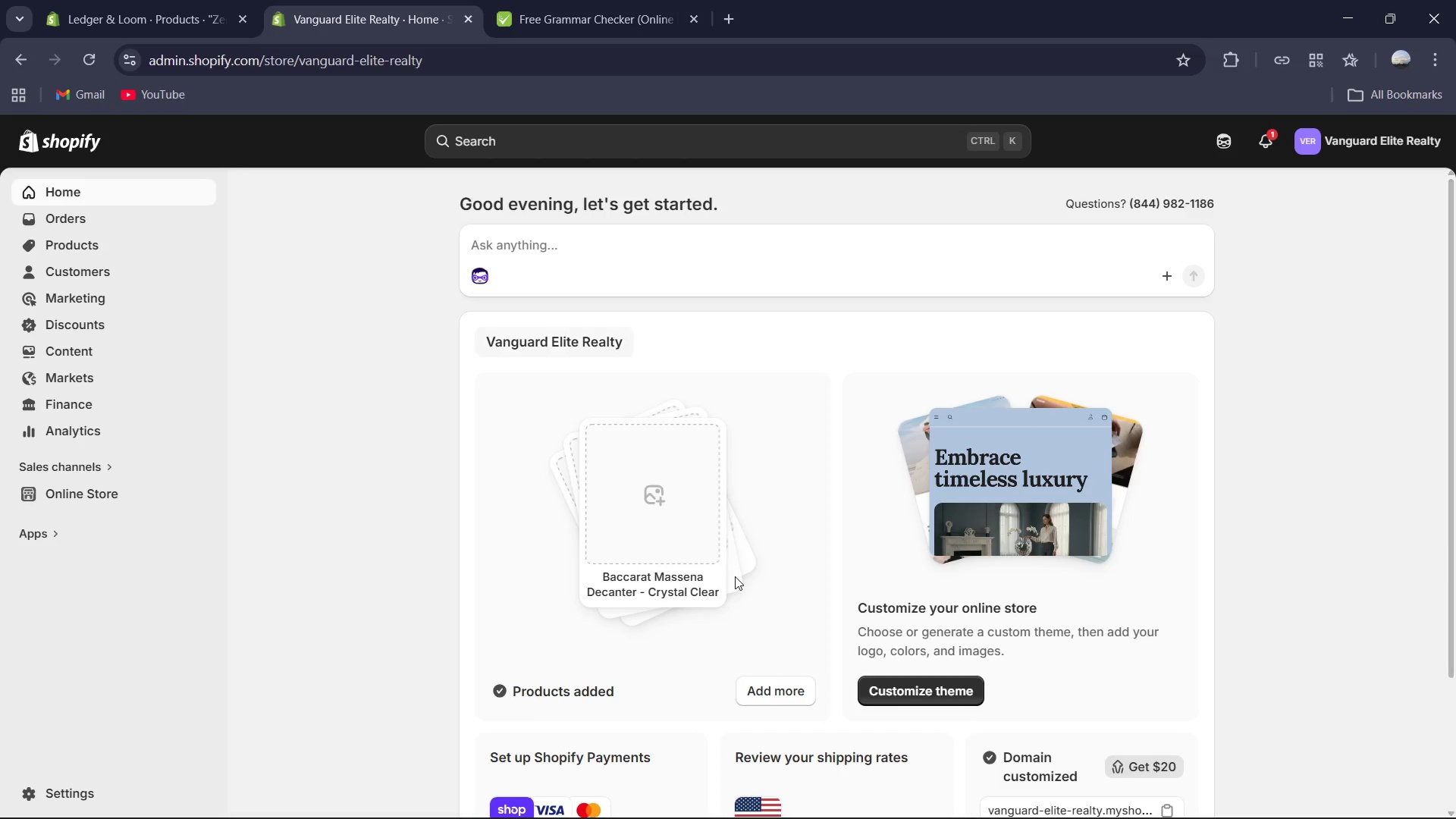 
left_click([733, 576])
 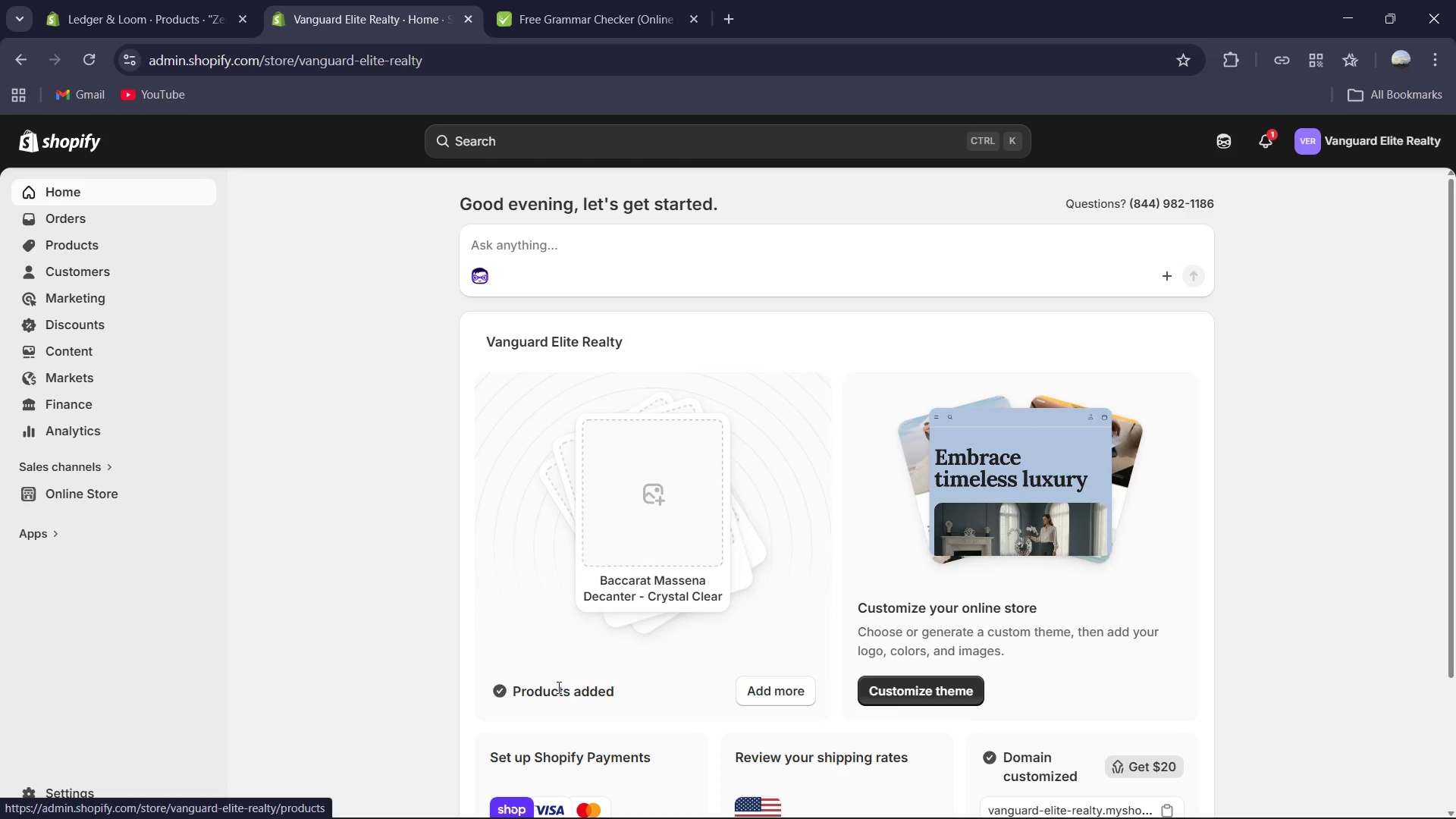 
left_click([505, 553])
 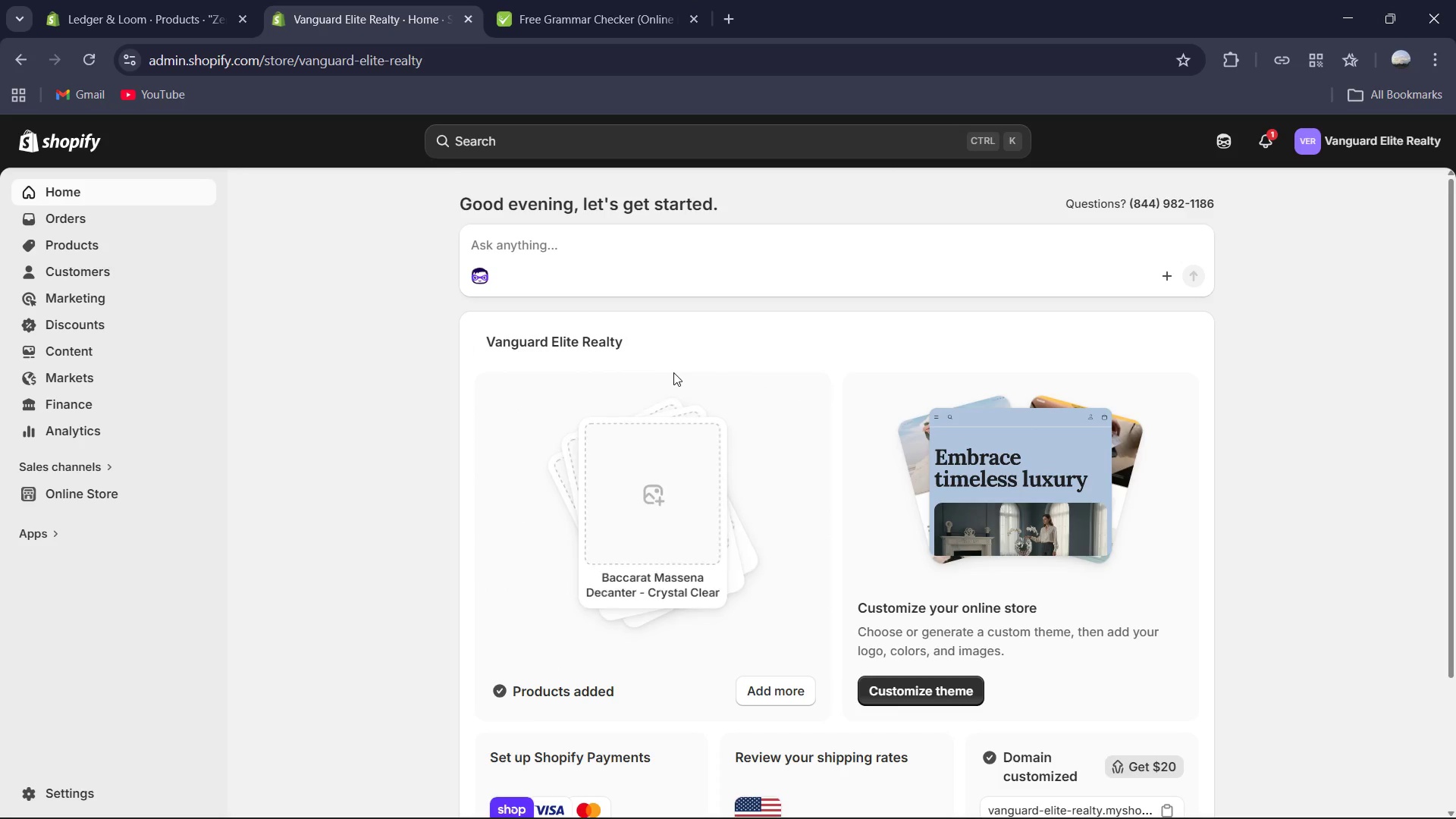 
left_click([740, 395])
 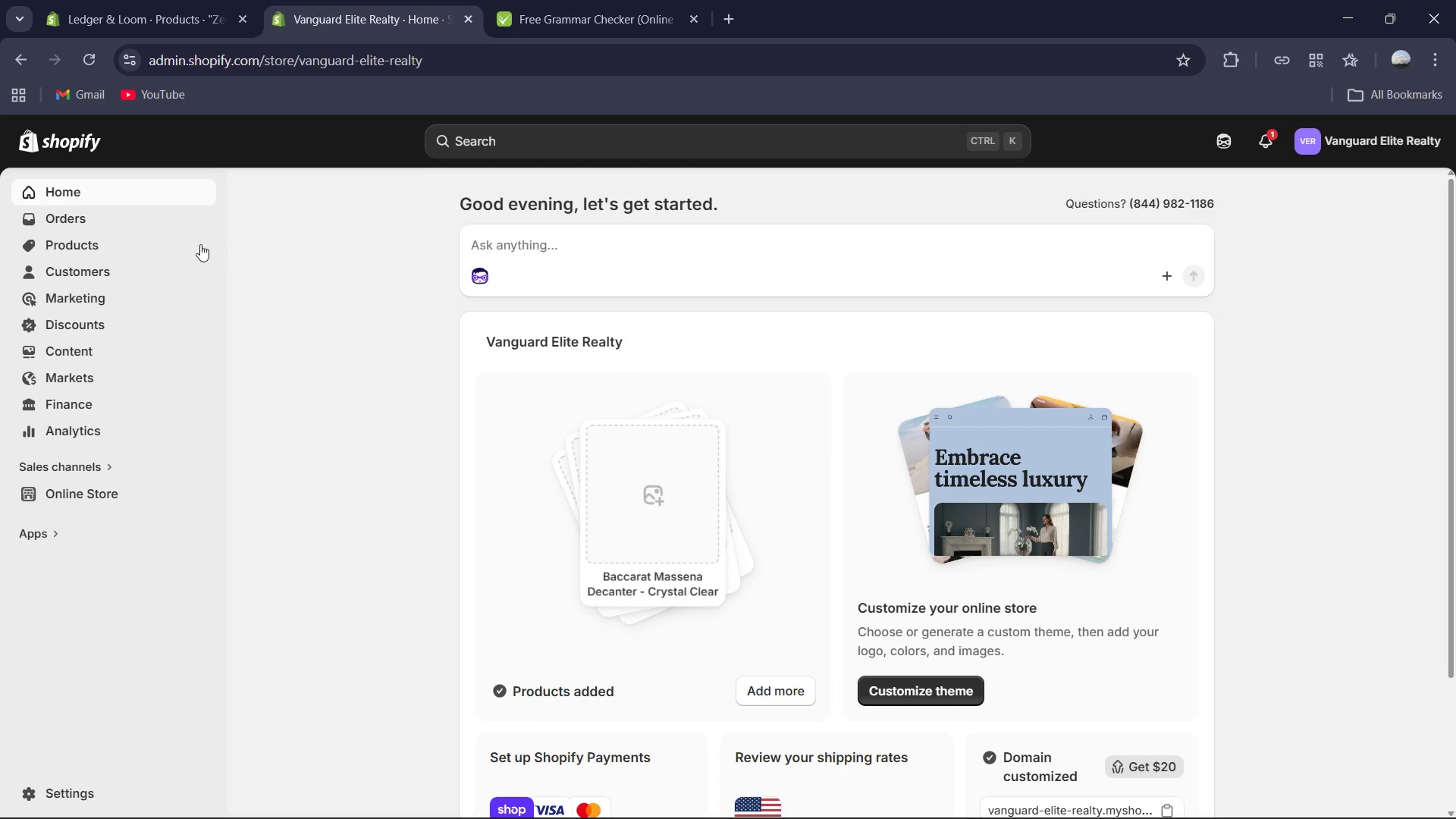 
left_click([162, 243])
 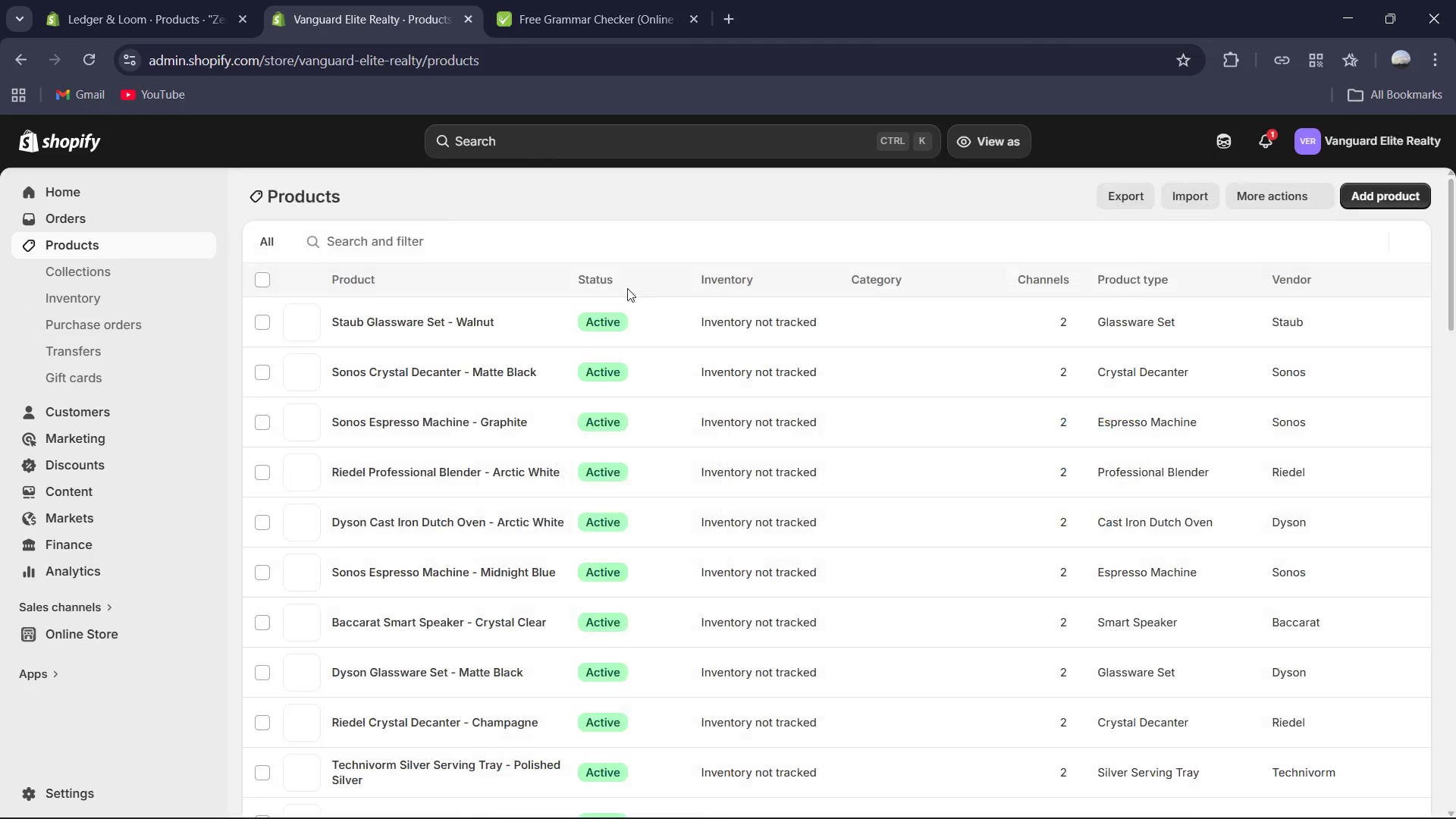 
scroll: coordinate [683, 374], scroll_direction: down, amount: 31.0
 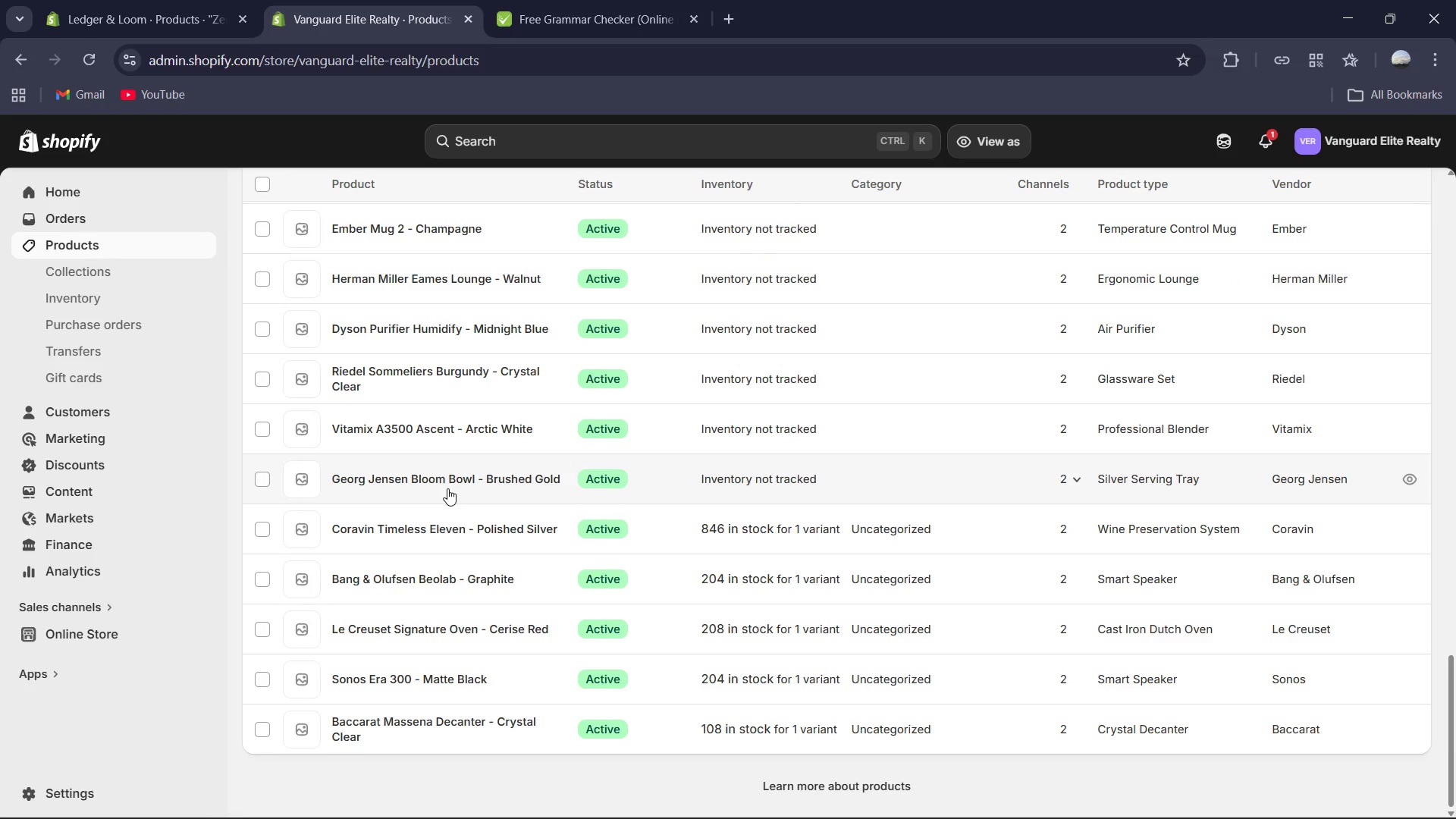 
left_click([452, 479])
 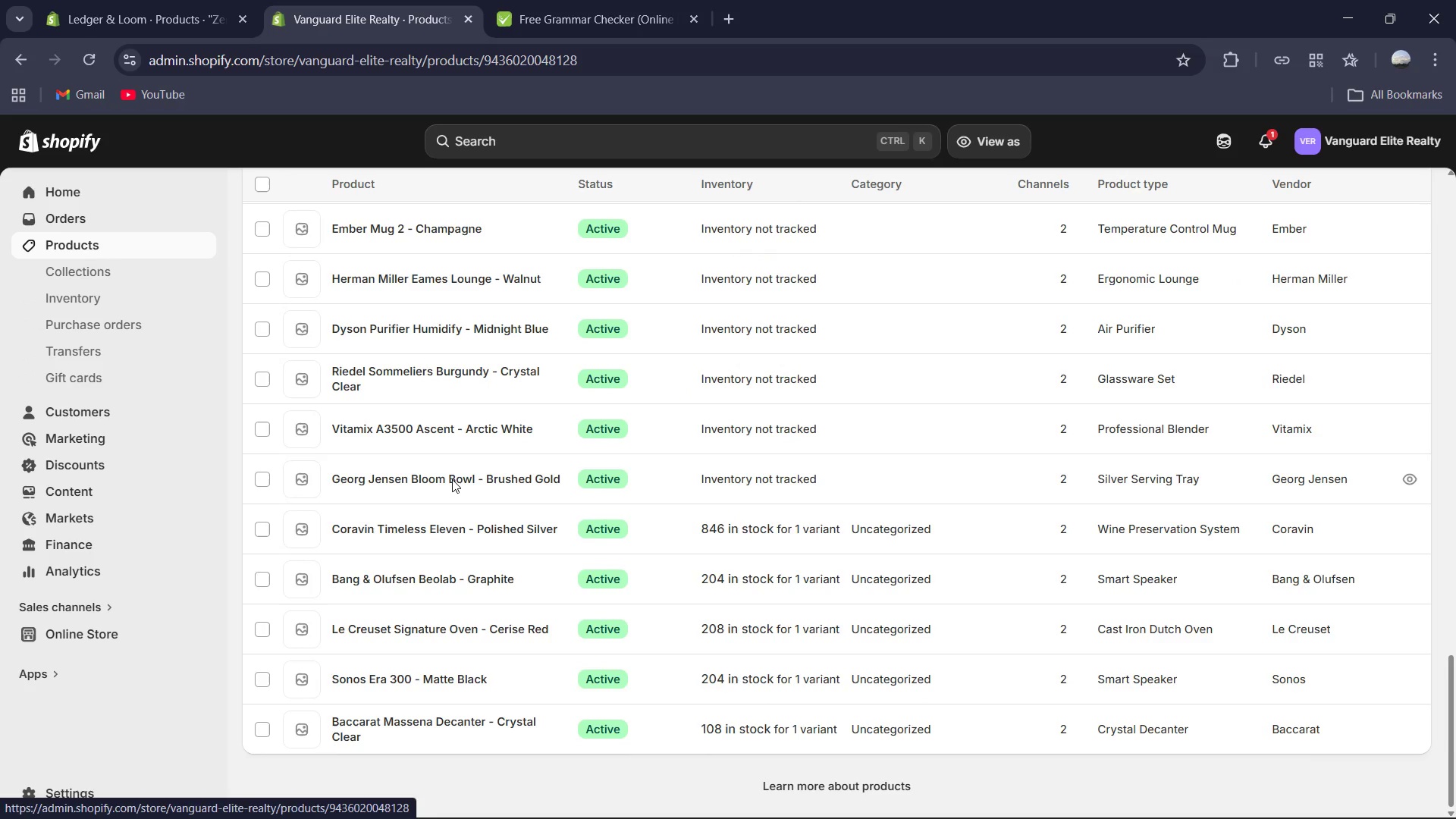 
scroll: coordinate [452, 479], scroll_direction: down, amount: 1.0
 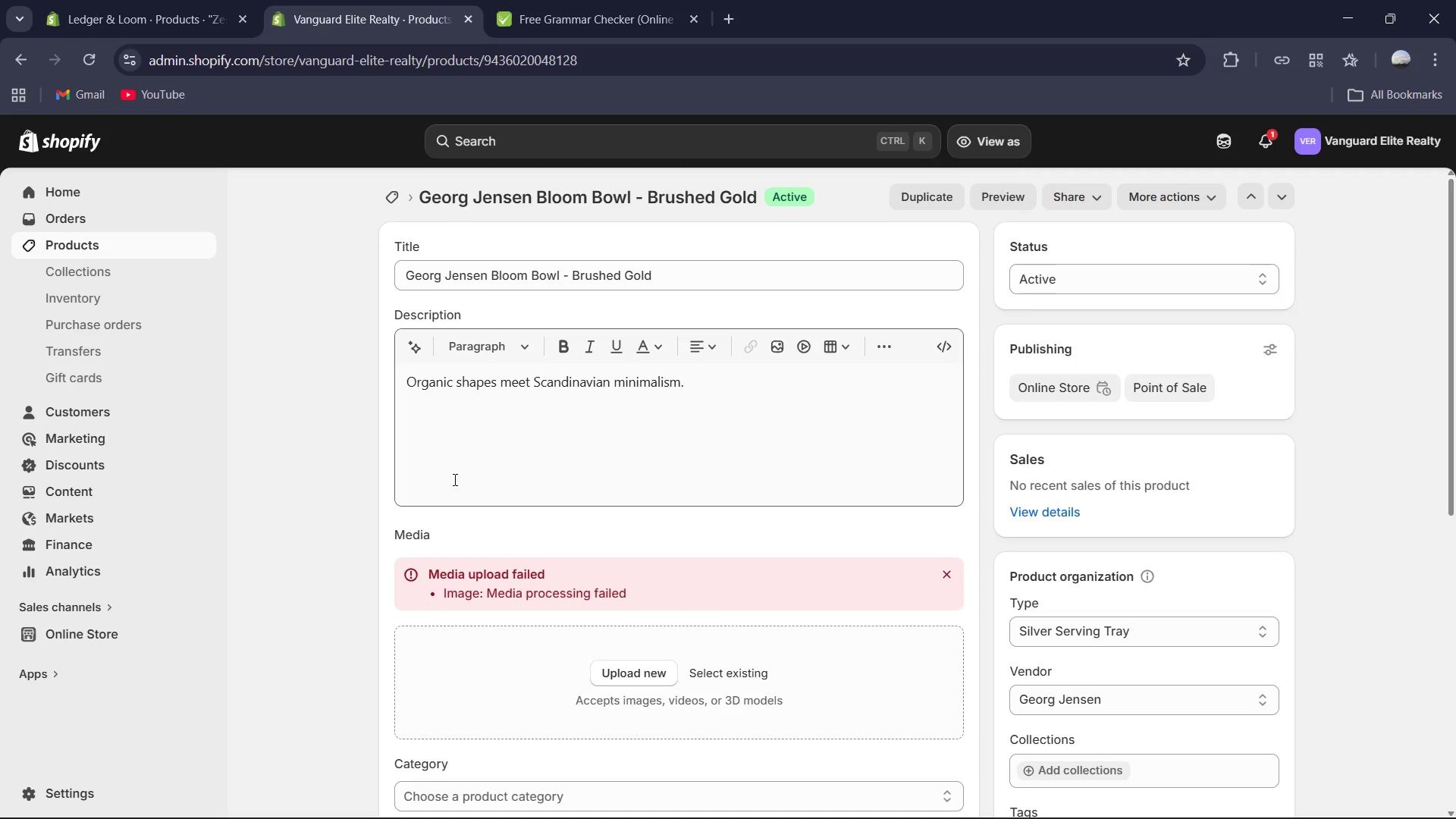 
left_click([456, 467])
 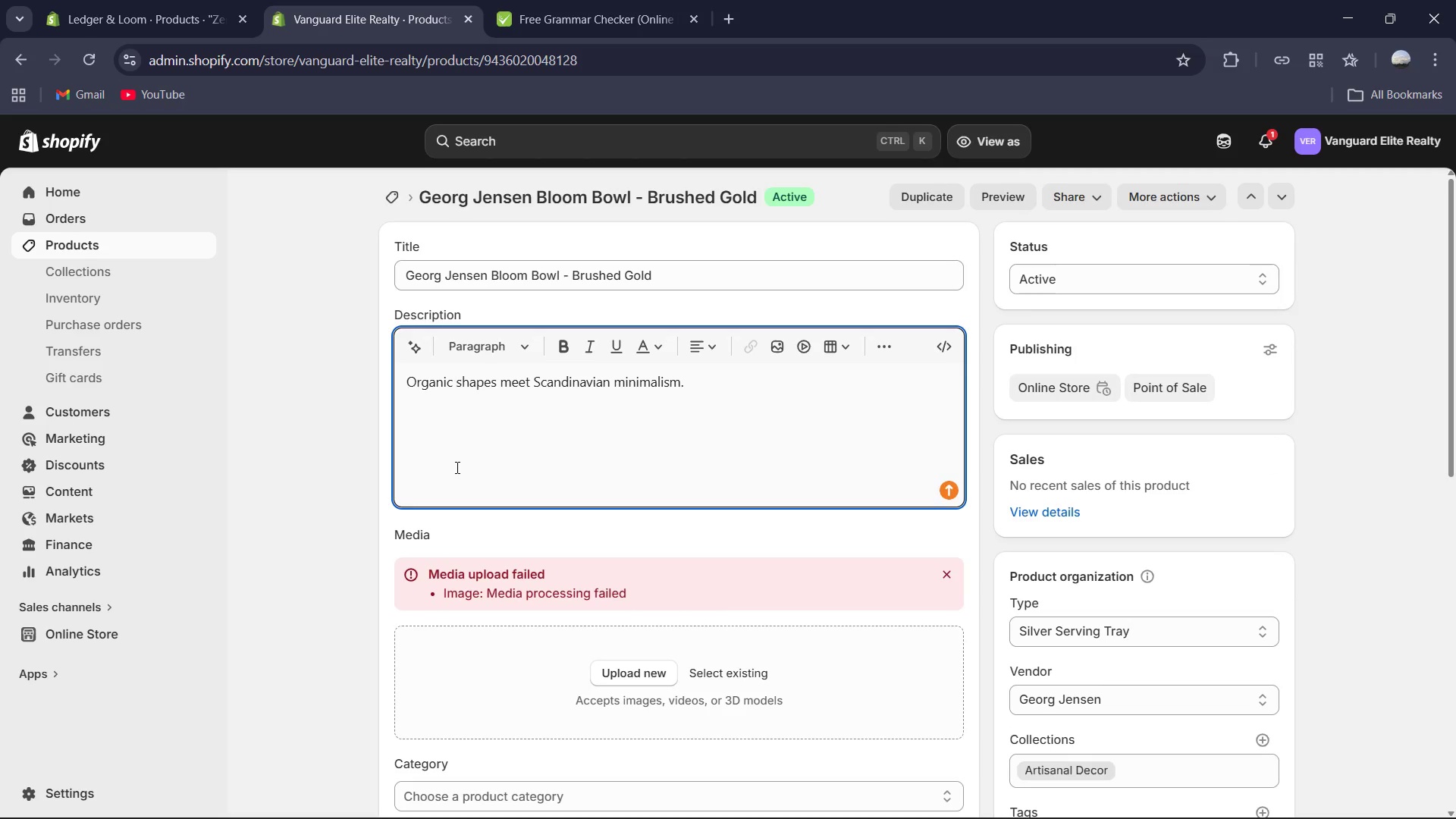 
key(Control+ControlLeft)
 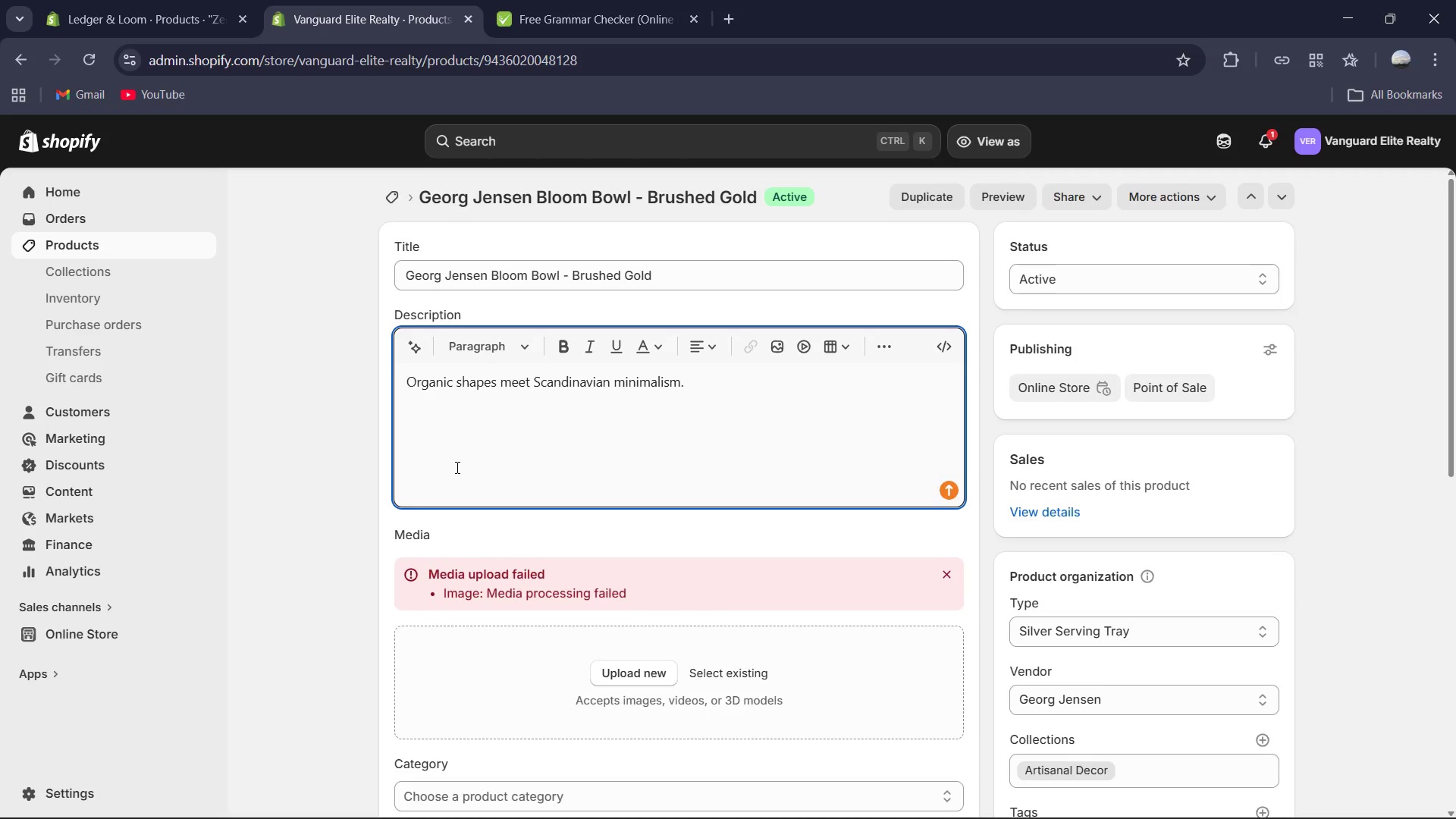 
key(Control+A)
 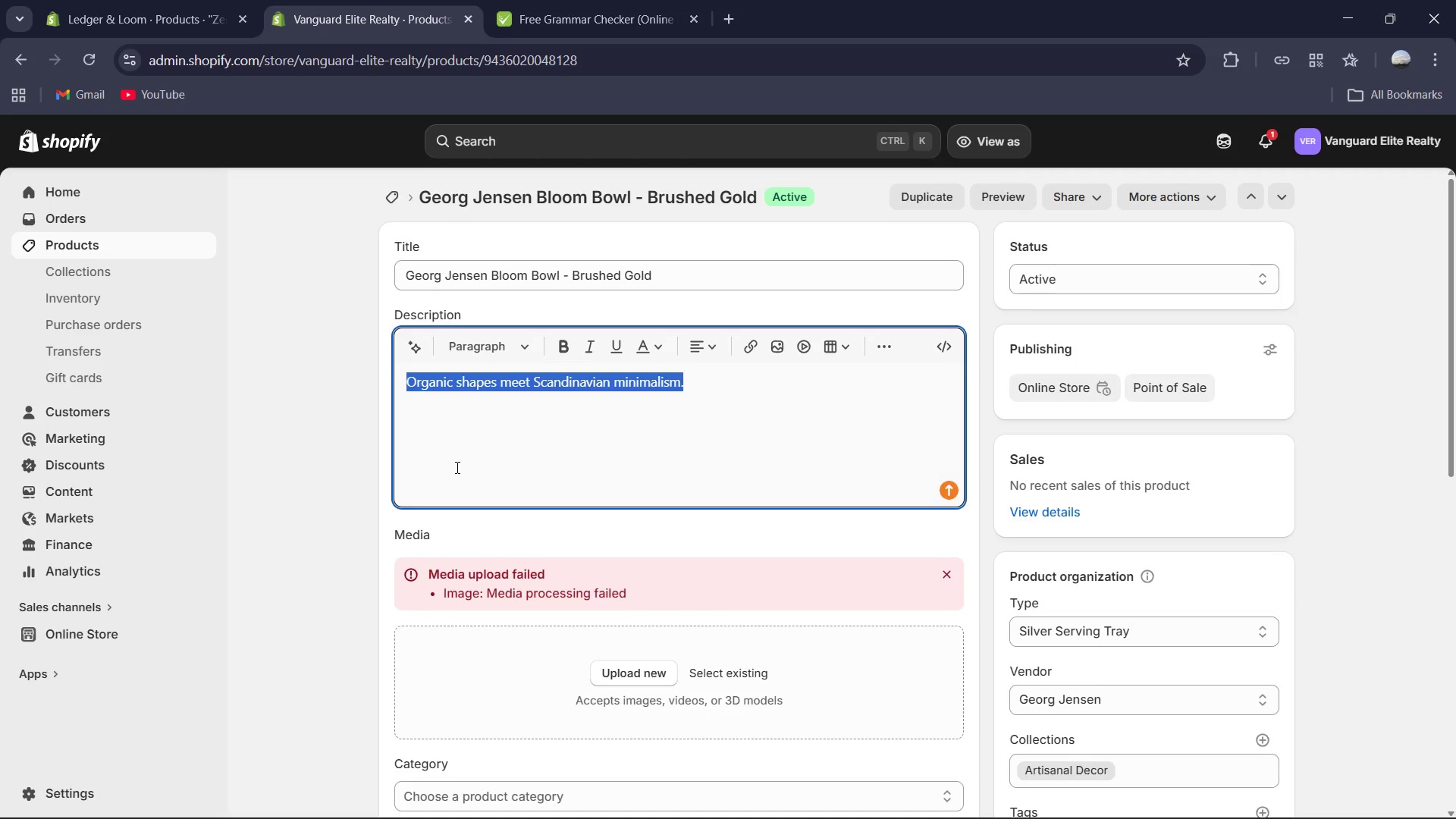 
type(Infuse your enta)
key(Backspace)
type(ertaining space with the elegance of Scandinavian design. This Gro)
key(Backspace)
key(Backspace)
type(eorg Jenson)
key(Backspace)
key(Backspace)
type(en serving tray features a refined brushed gold finish that)
key(Backspace)
type(t catches the light bautu)
key(Backspace)
type(ify)
key(Backspace)
type(ully, making it an exquisite backdri)
key(Backspace)
type(op for hors d'oeurv)
key(Backspace)
key(Backspace)
type(vres or at)
key(Backspace)
type(rtisanal cocktails. Its minimalist sihouette and premium craftsmanship ensure it remains a sophisticated staple for your socil)
key(Backspace)
type(al gathering )
key(Backspace)
type(.)
 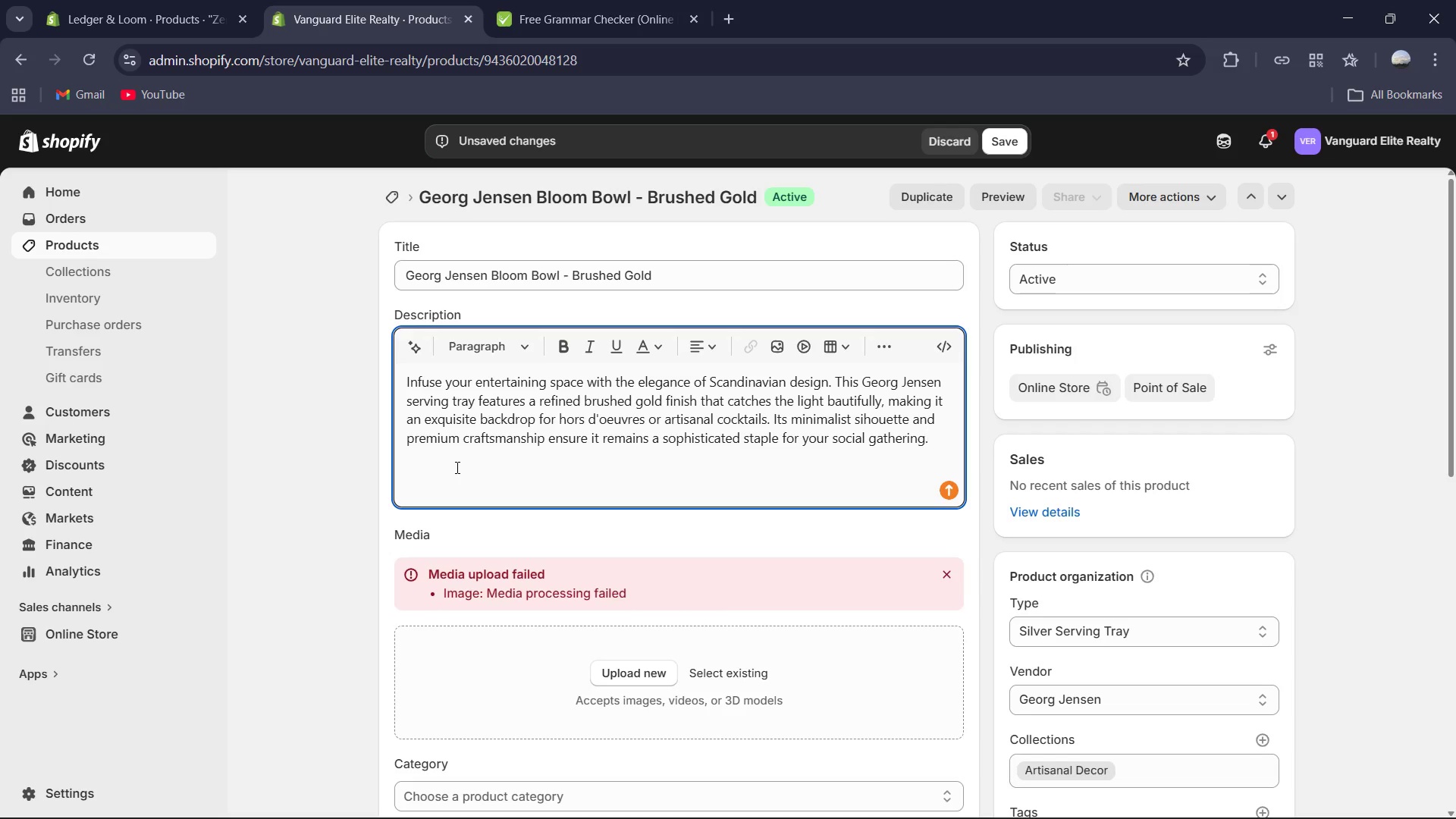 
key(Control+A)
 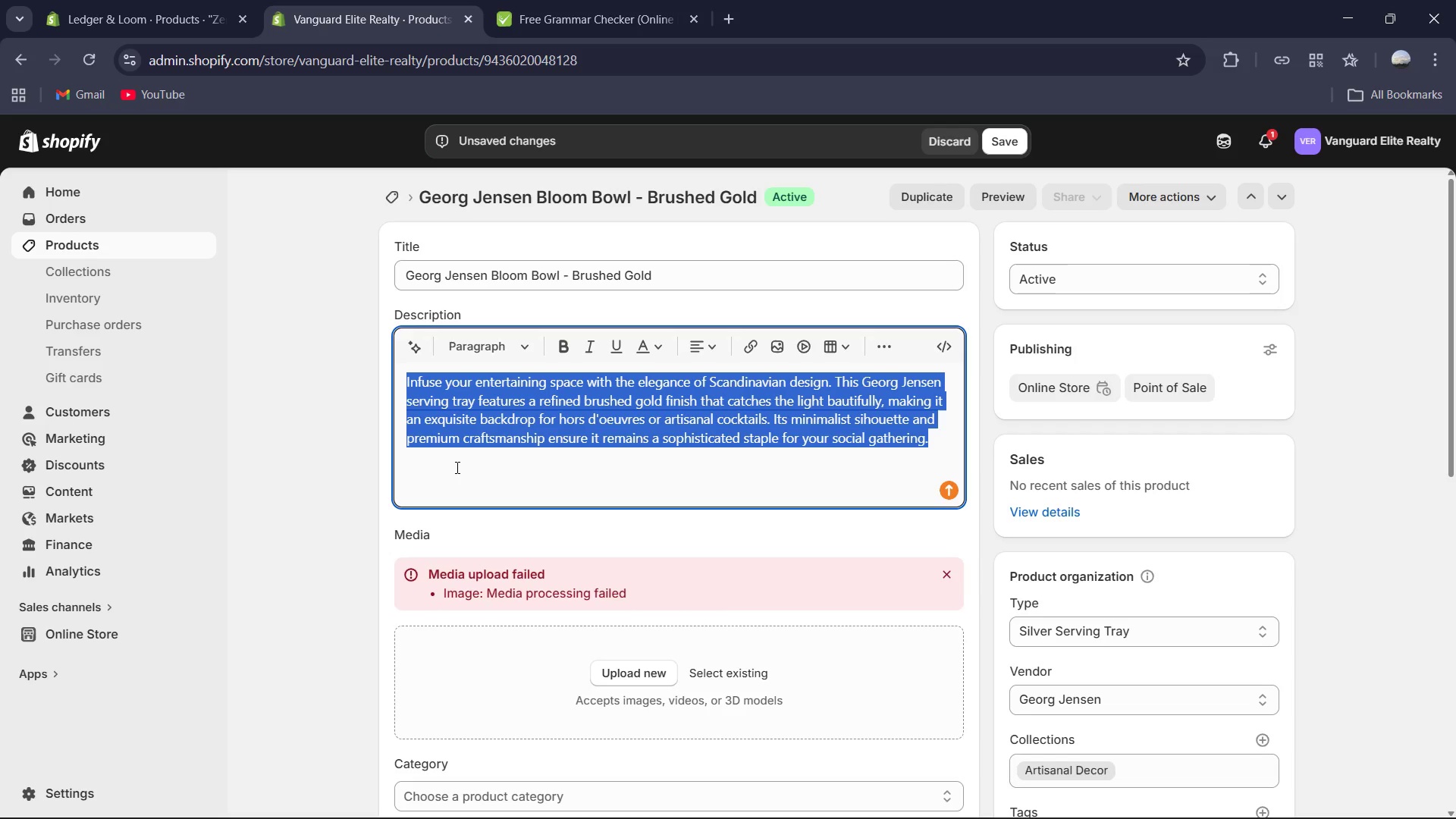 
key(Control+C)
 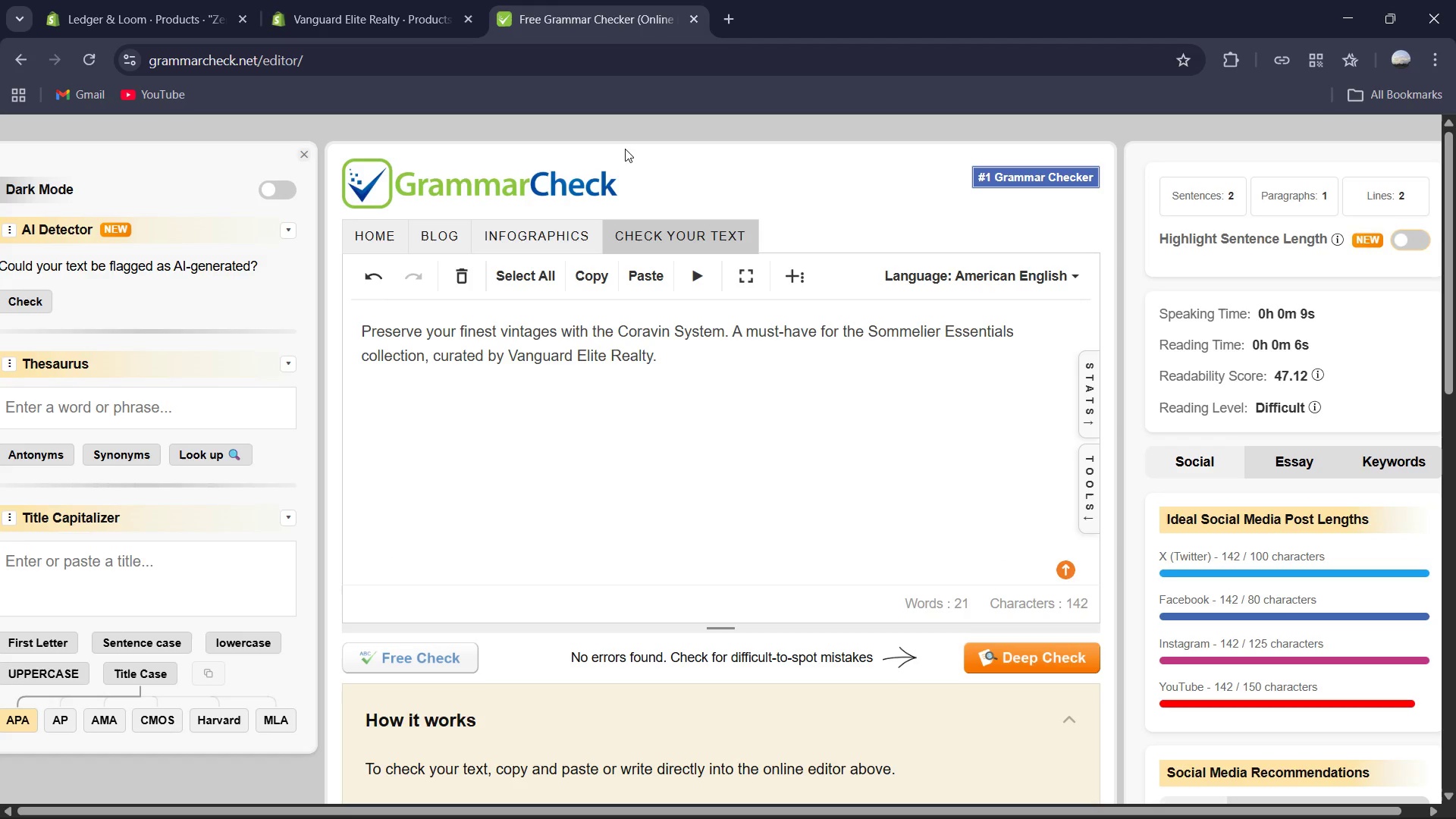 
left_click([709, 449])
 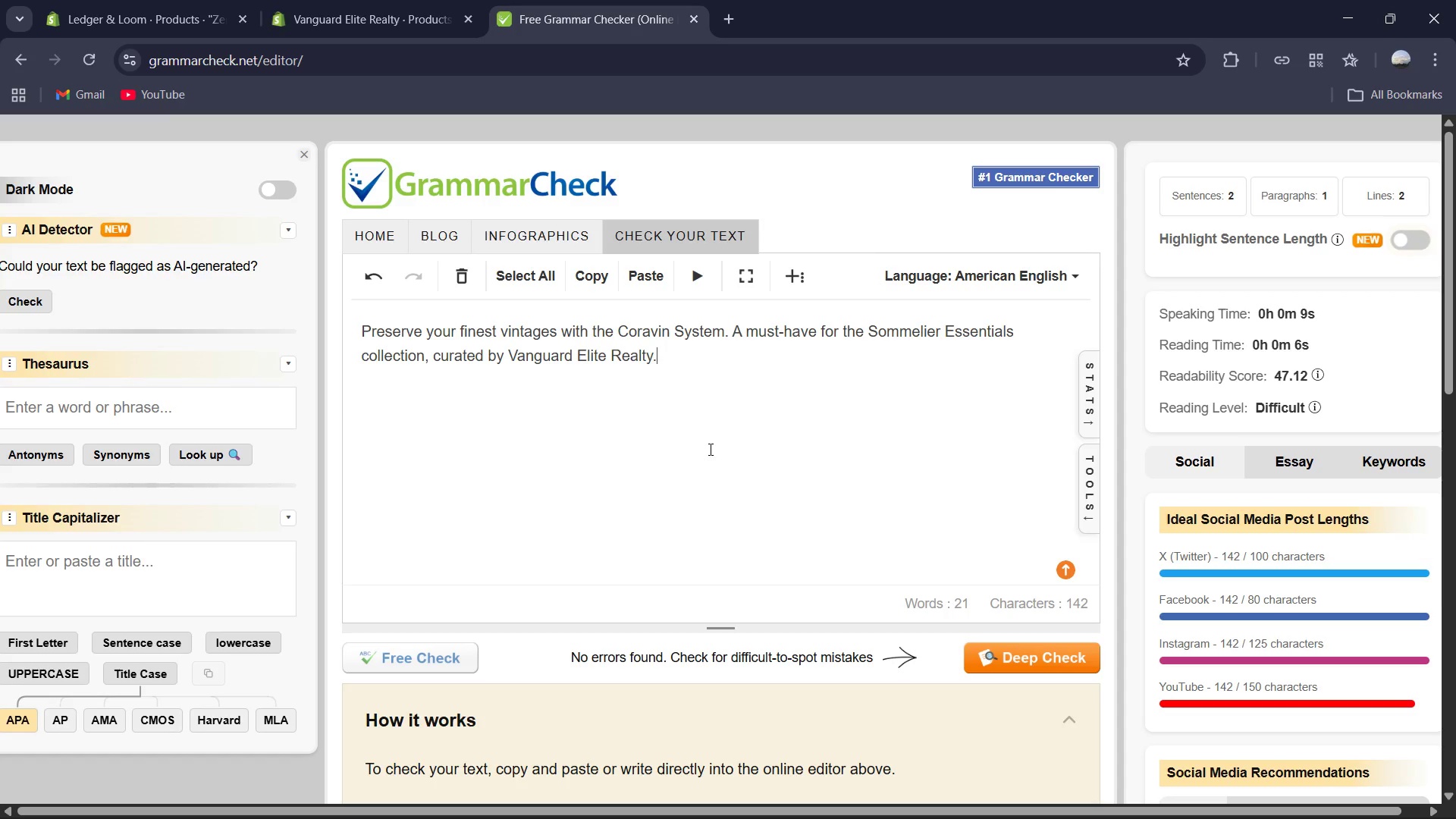 
key(Control+A)
 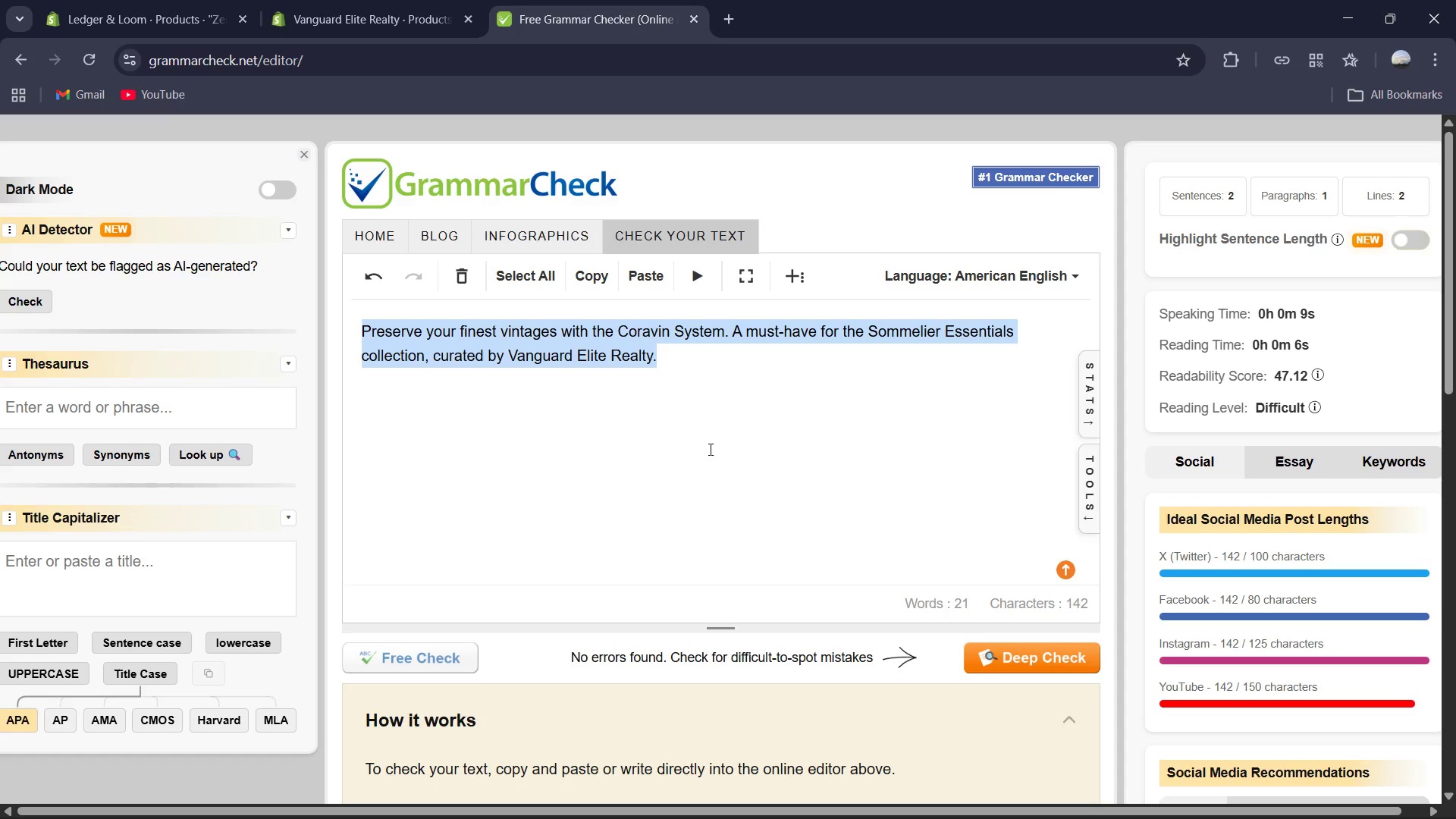 
key(Control+V)
 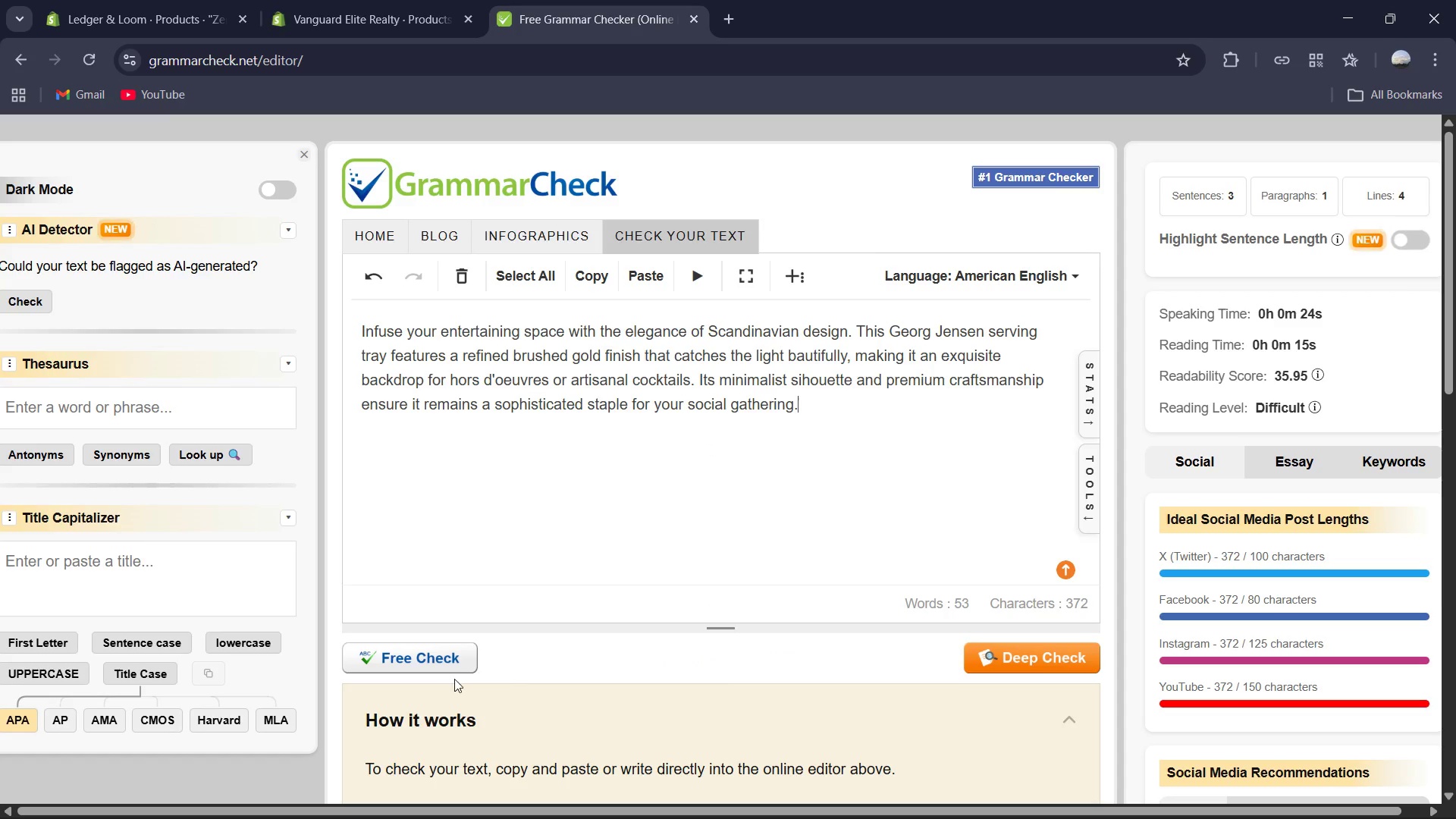 
left_click([451, 661])
 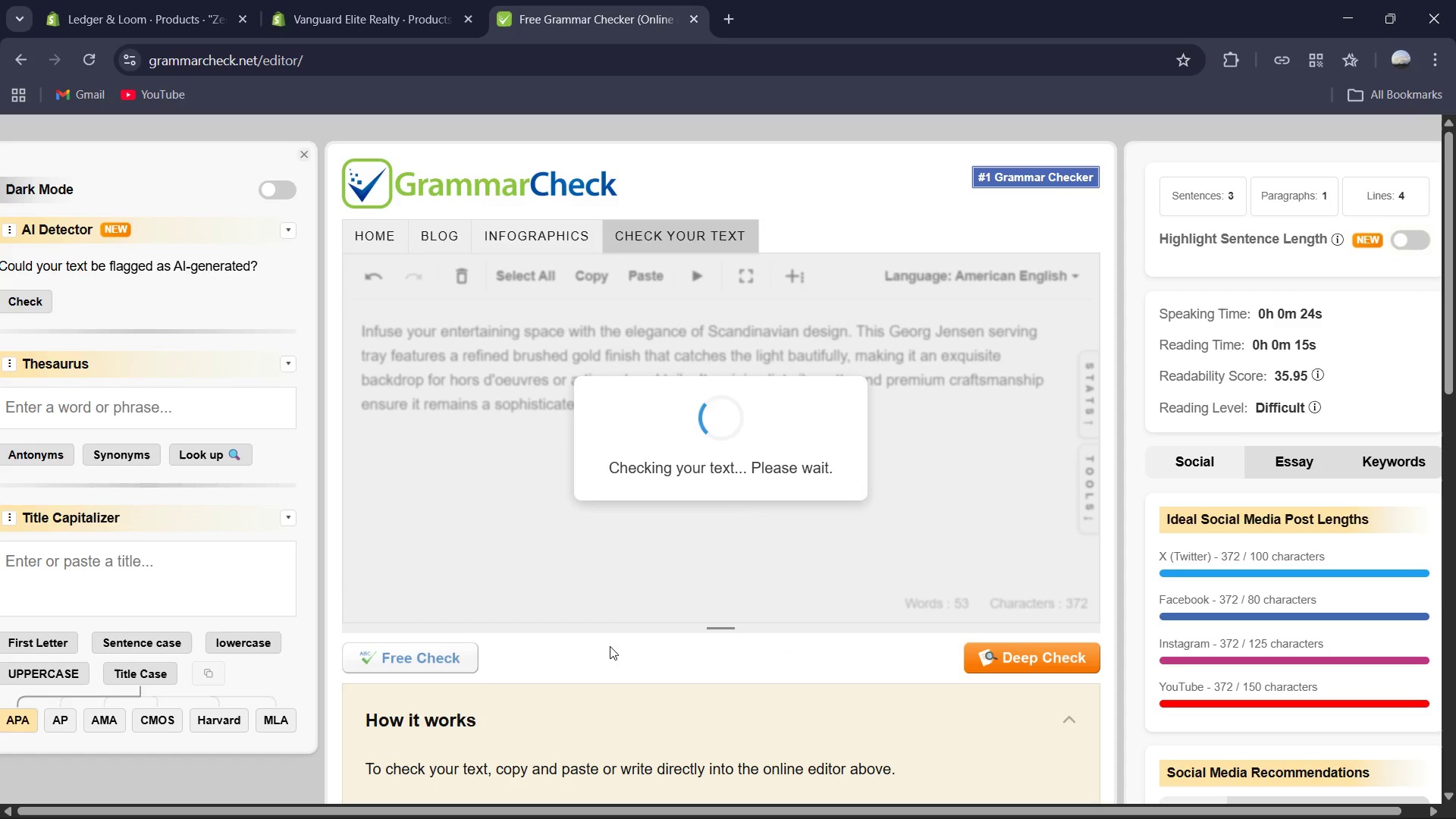 
mouse_move([632, 667])
 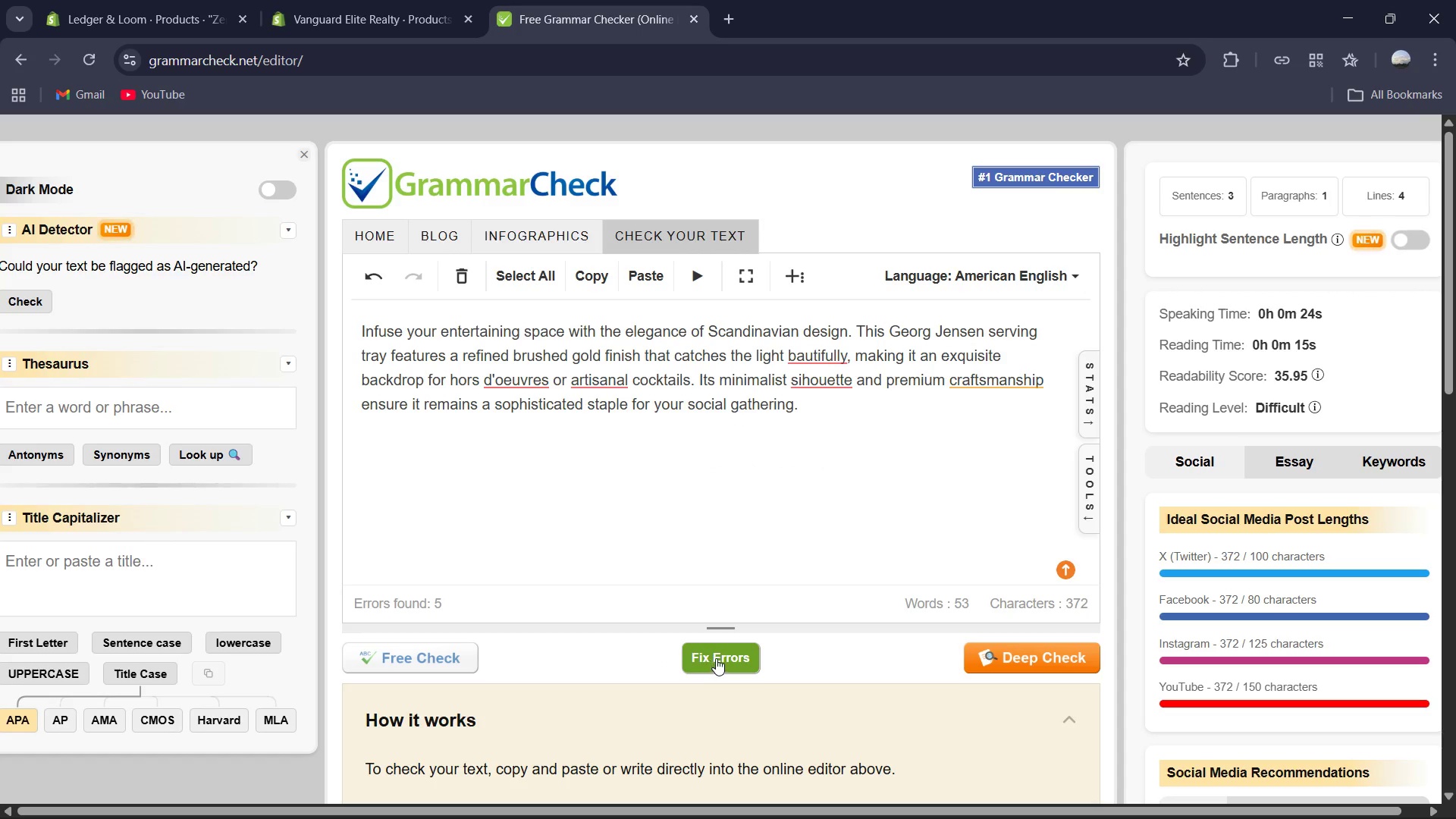 
left_click([720, 657])
 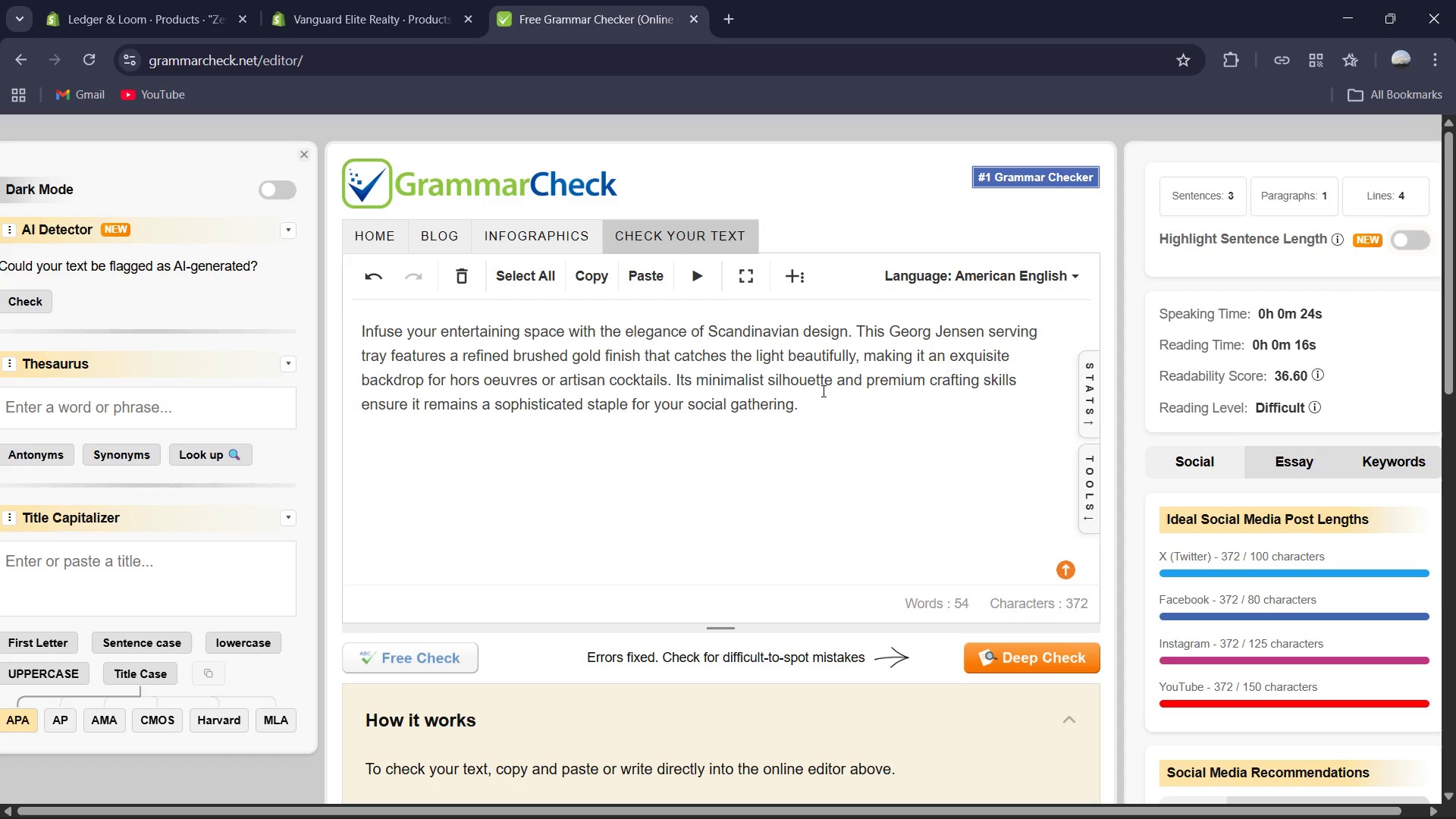 
key(Control+A)
 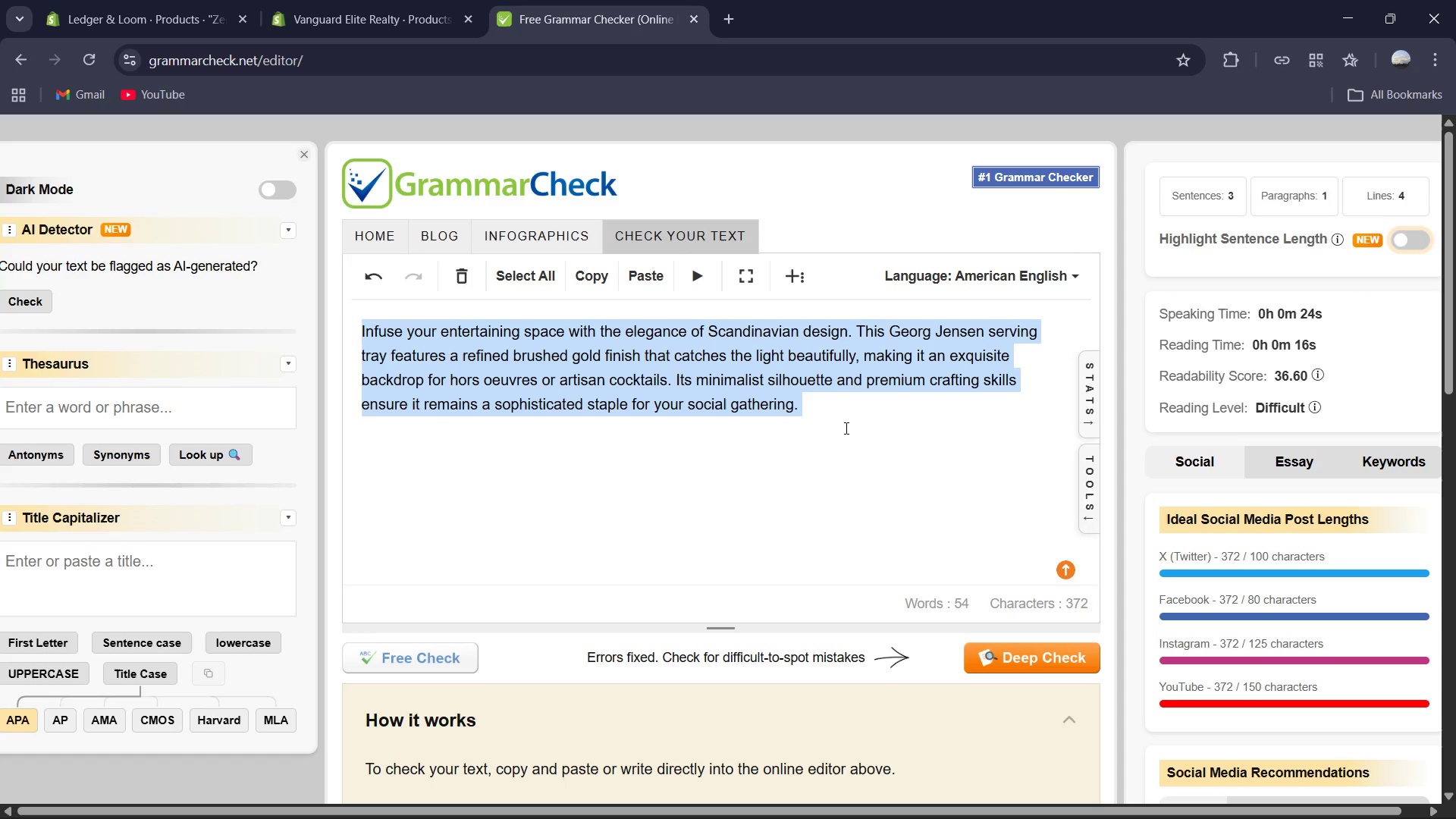 
key(Control+C)
 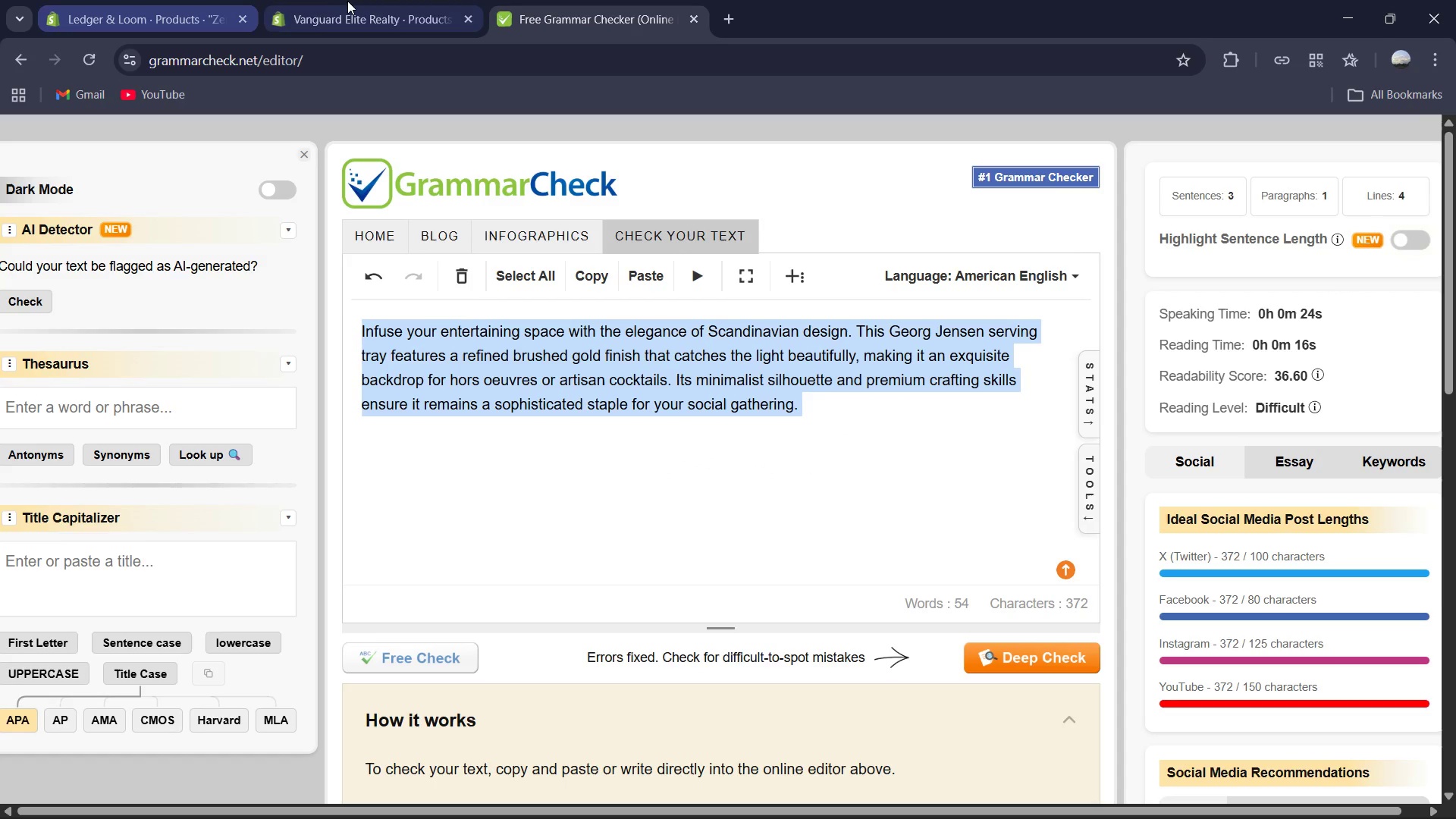 
left_click([349, 0])
 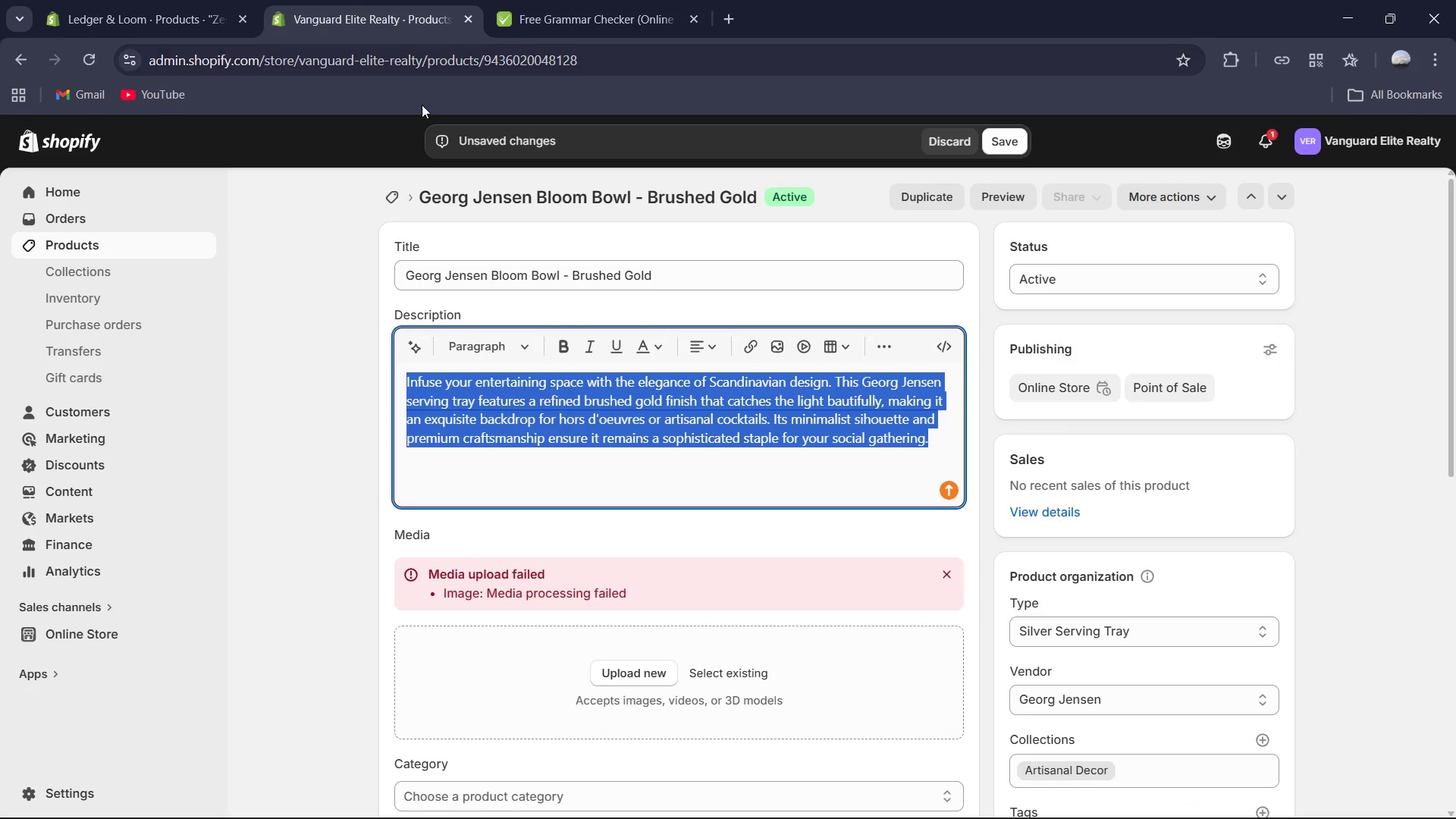 
key(Control+V)
 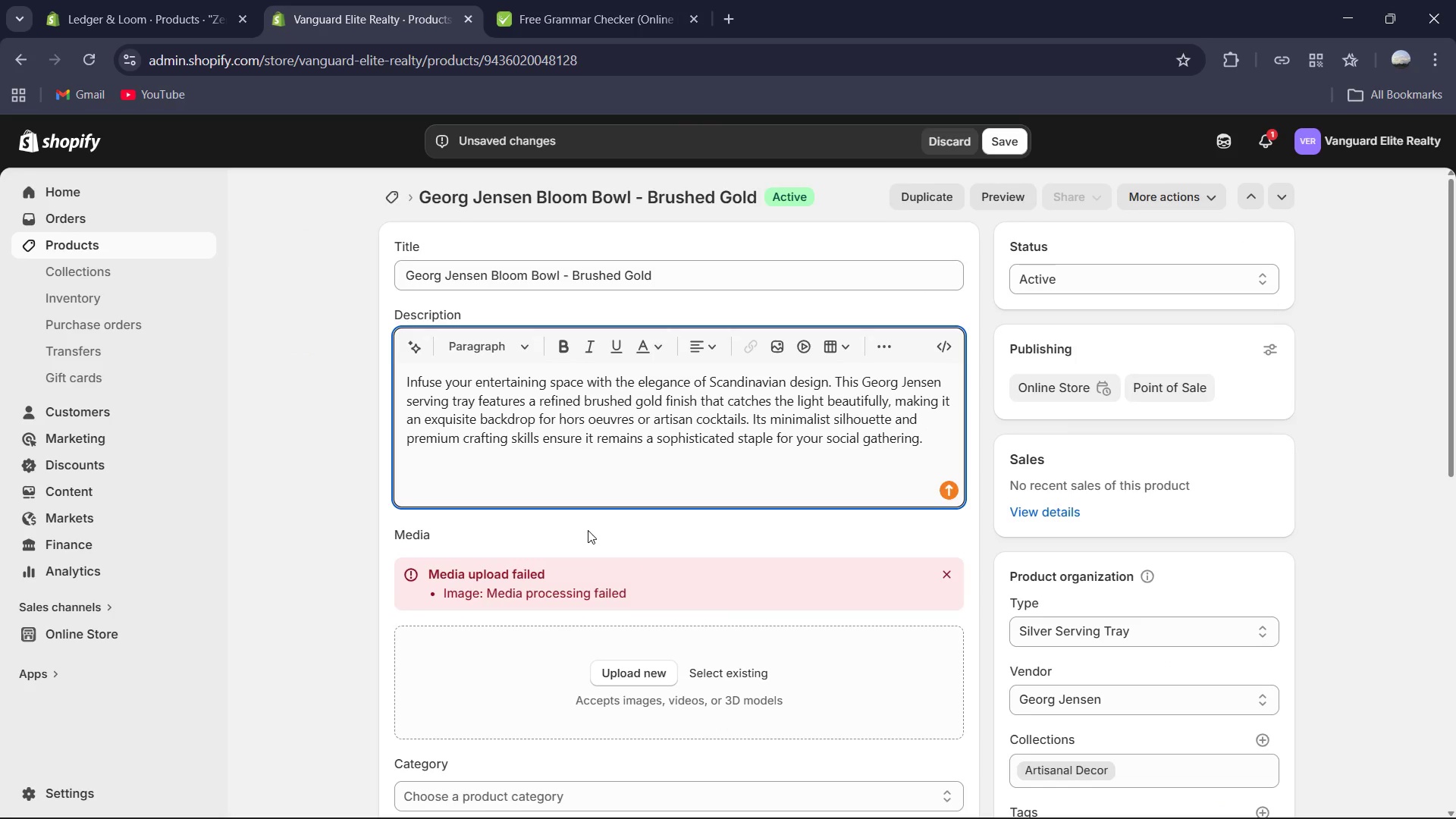 
scroll: coordinate [612, 526], scroll_direction: down, amount: 11.0
 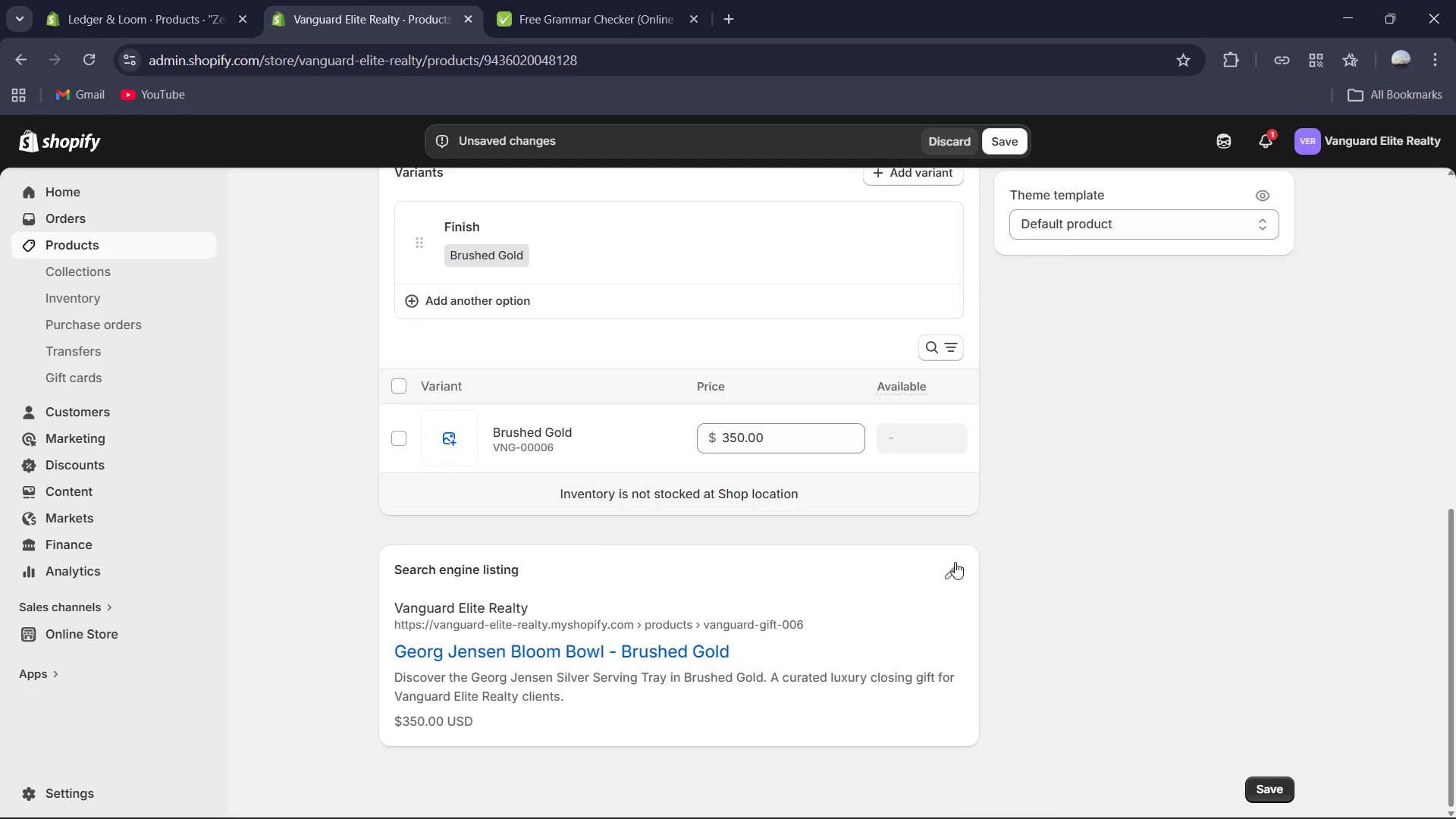 
left_click([955, 563])
 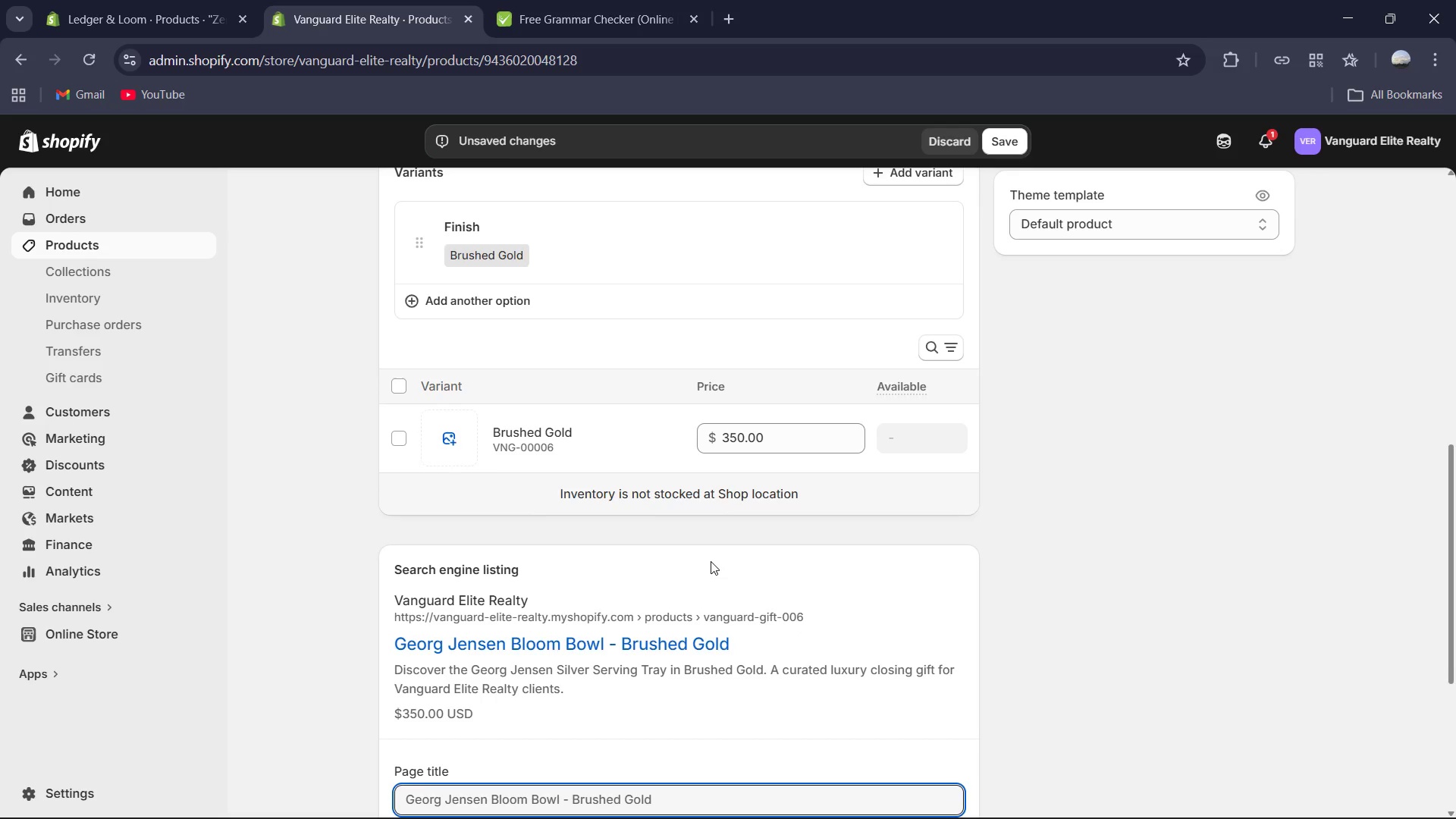 
scroll: coordinate [711, 561], scroll_direction: down, amount: 3.0
 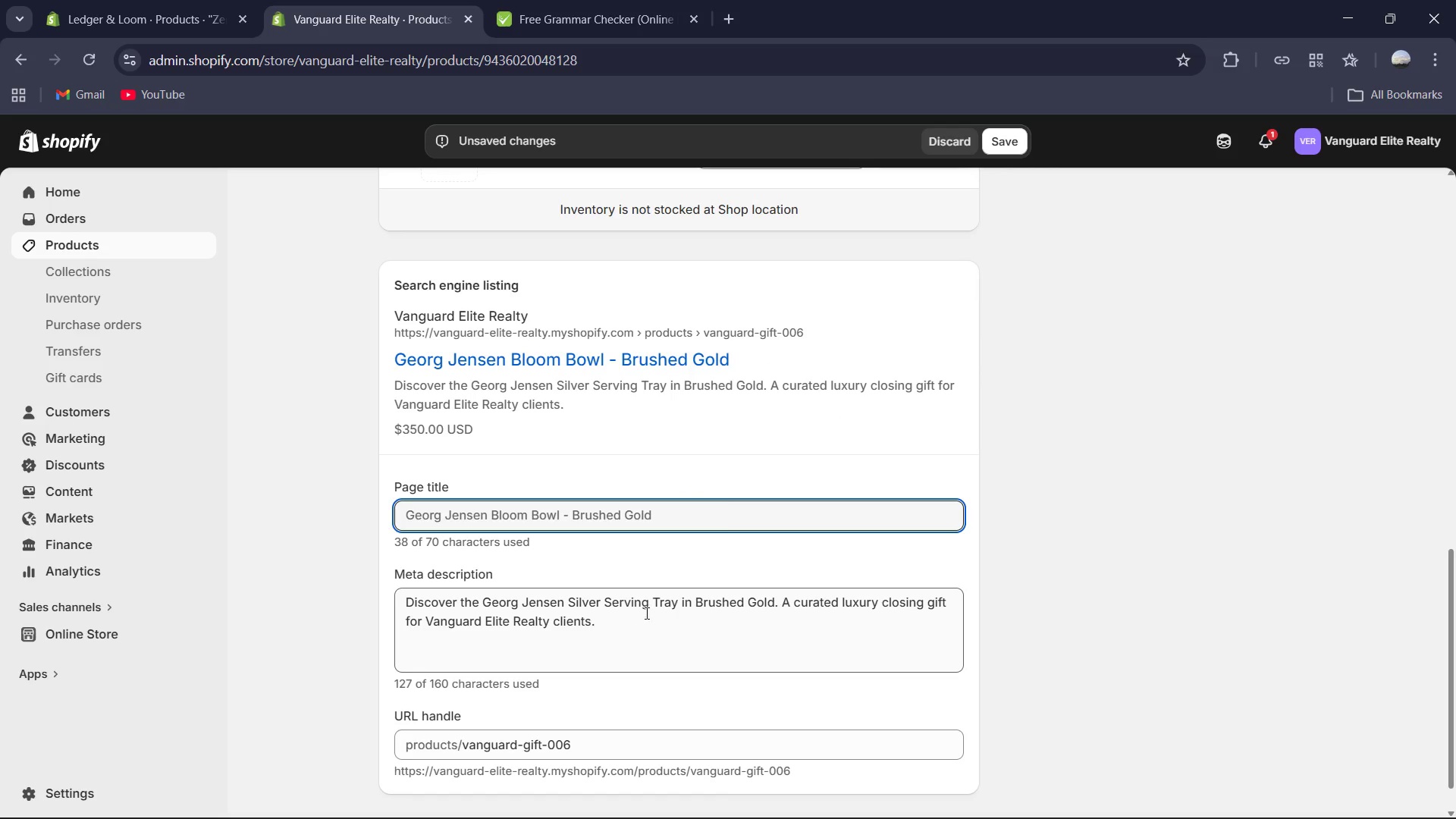 
left_click([653, 625])
 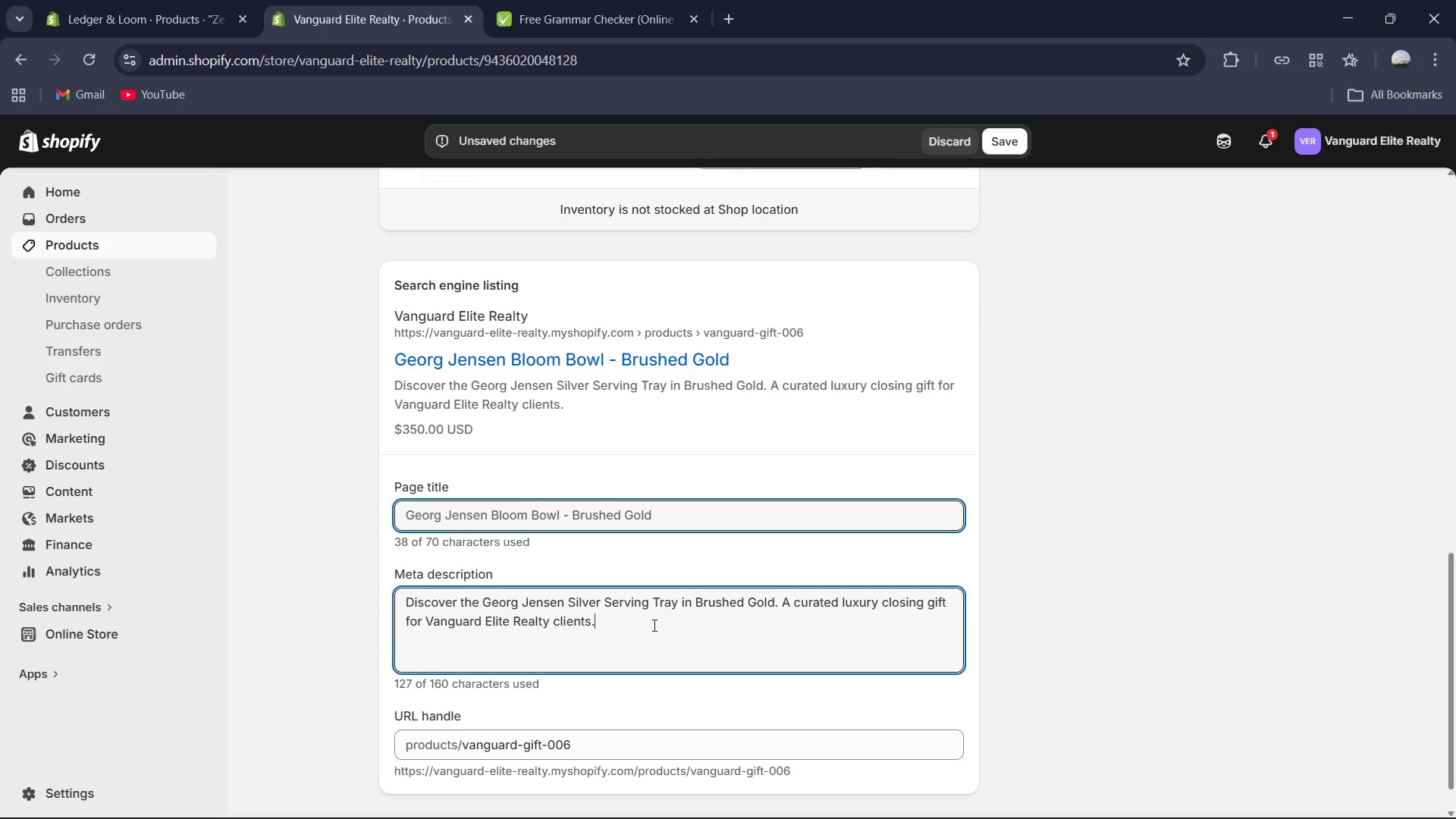 
key(Control+A)
 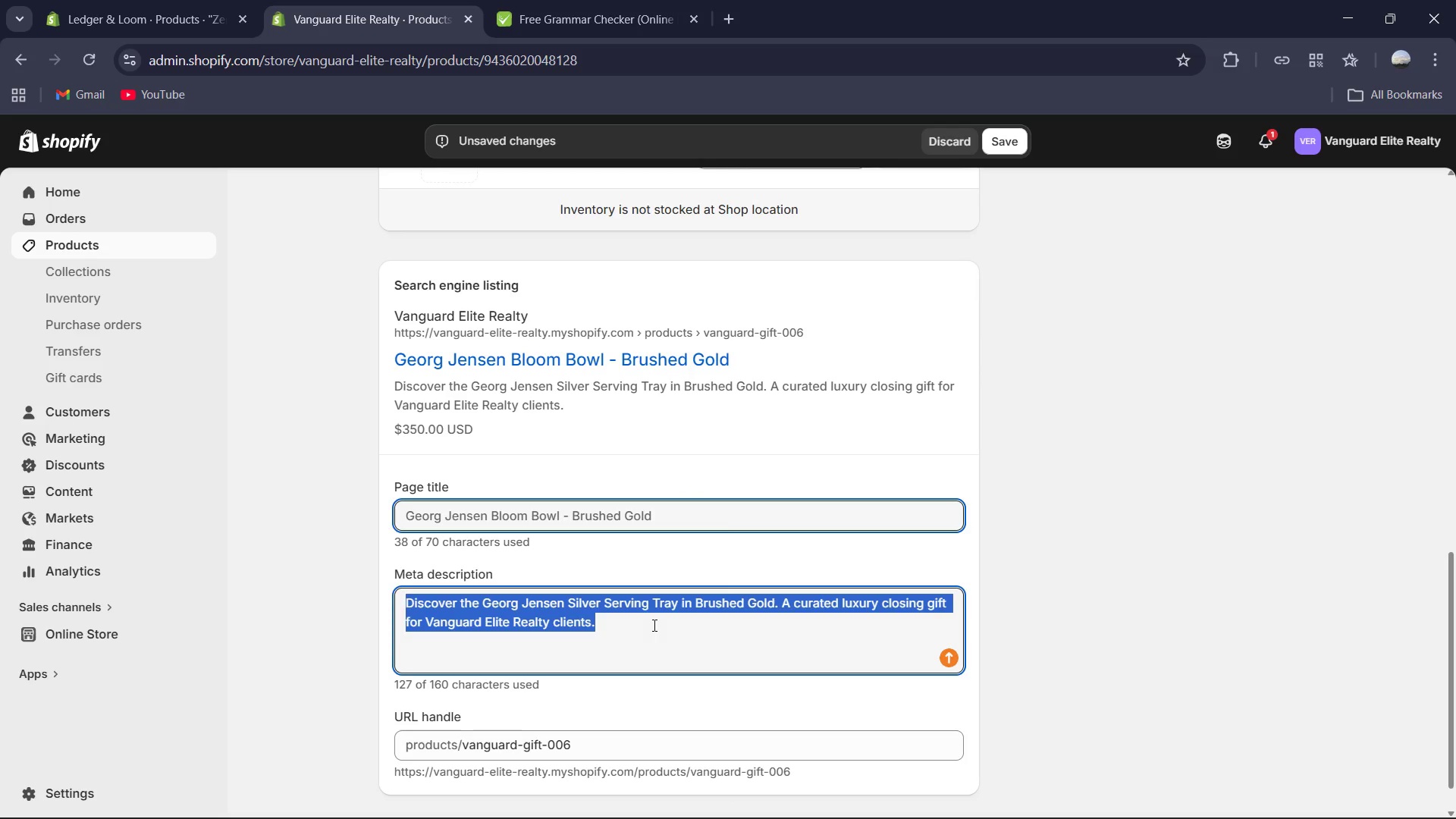 
type(Elevate your hosting eith )
key(Backspace)
key(Backspace)
key(Backspace)
key(Backspace)
key(Backspace)
type(with the Gr)
key(Backspace)
type(eorg Jenson Silver Serving Tray in Brushed Gold. A signature luxury gift curated for the modern home by Vanguard Elite.)
 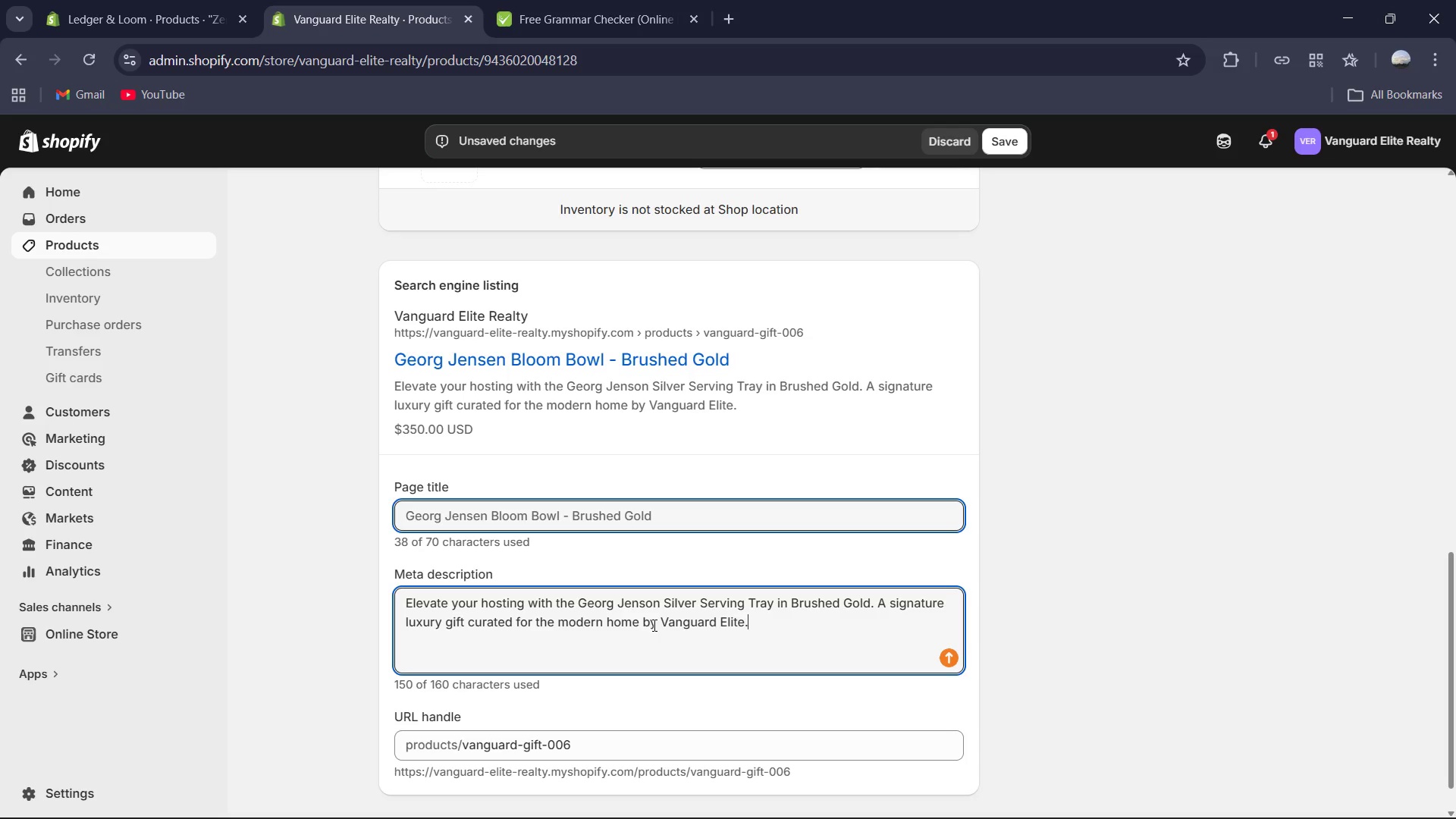 
key(Control+A)
 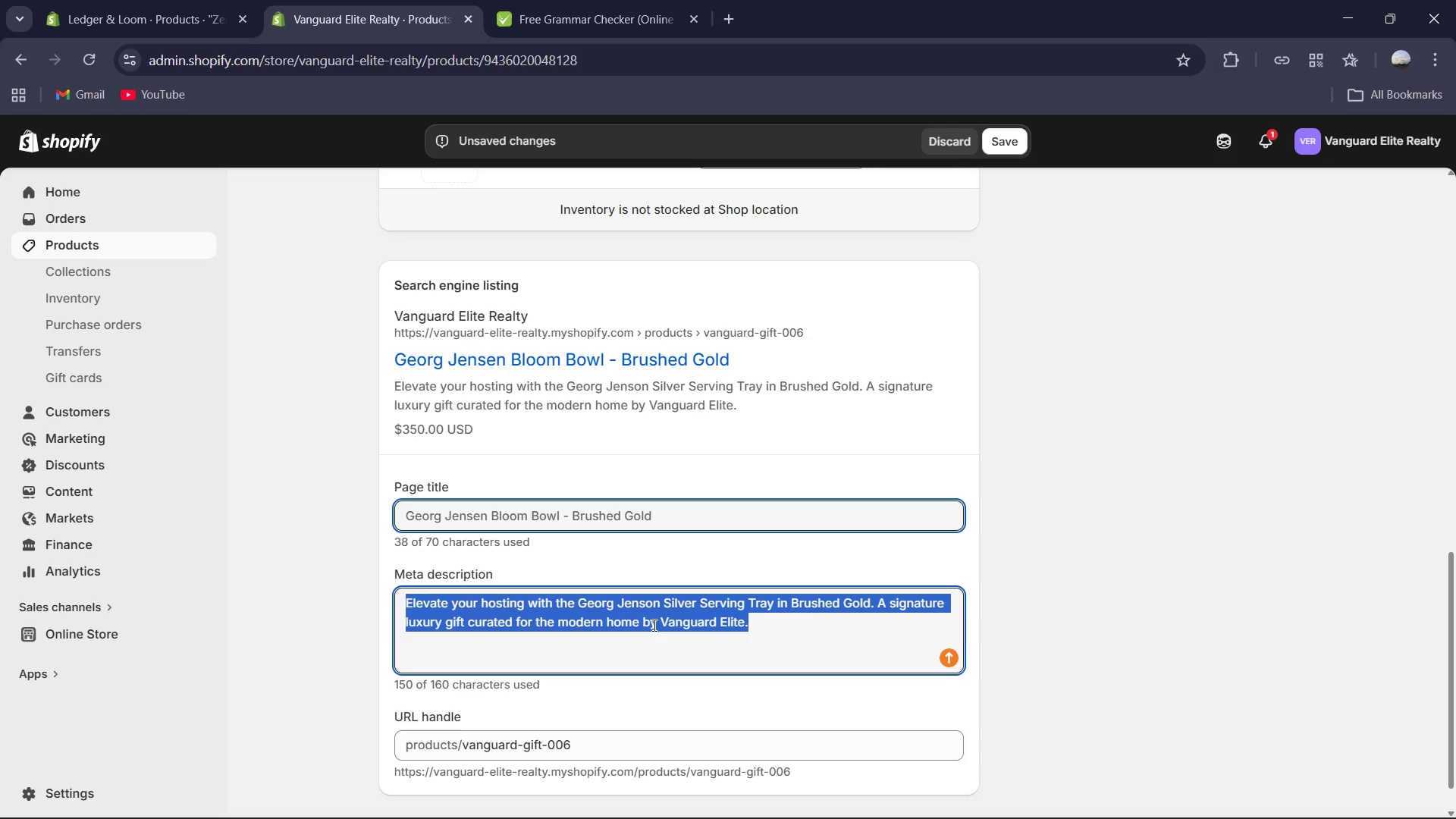 
key(Control+C)
 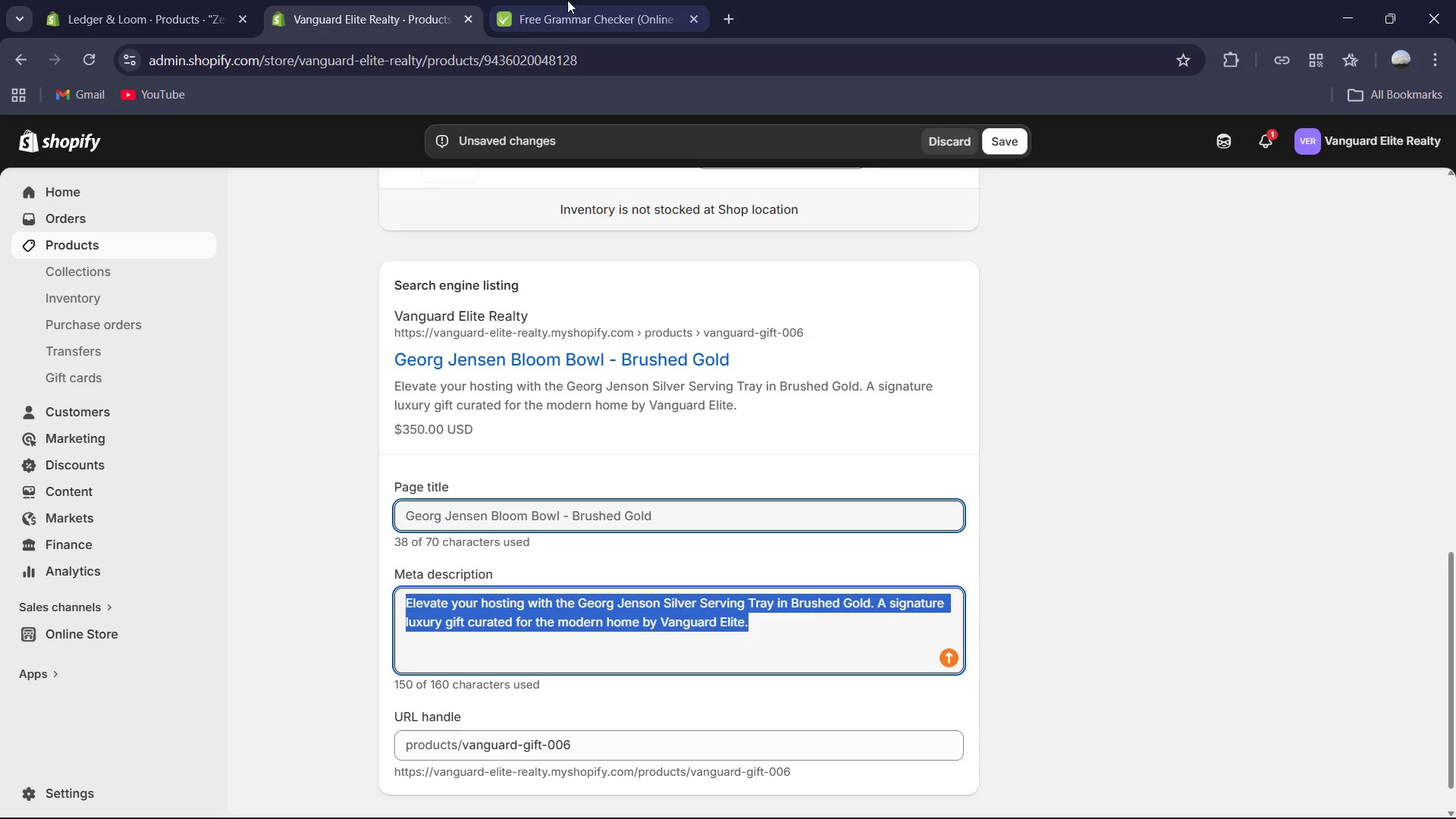 
left_click_drag(start_coordinate=[566, 0], to_coordinate=[565, 5])
 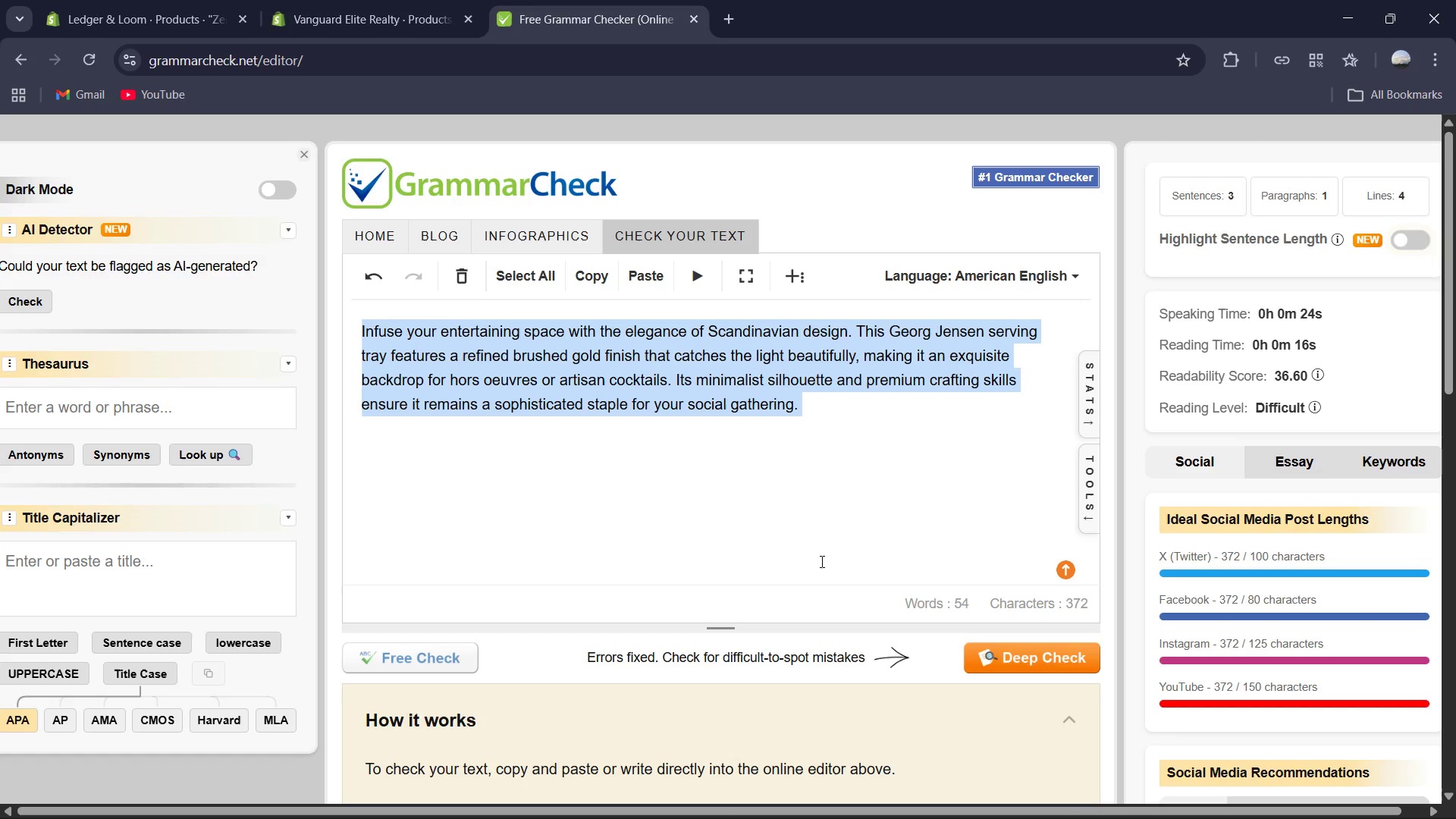 
key(Control+V)
 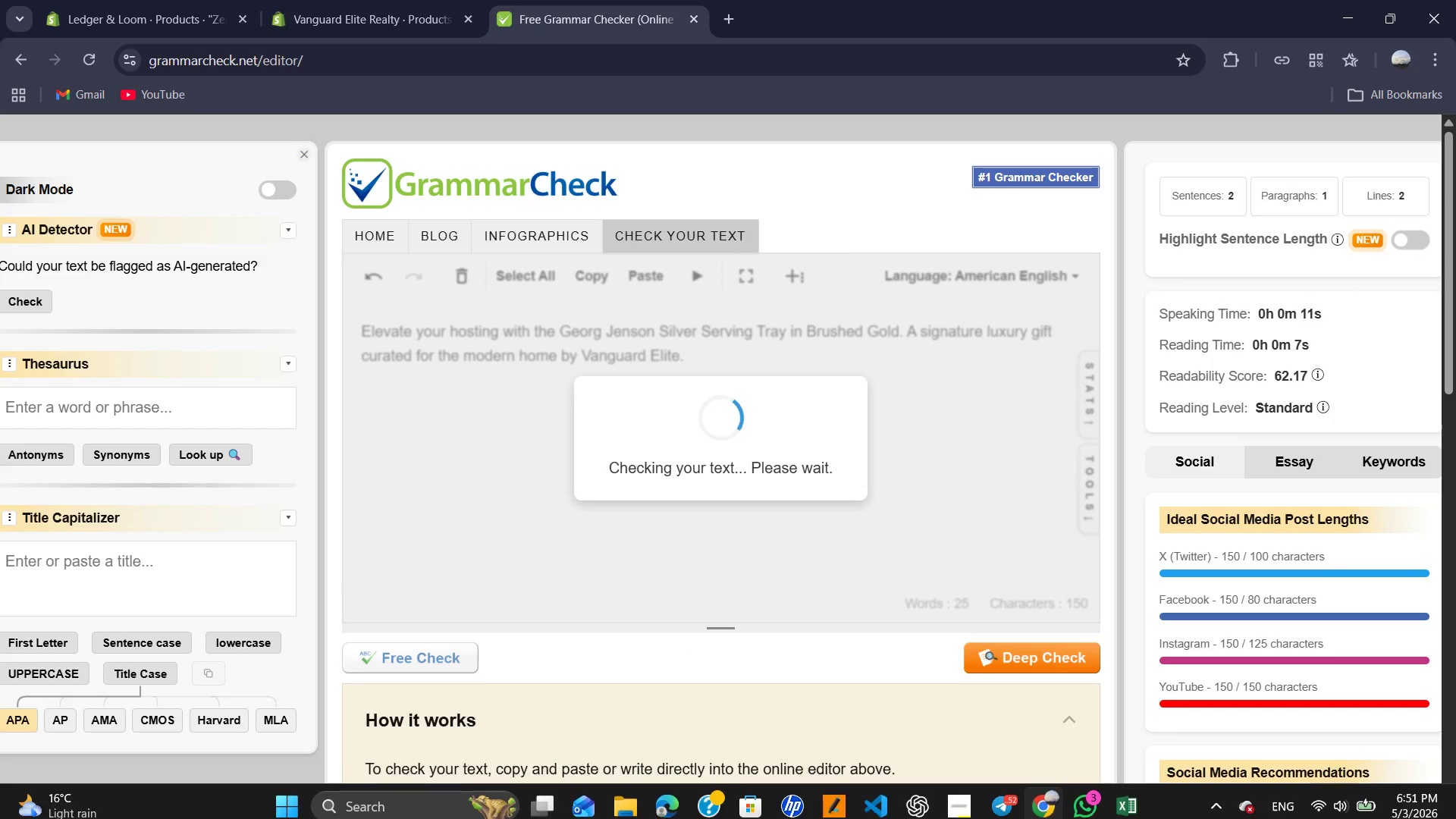 
left_click([959, 804])